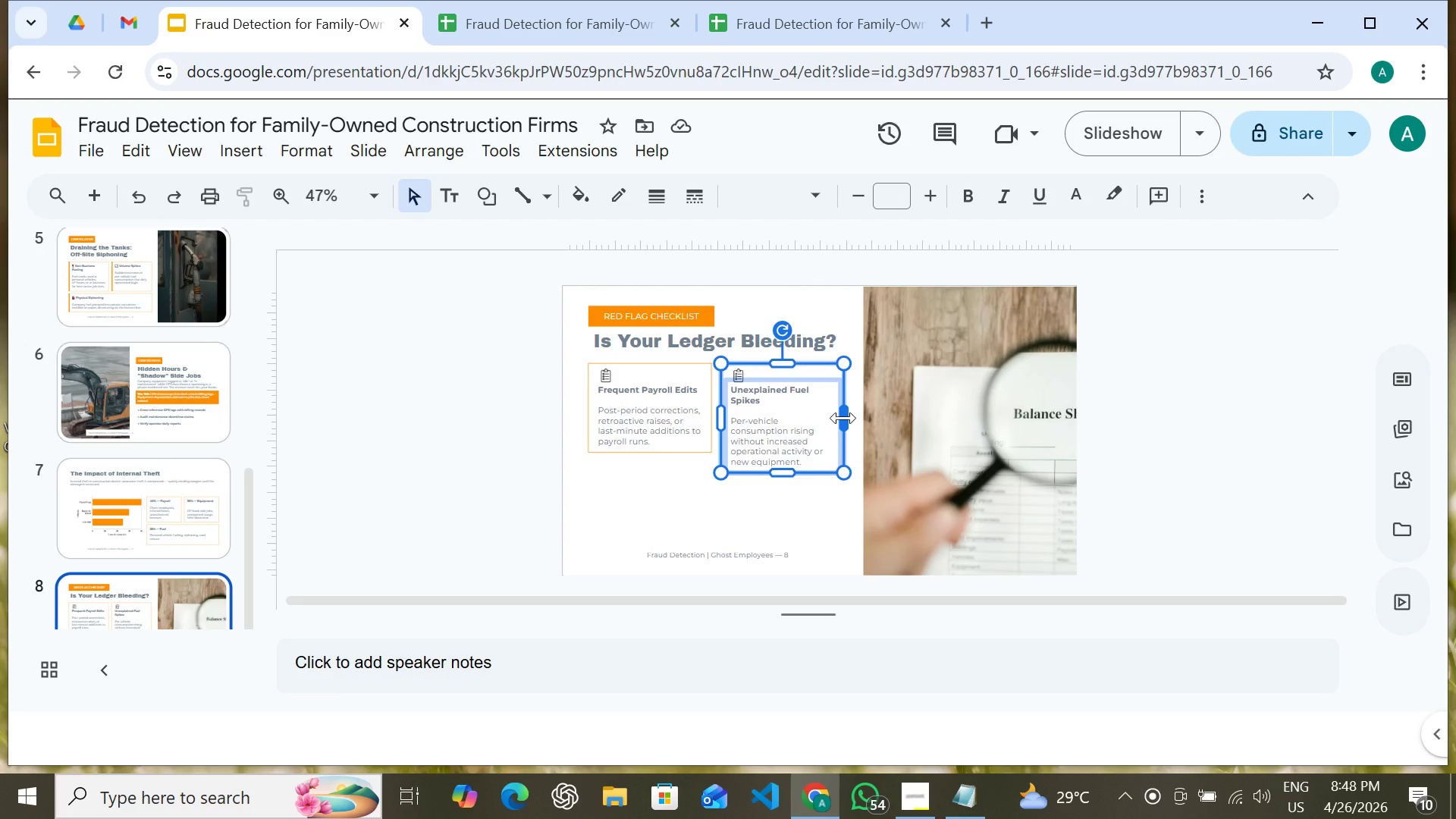 
left_click_drag(start_coordinate=[843, 418], to_coordinate=[854, 418])
 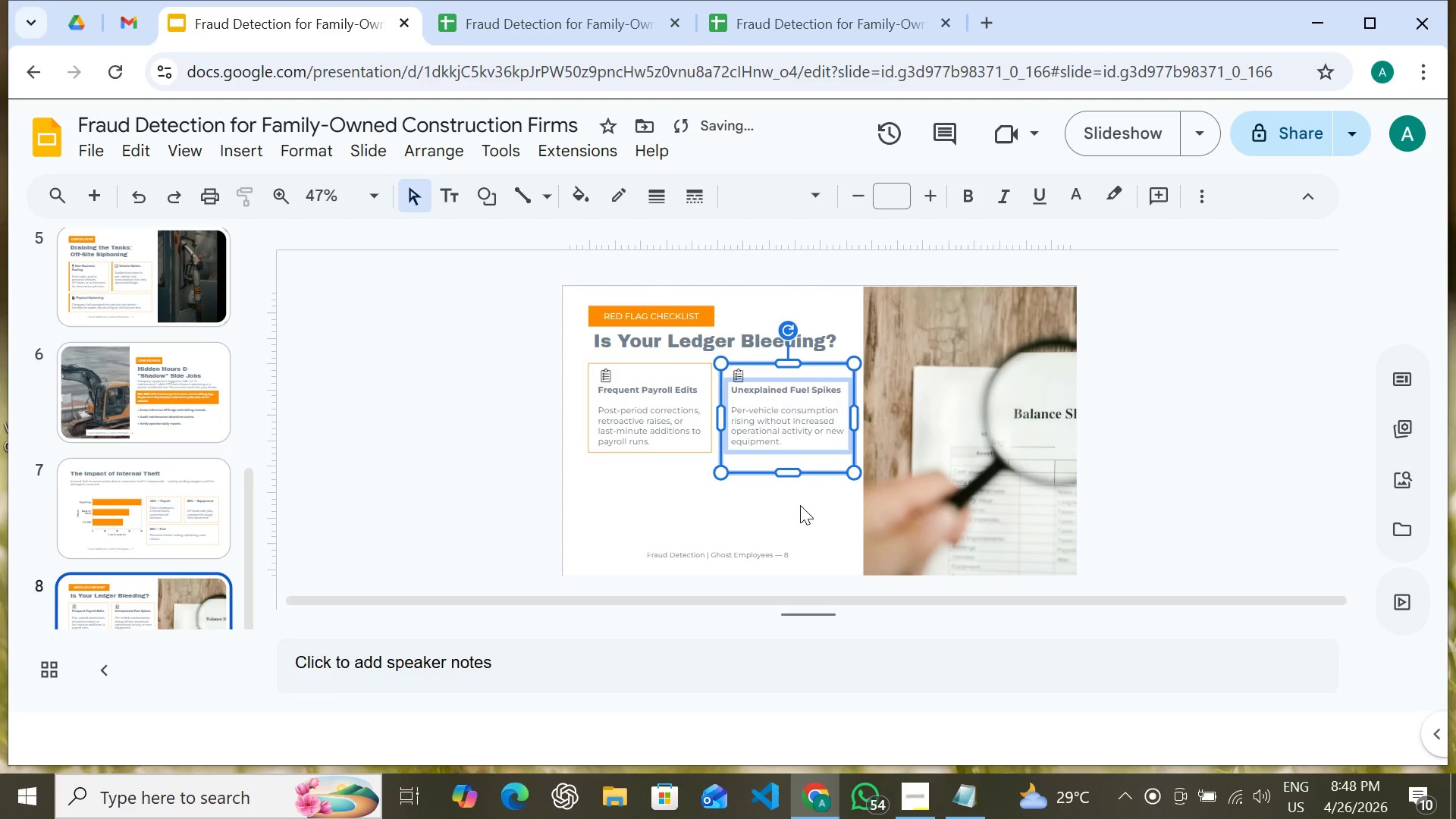 
left_click([795, 505])
 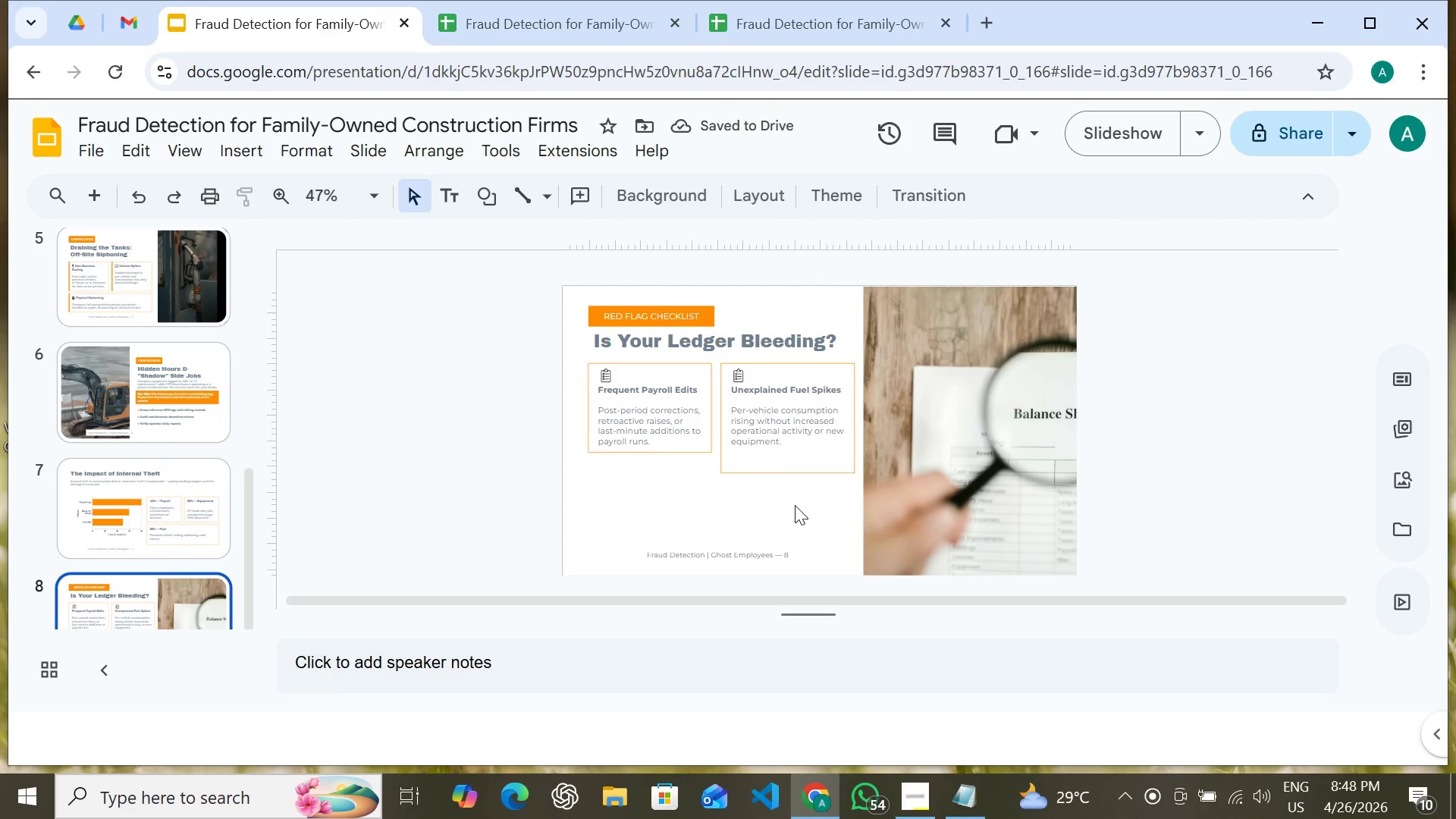 
hold_key(key=ShiftLeft, duration=1.53)
 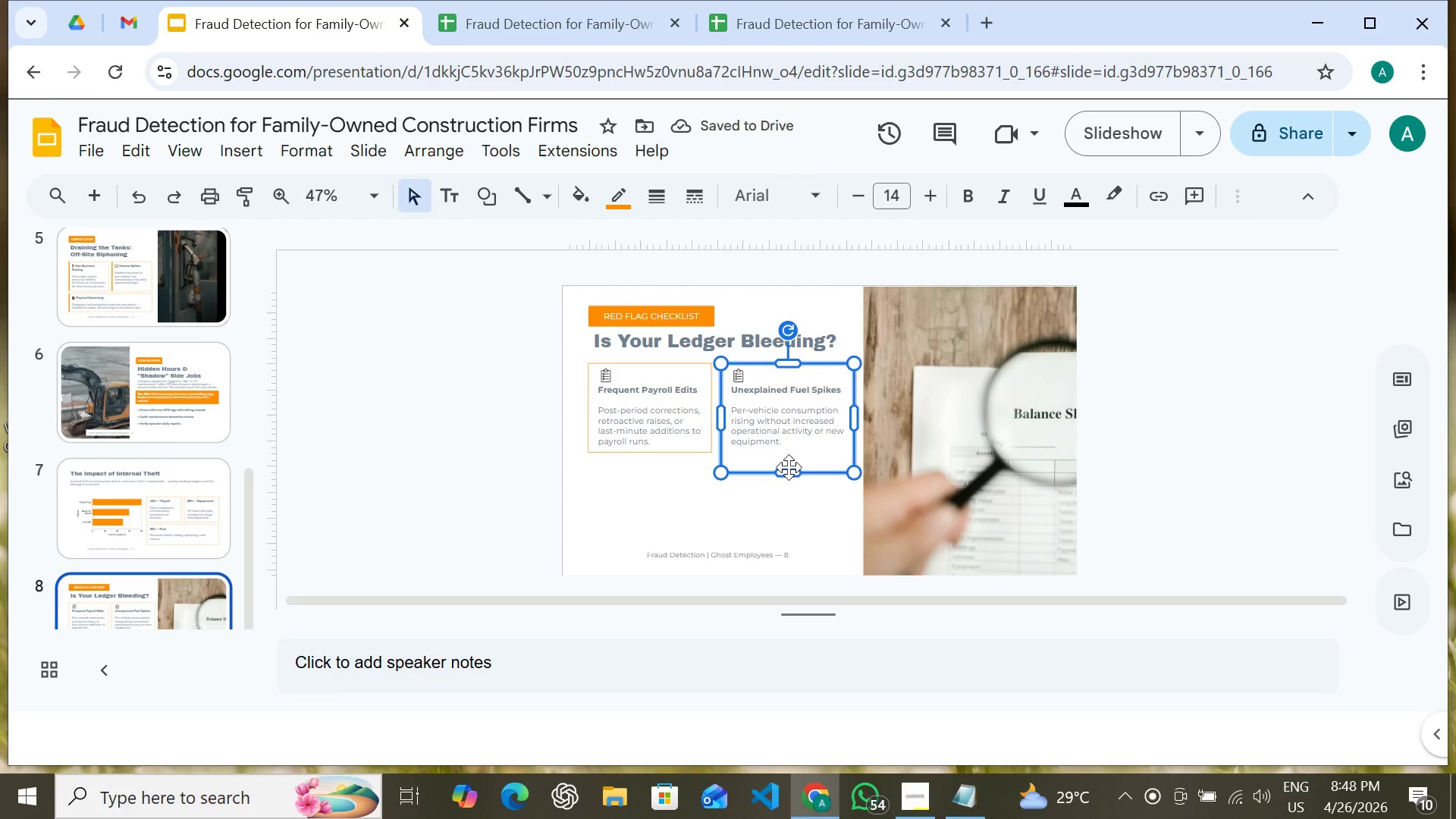 
key(Shift+ShiftLeft)
 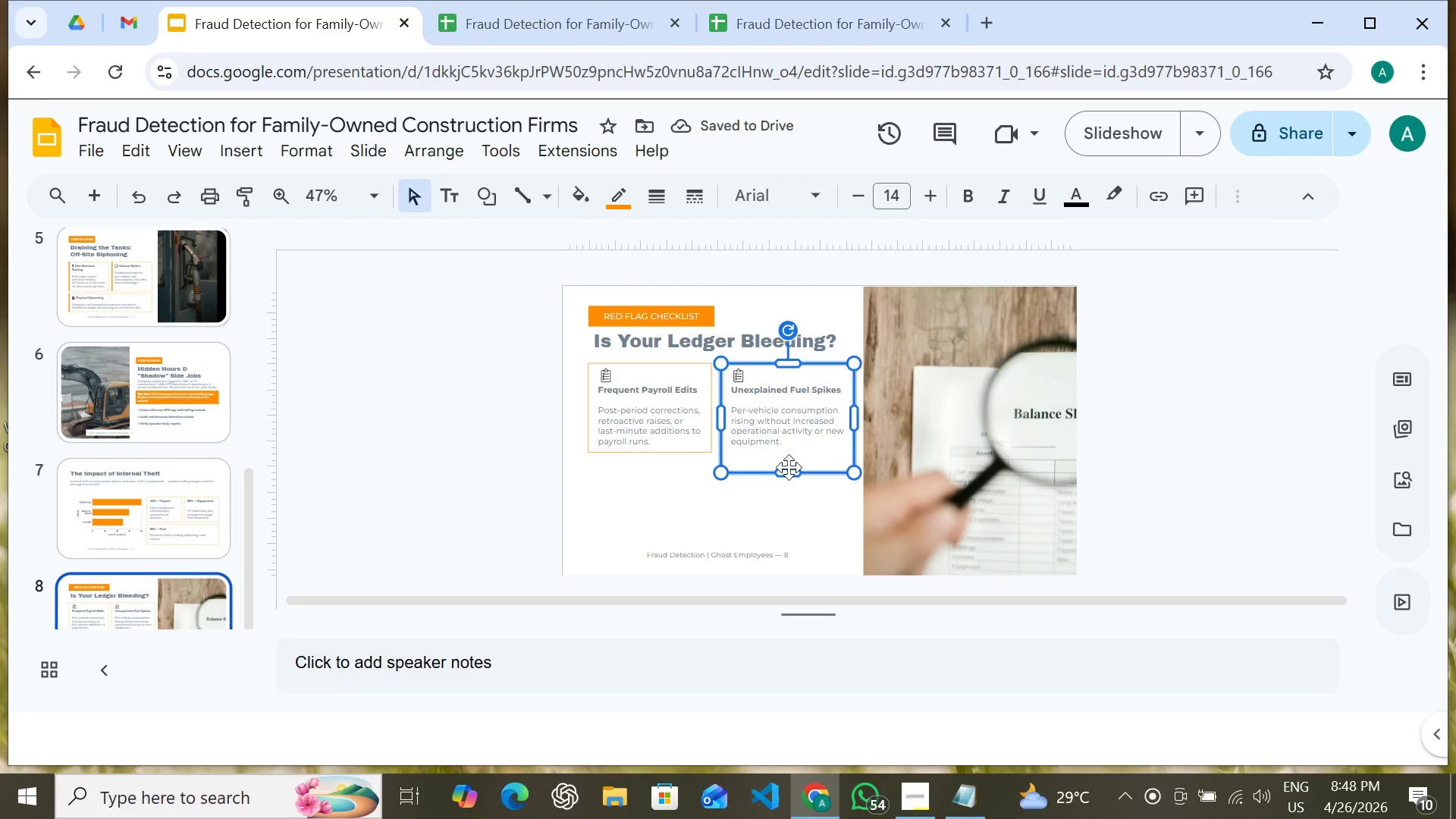 
key(Shift+ShiftLeft)
 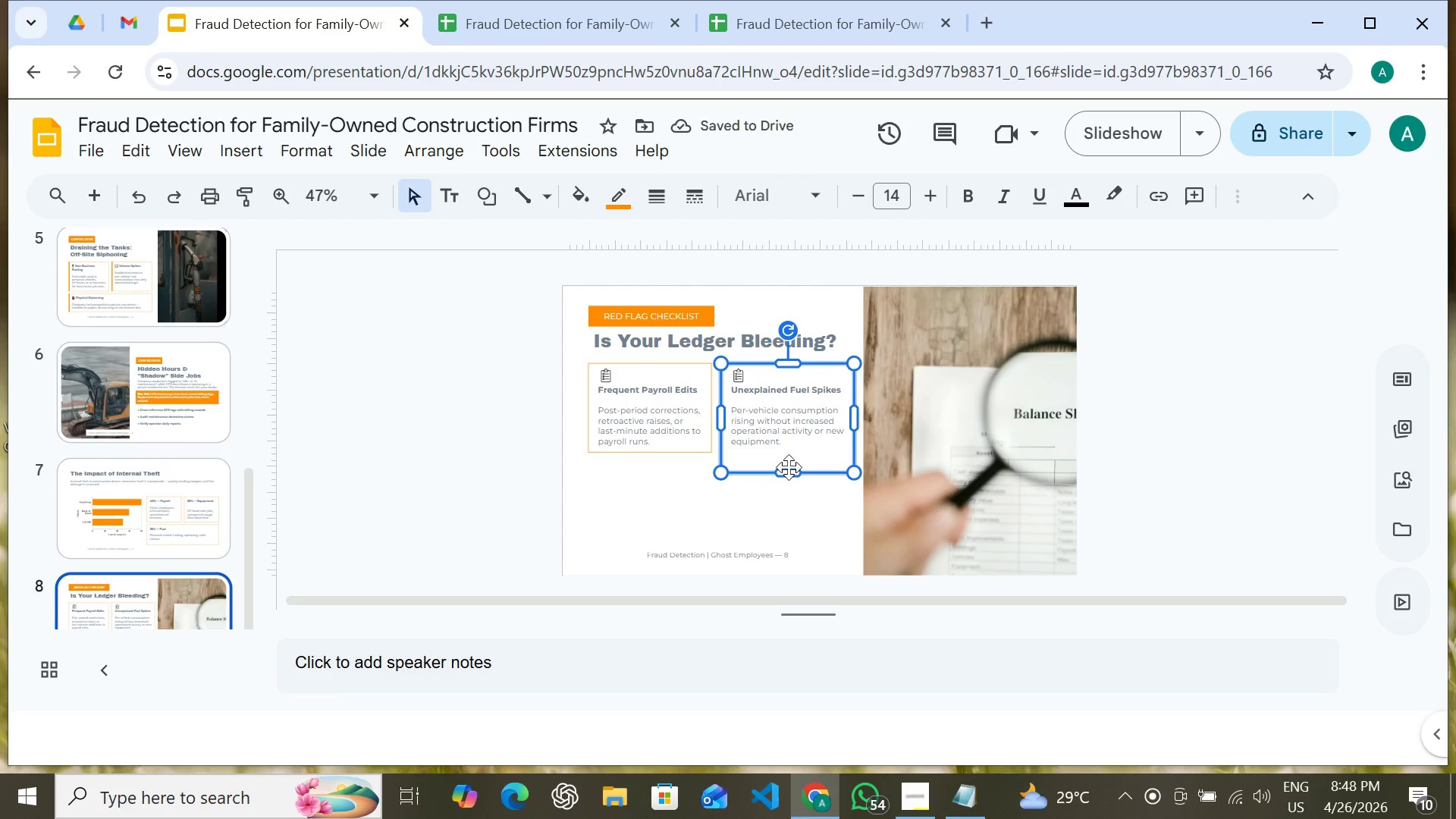 
left_click([789, 467])
 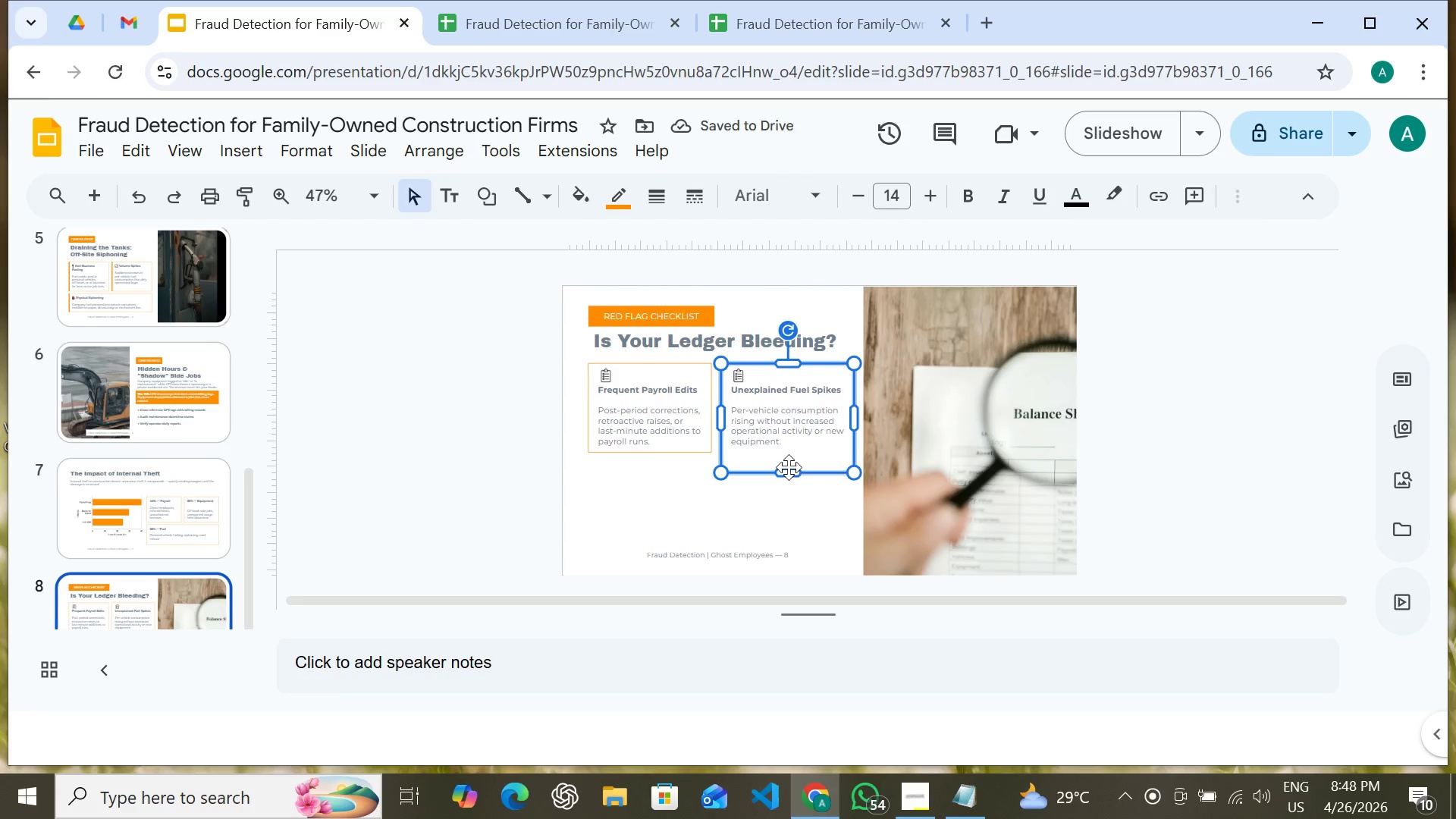 
key(Shift+ShiftLeft)
 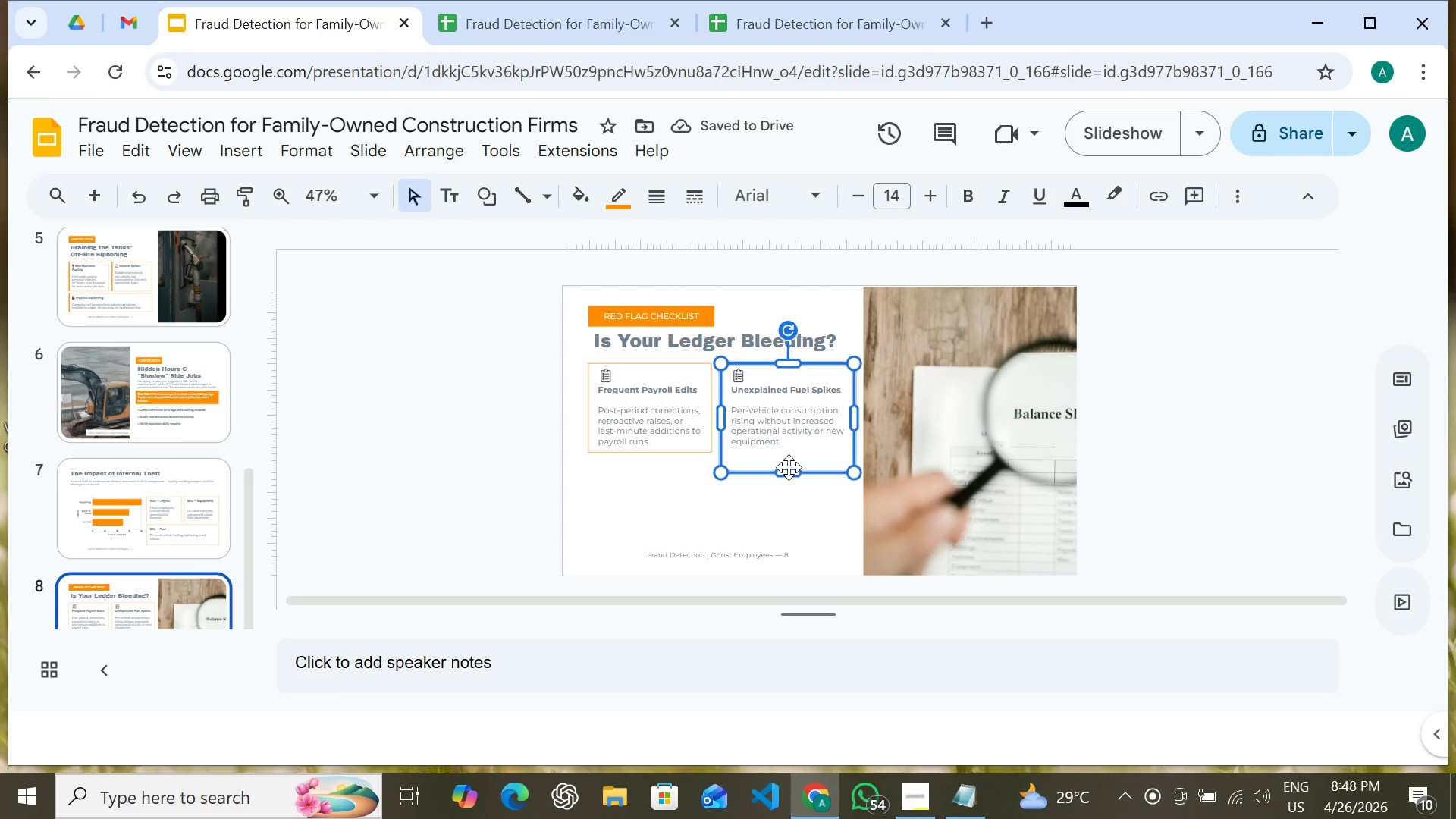 
key(Shift+ShiftLeft)
 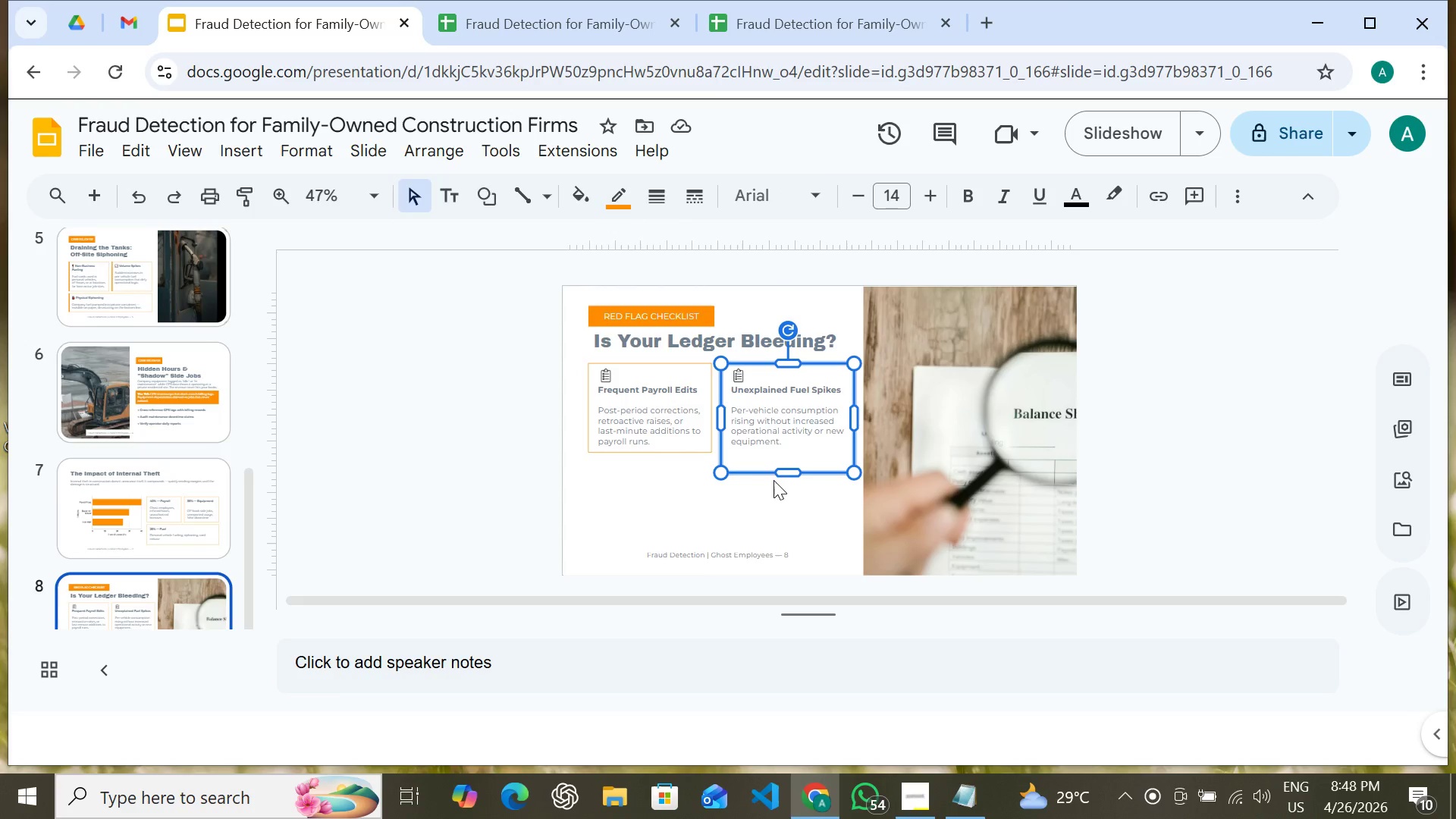 
left_click_drag(start_coordinate=[789, 472], to_coordinate=[789, 452])
 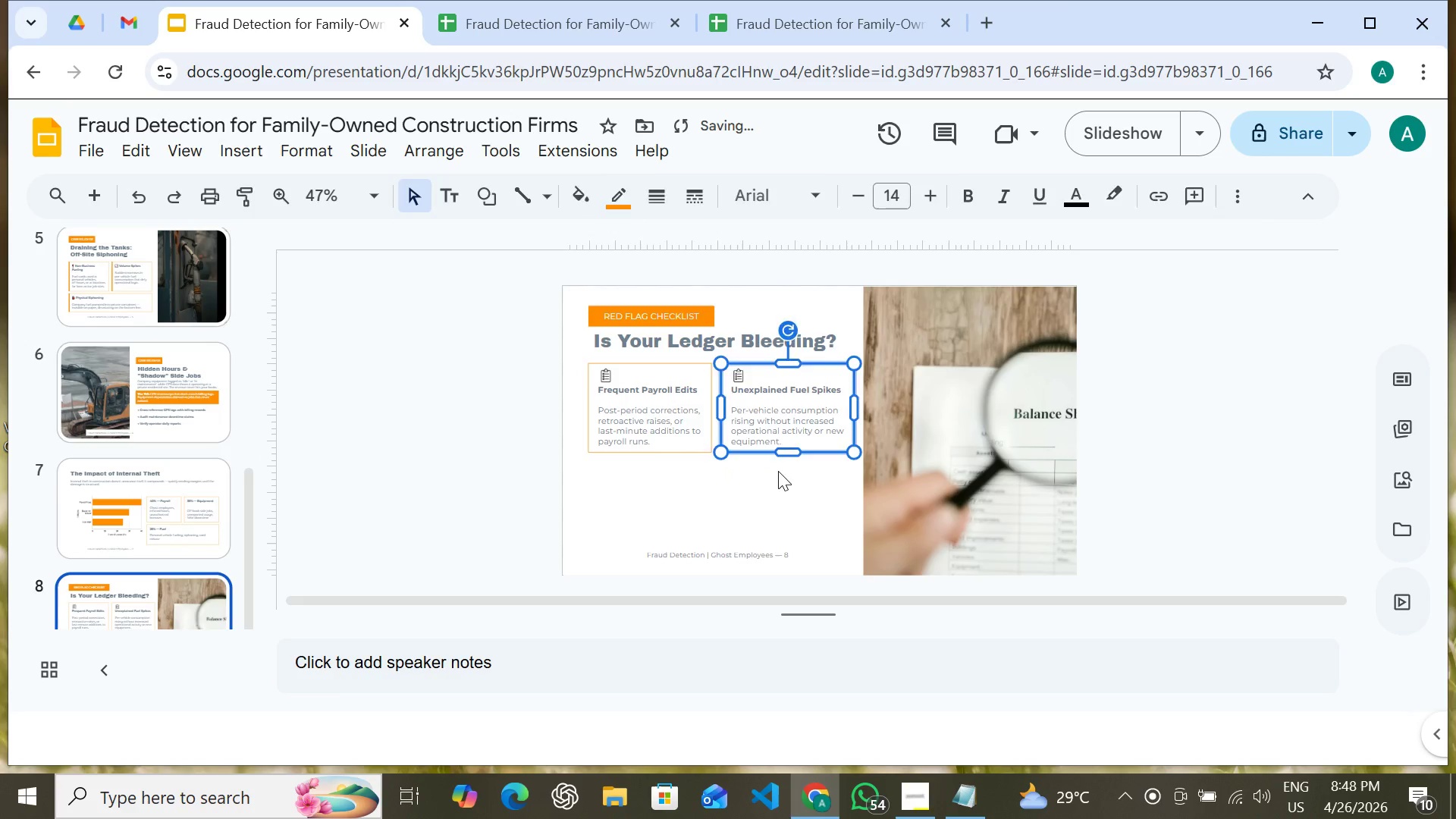 
left_click([778, 471])
 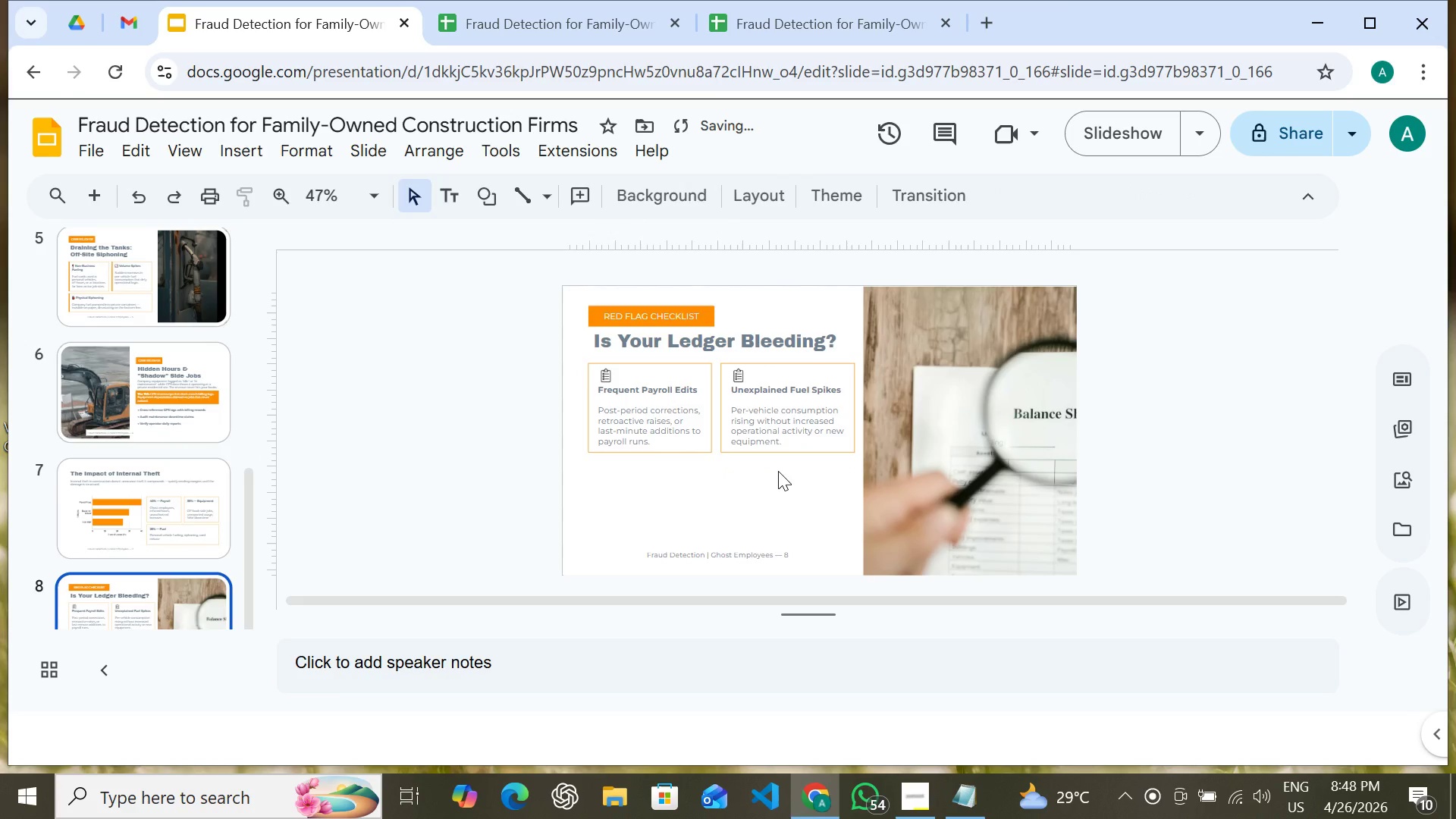 
hold_key(key=ShiftLeft, duration=1.53)
 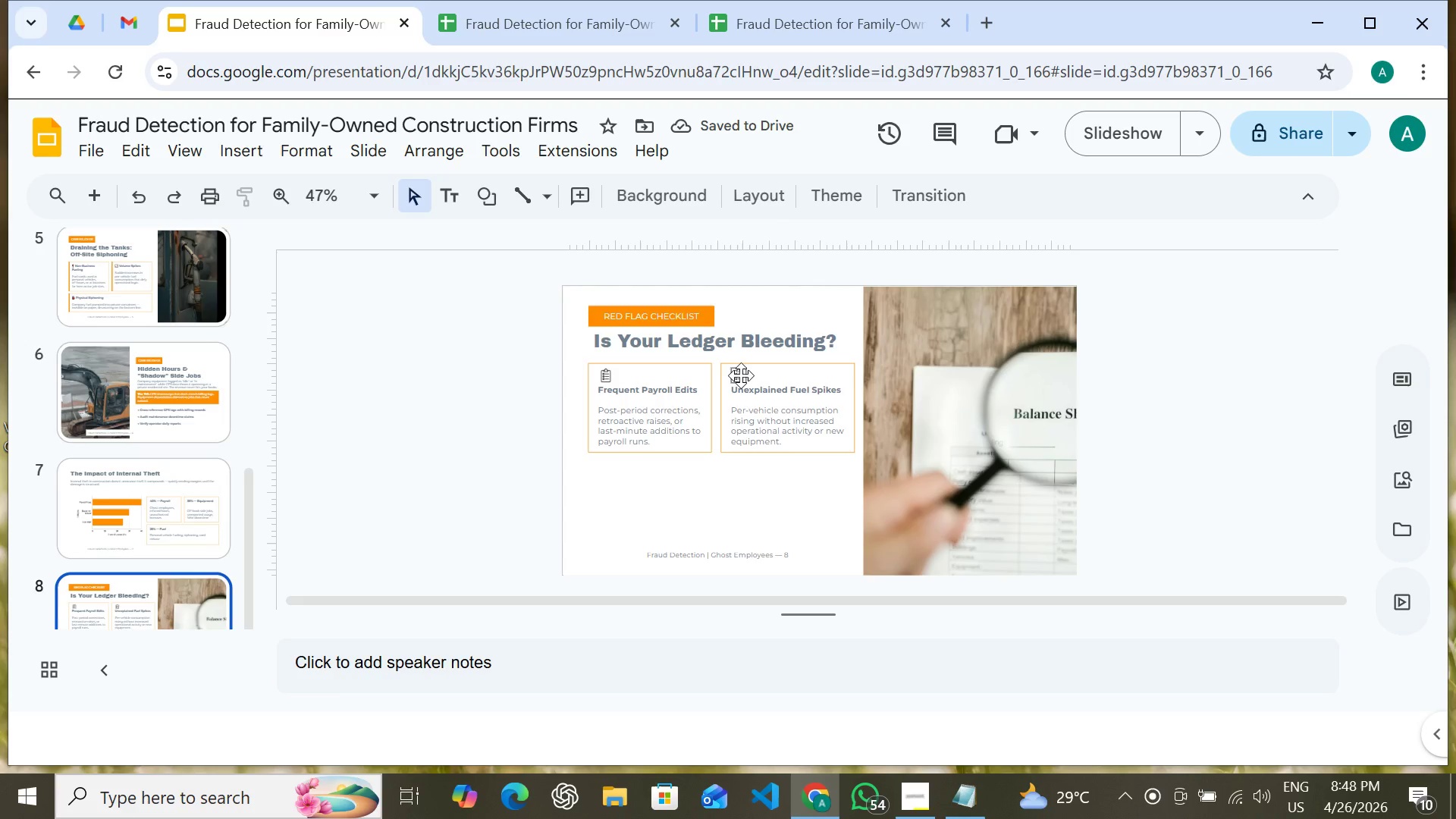 
key(Shift+ShiftLeft)
 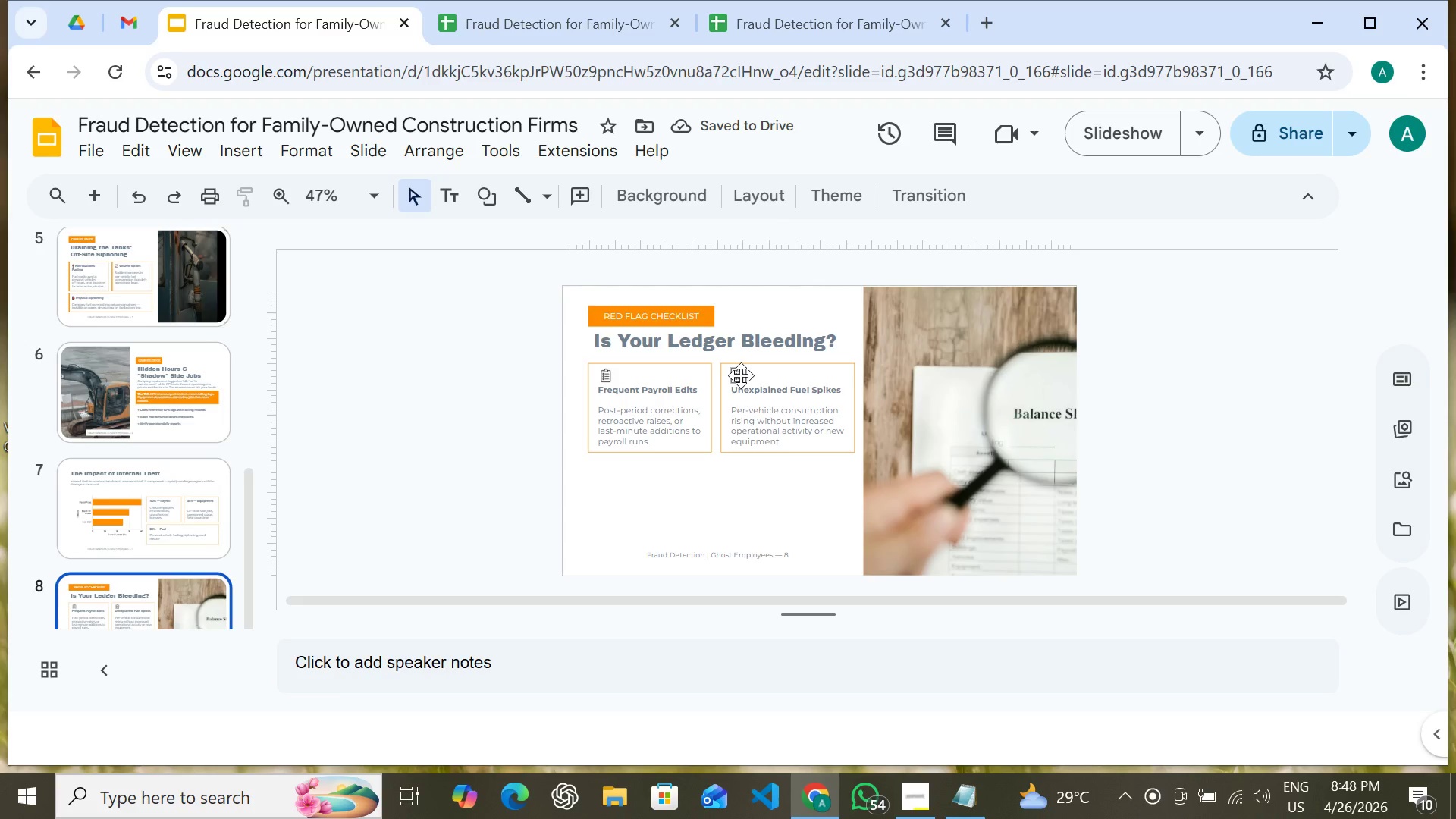 
key(Shift+ShiftLeft)
 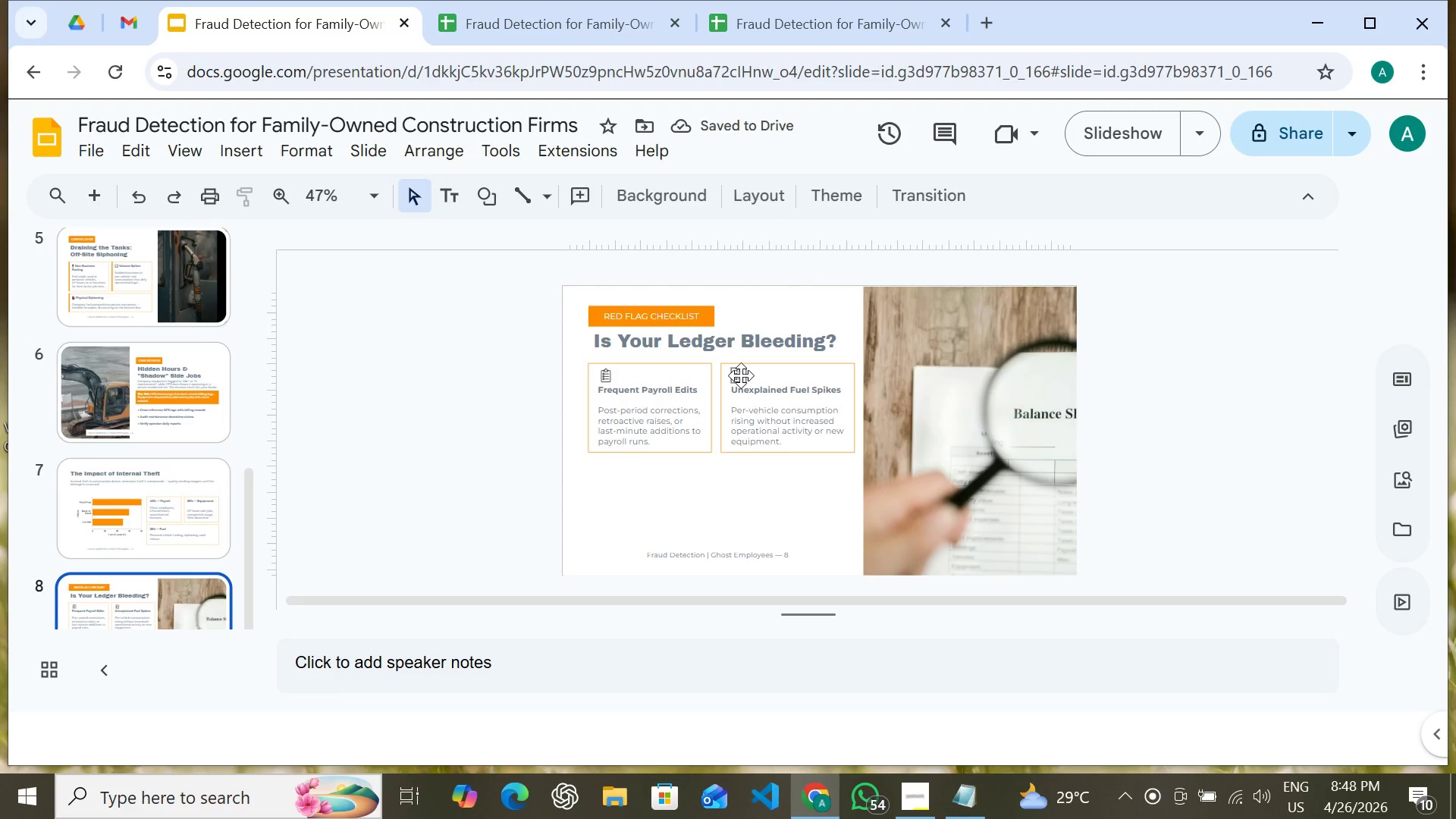 
key(Shift+ShiftLeft)
 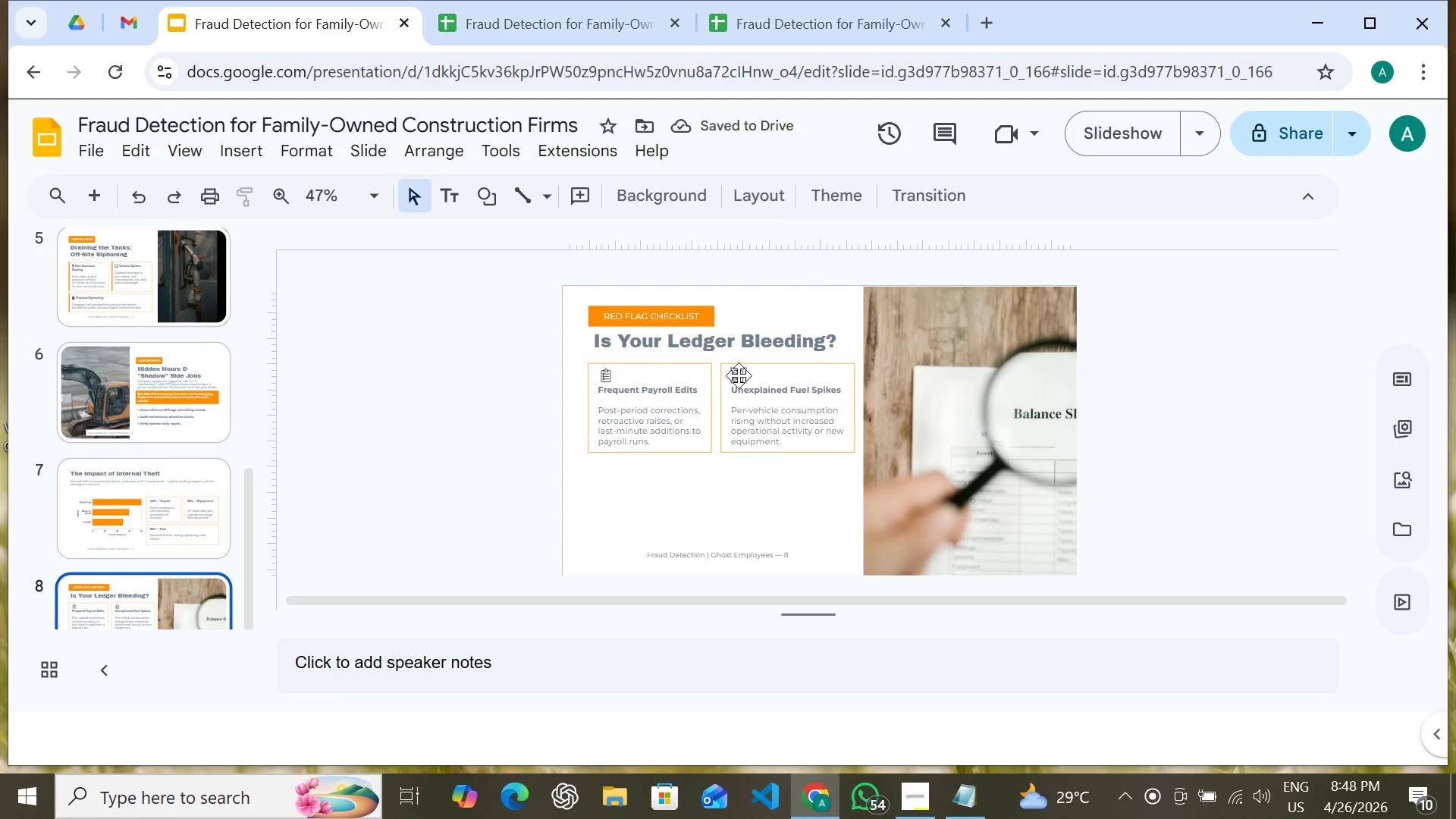 
key(Shift+ShiftLeft)
 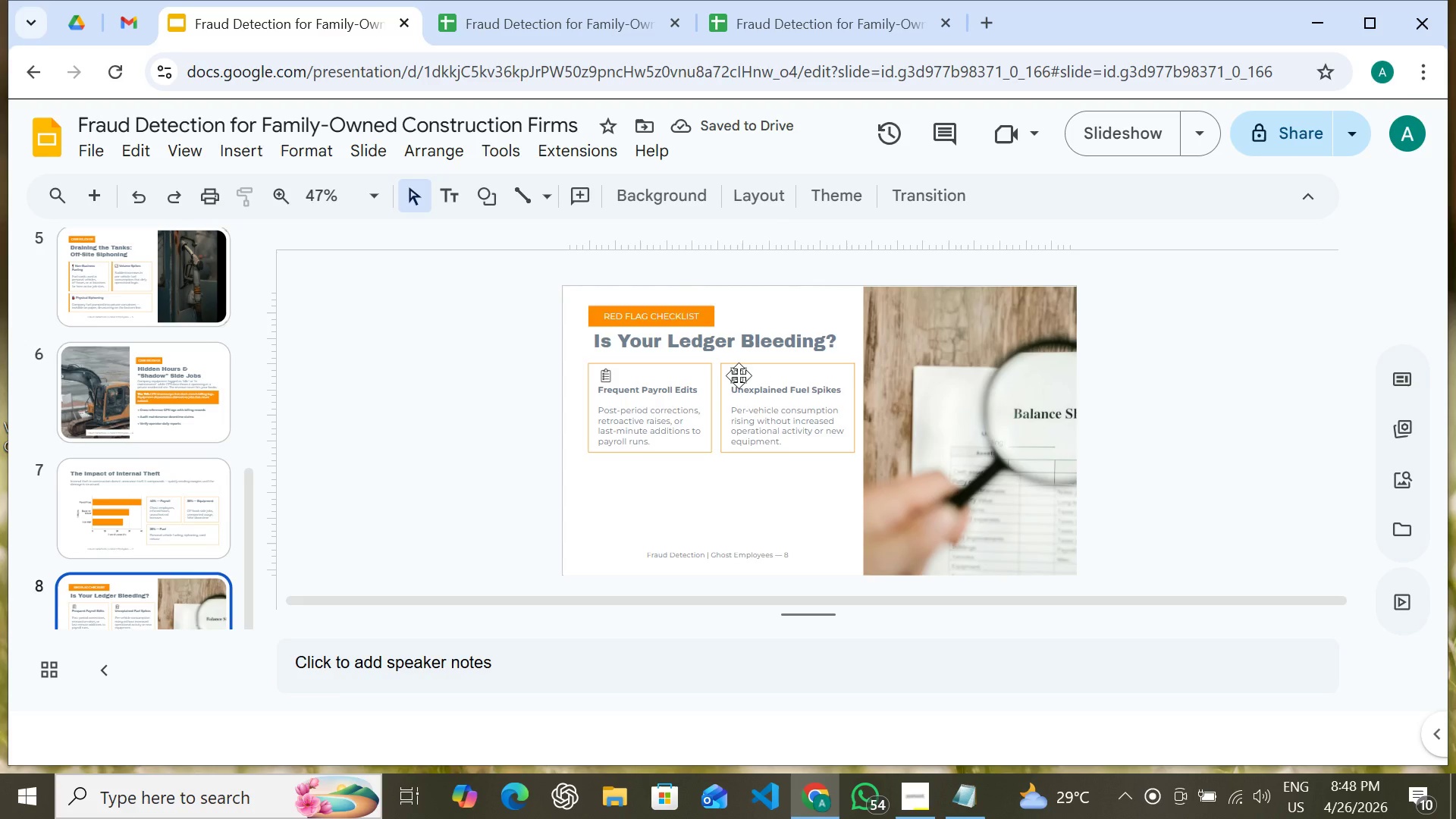 
hold_key(key=ShiftLeft, duration=16.23)
left_click([739, 375])
 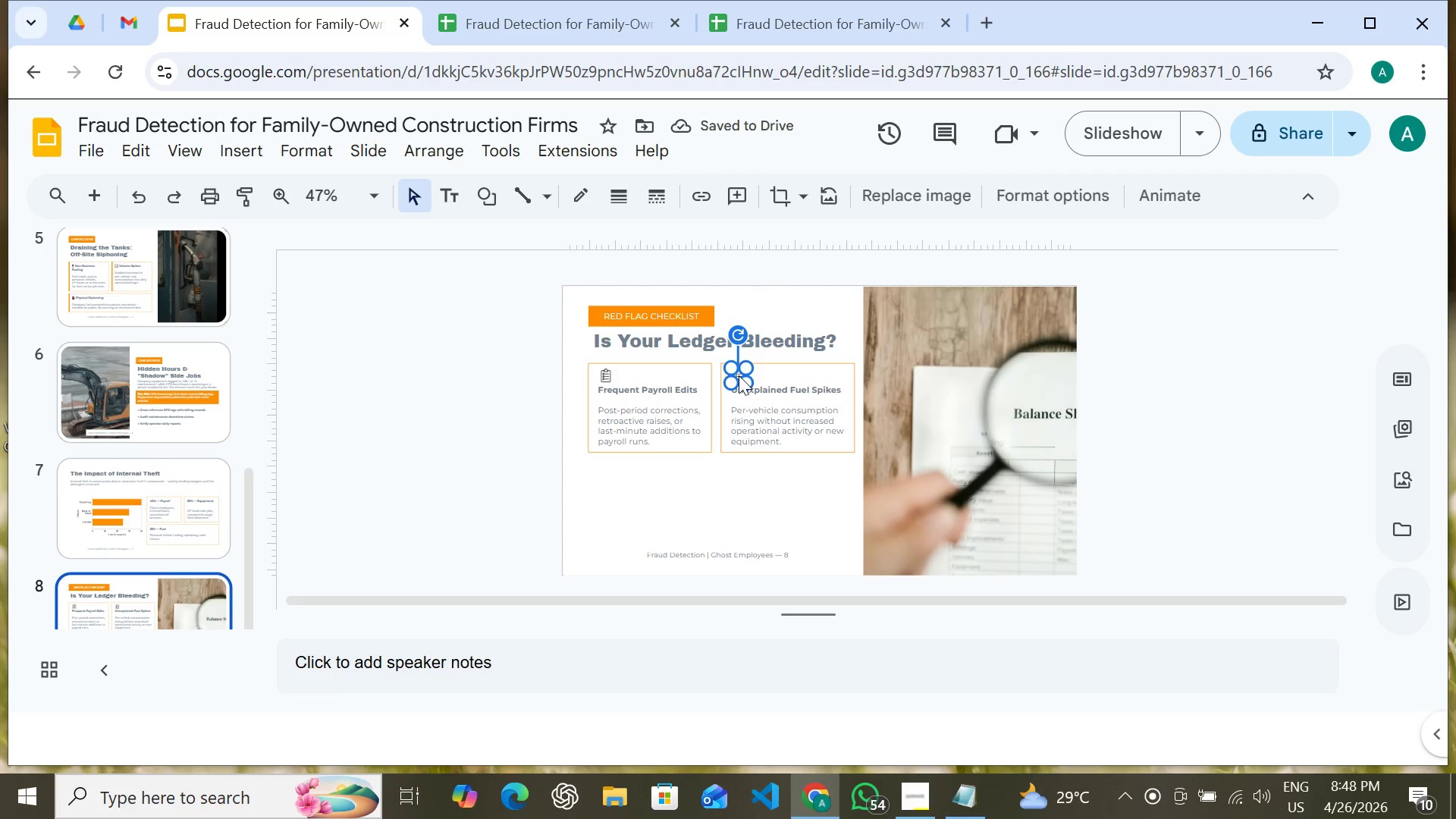 
right_click([739, 375])
 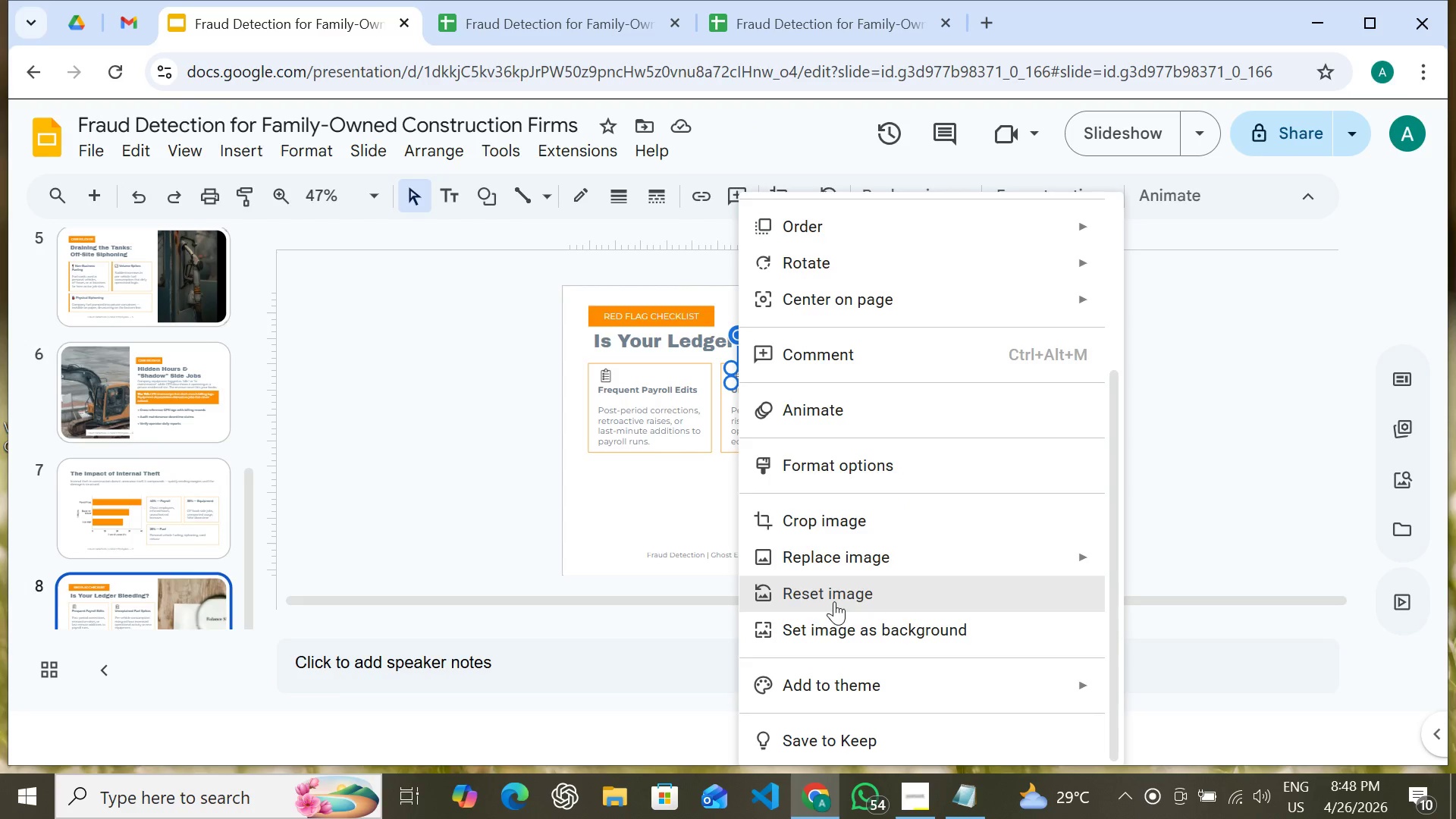 
left_click([842, 551])
 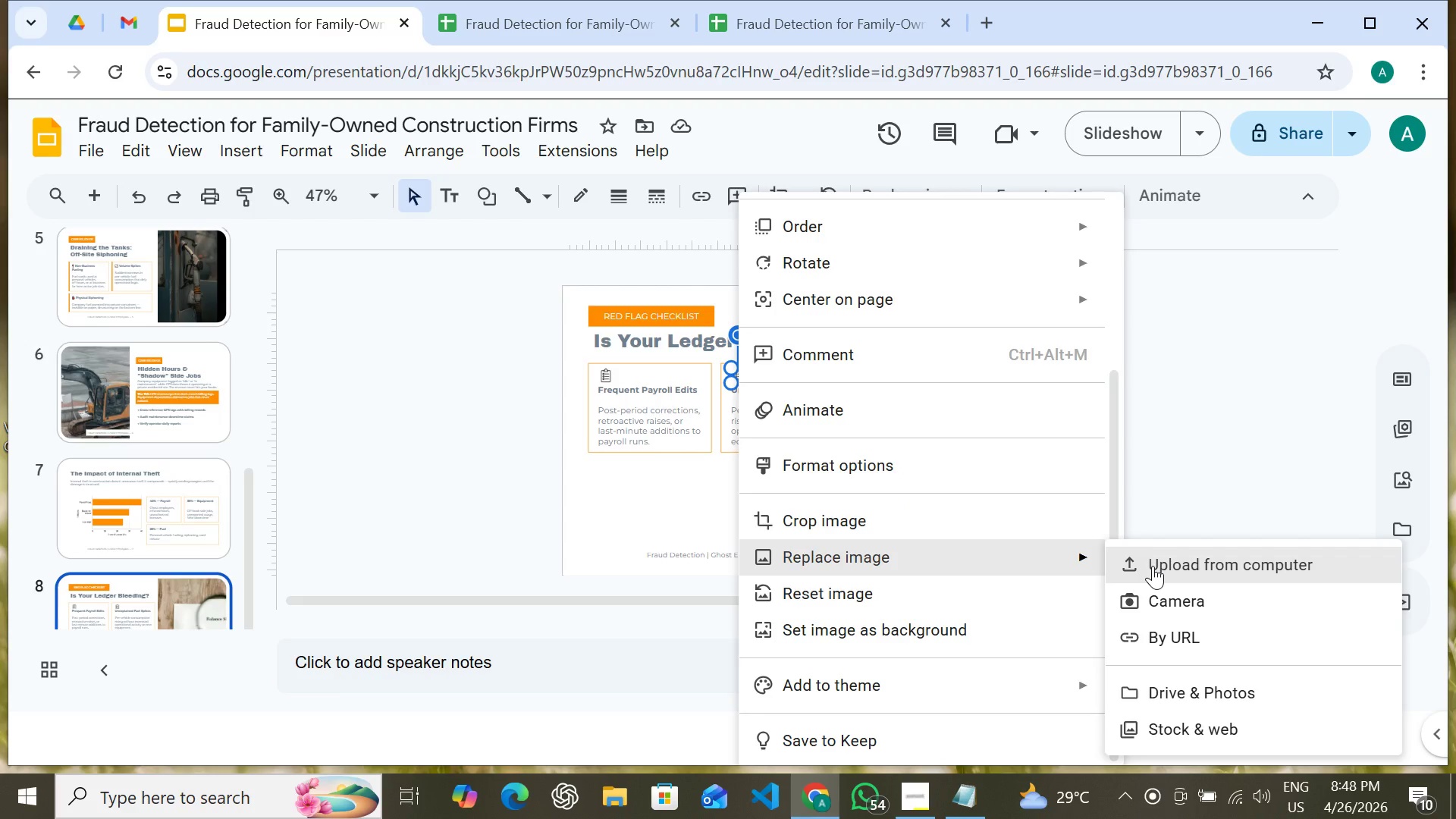 
left_click([1160, 566])
 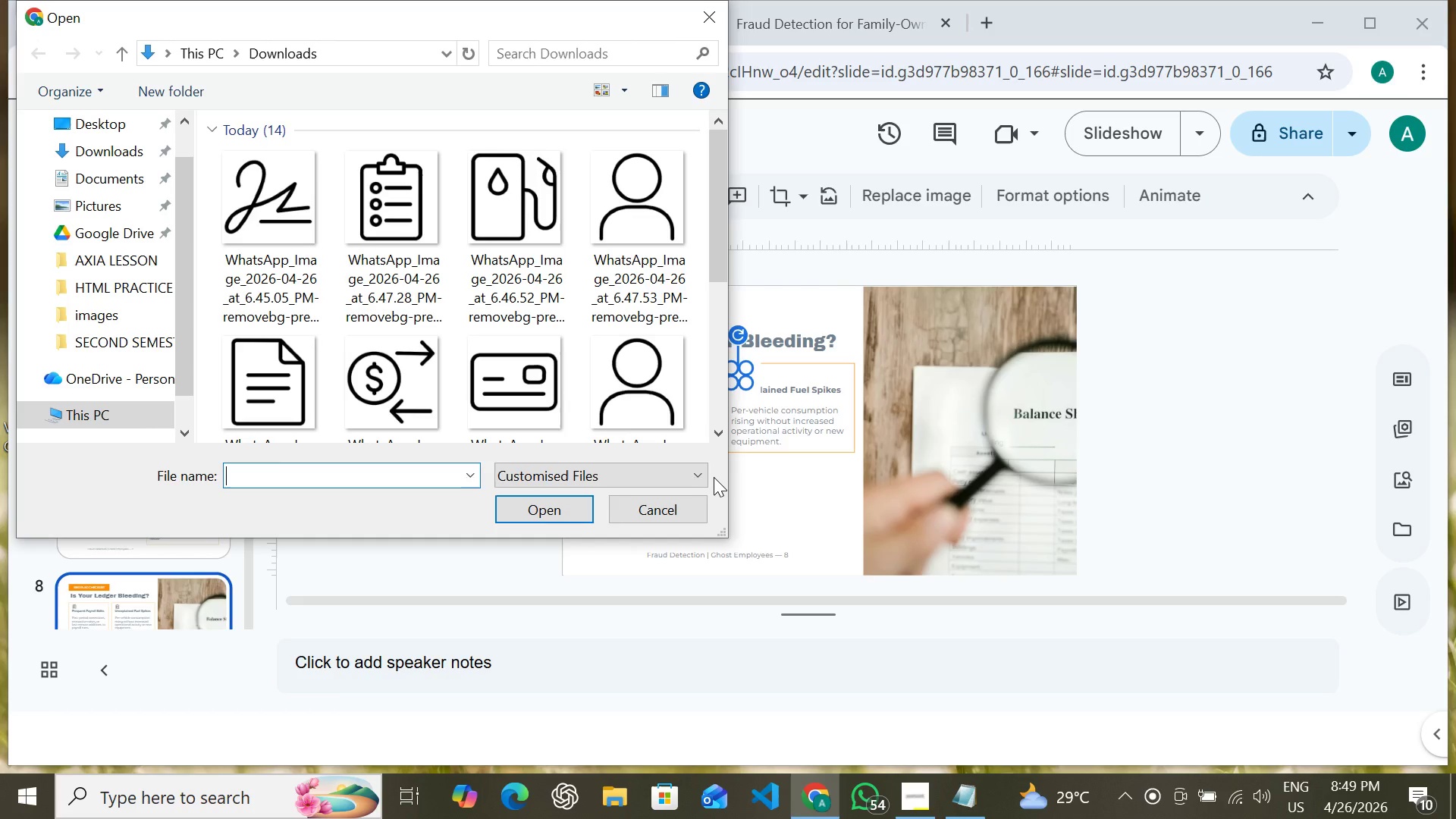 
double_click([511, 253])
 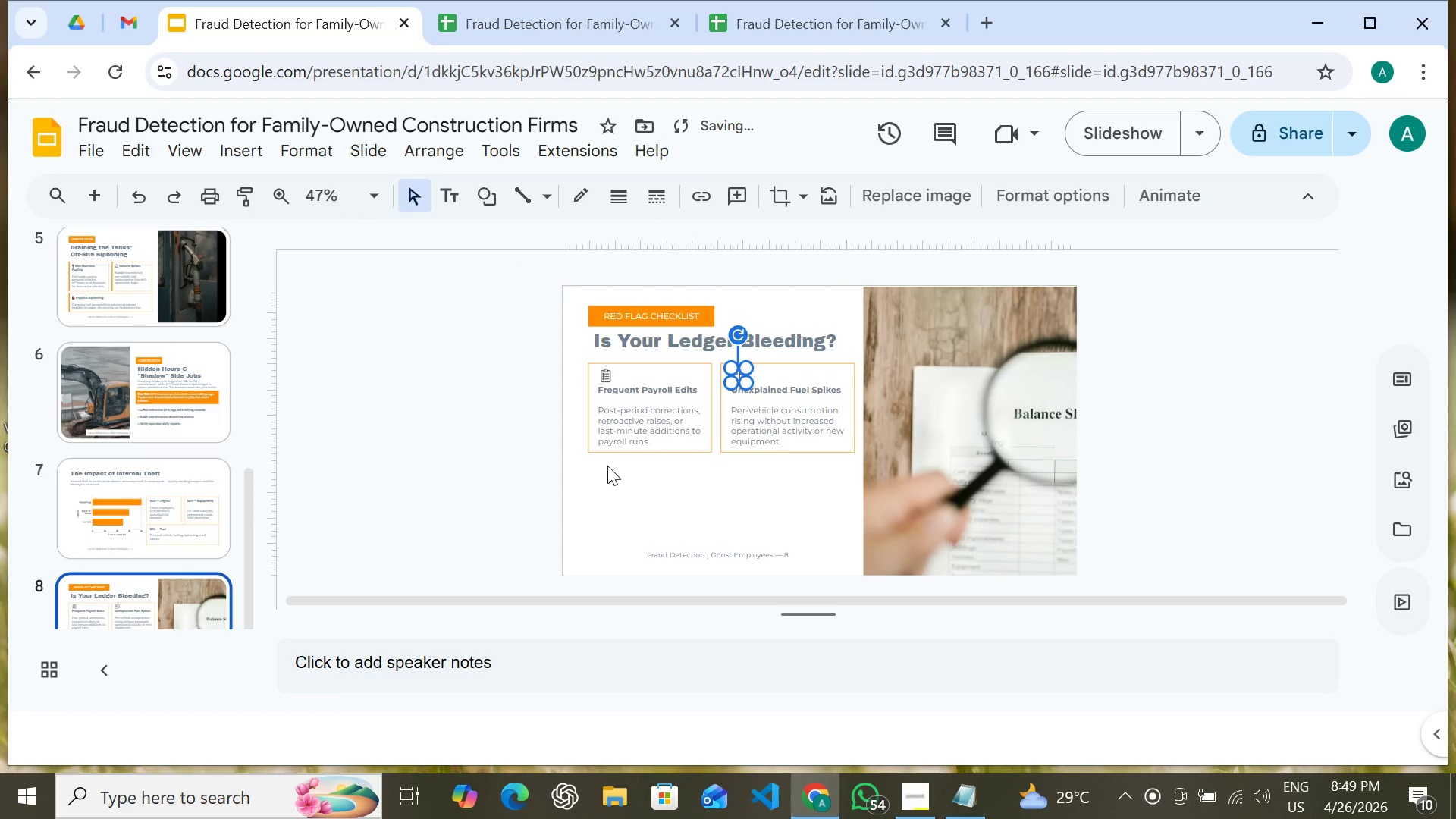 
left_click([630, 467])
 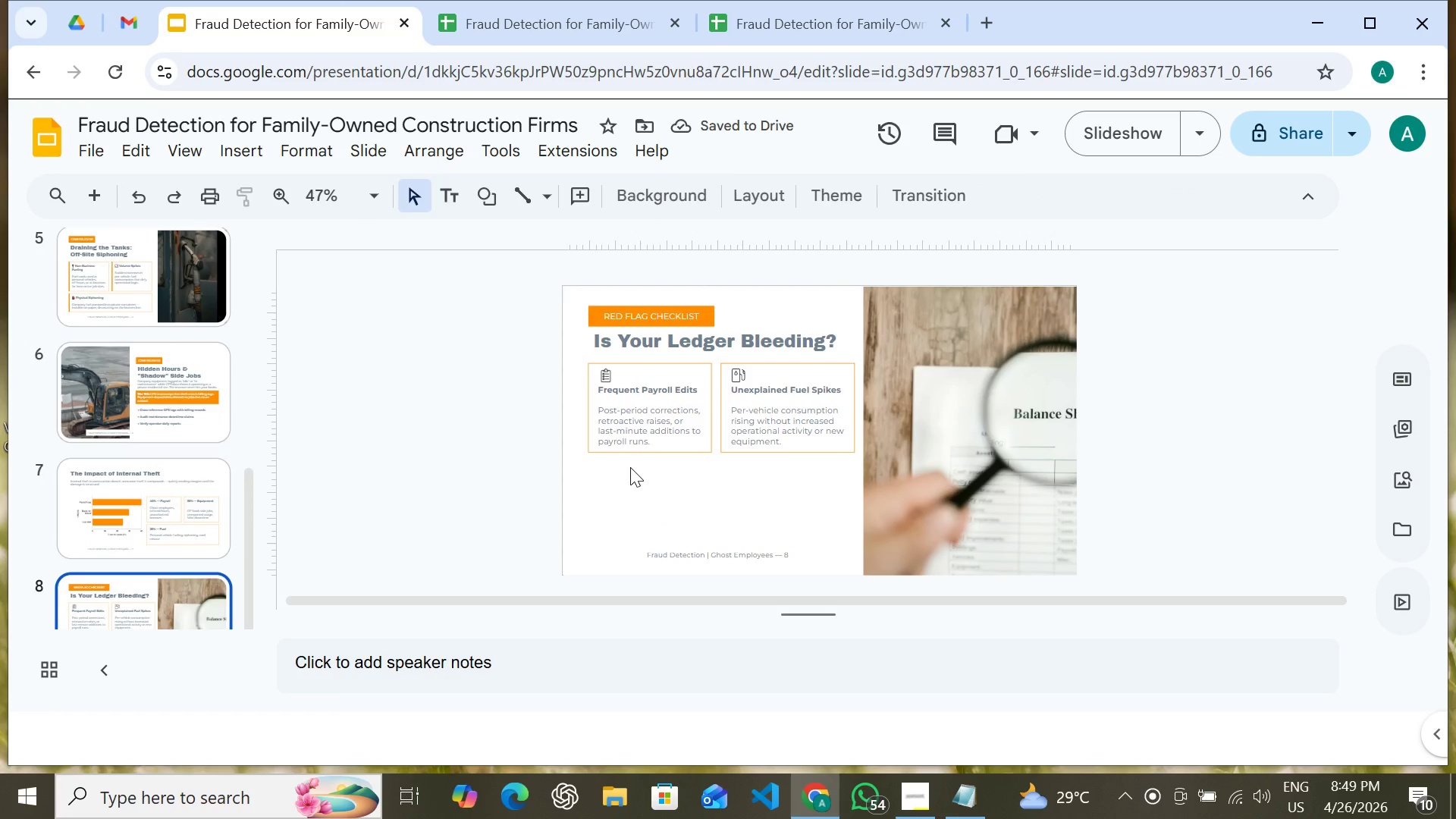 
hold_key(key=ShiftLeft, duration=1.53)
left_click([814, 393])
 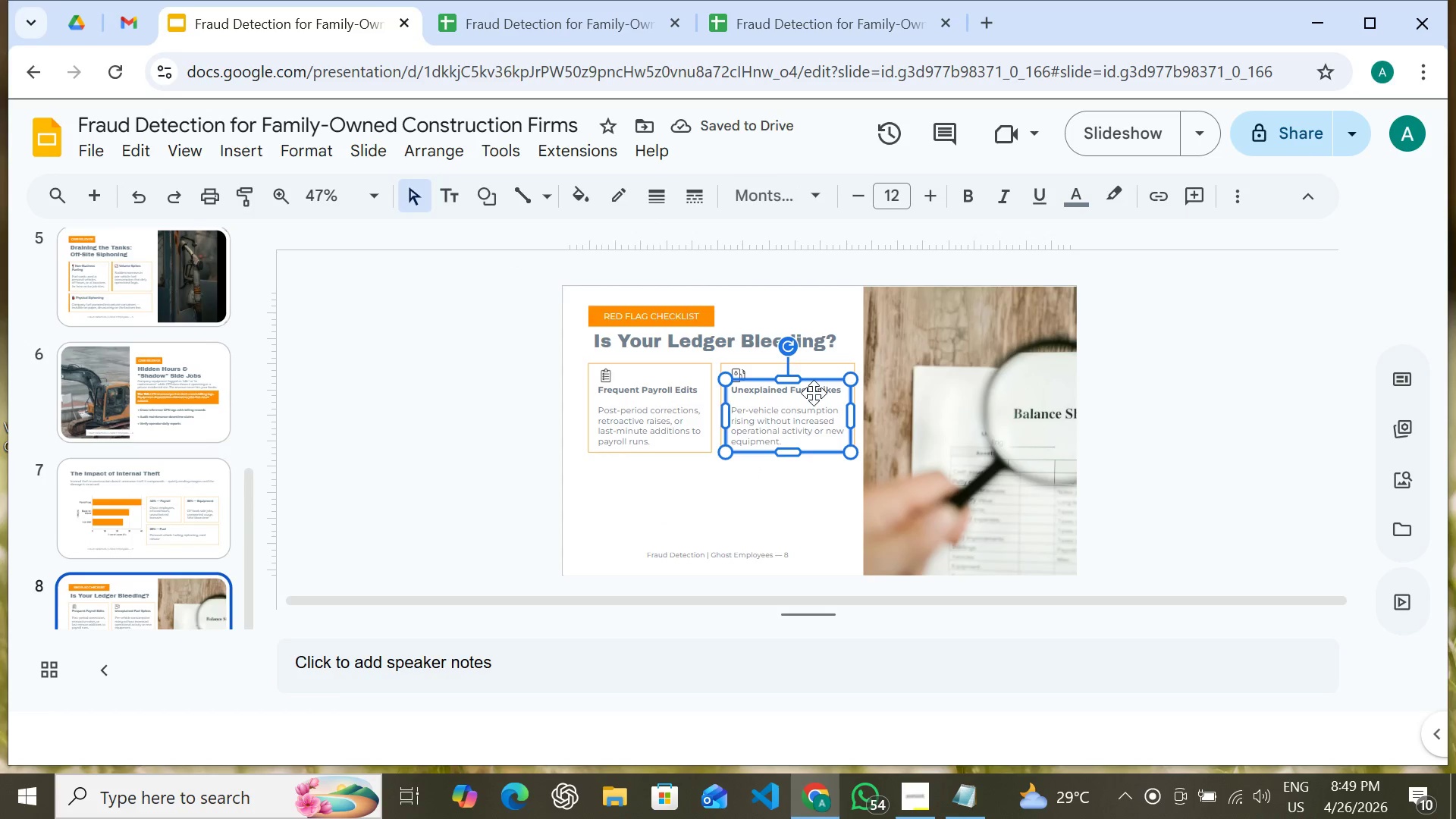 
hold_key(key=ShiftLeft, duration=1.5)
 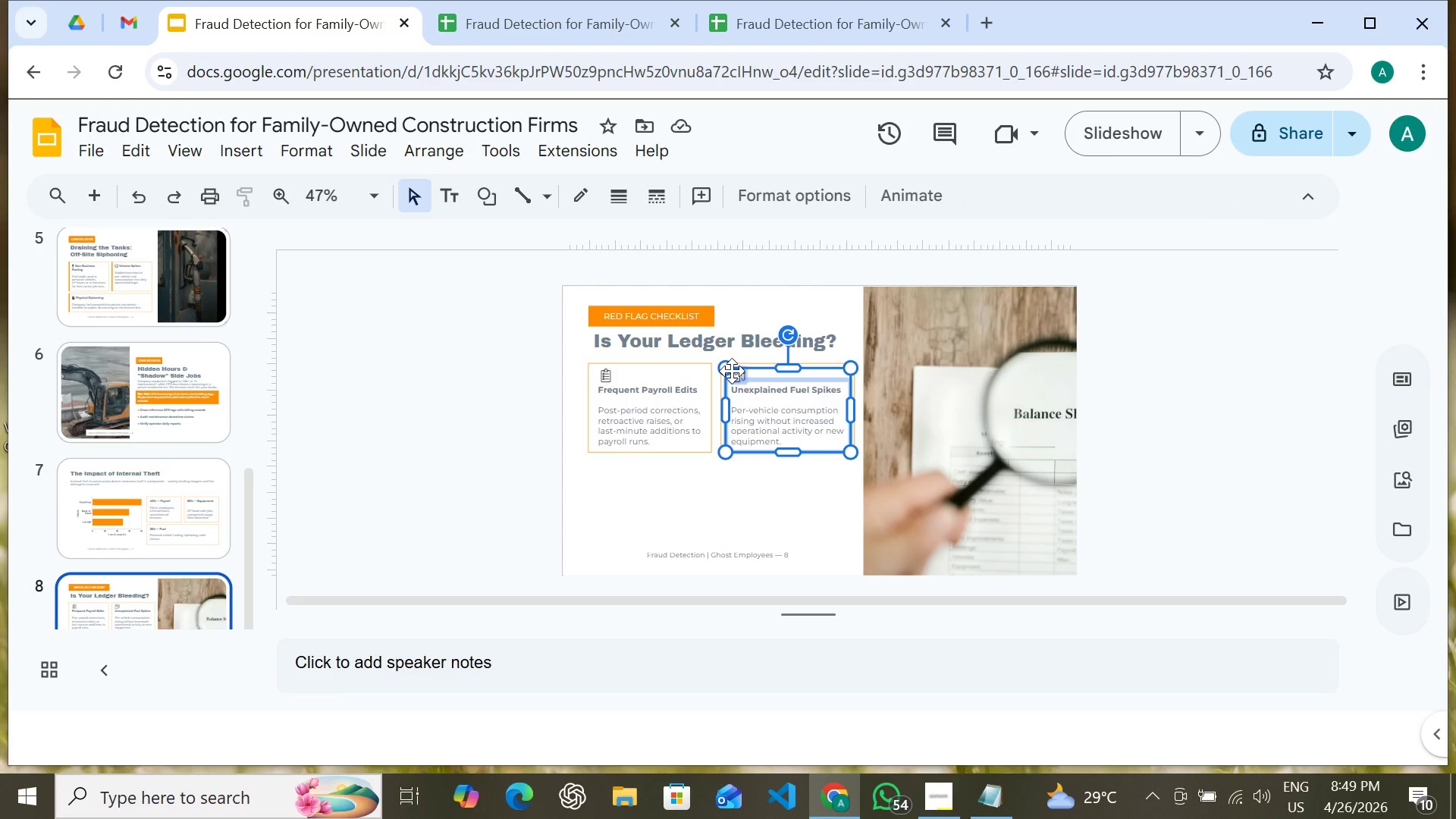 
hold_key(key=ShiftLeft, duration=1.5)
left_click([732, 371])
 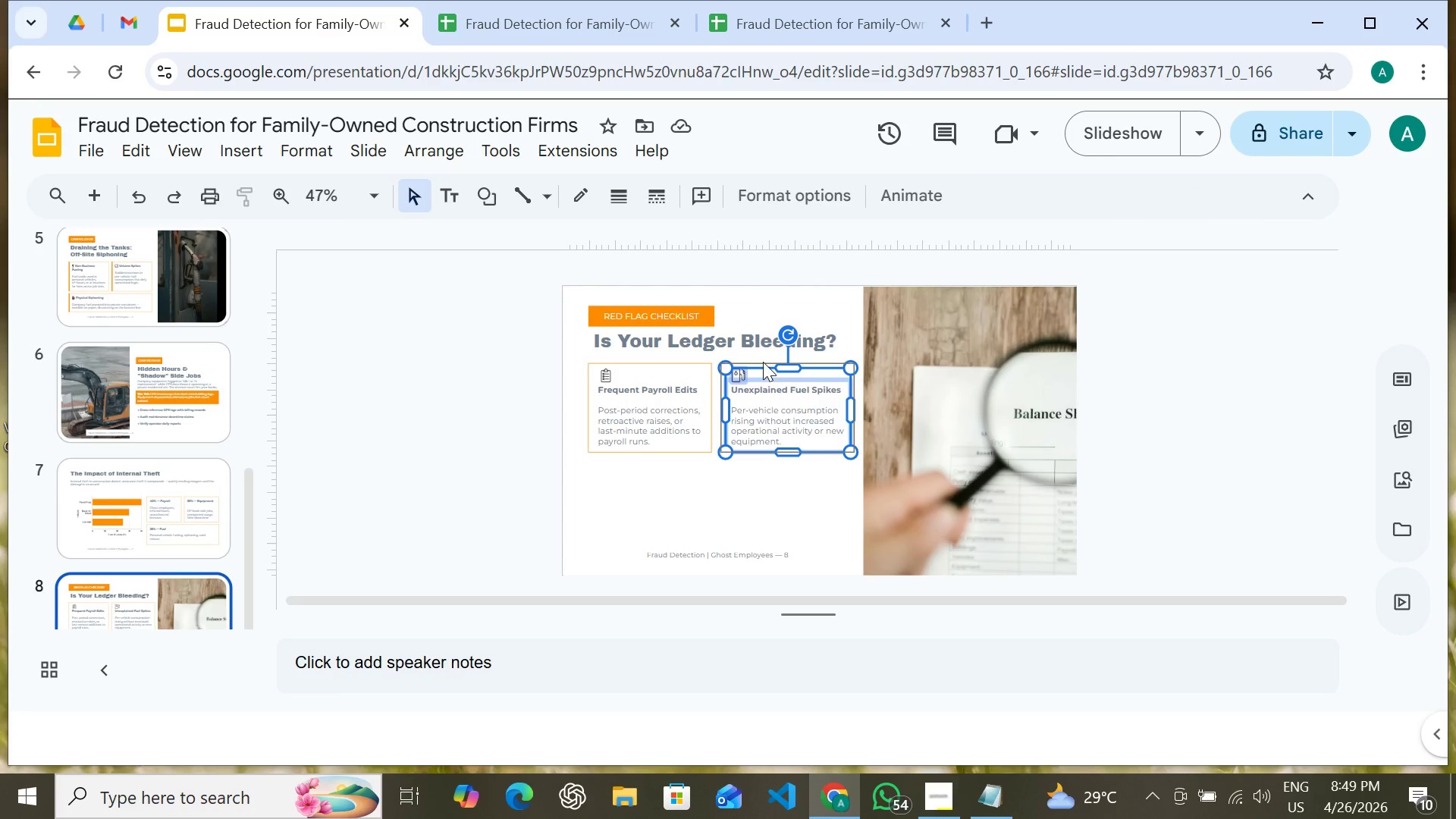 
hold_key(key=ShiftLeft, duration=0.77)
left_click([763, 359])
 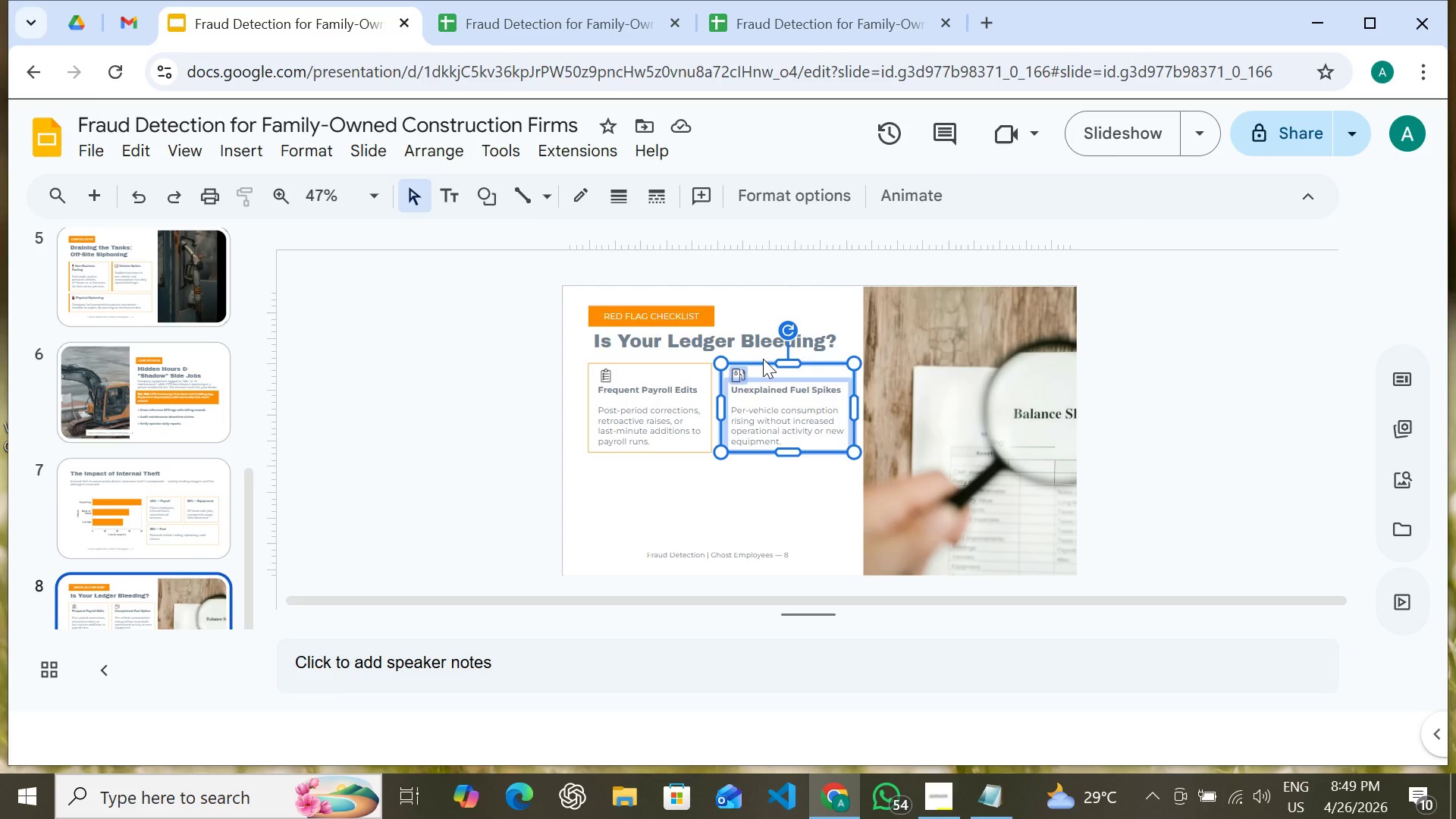 
key(Control+D)
 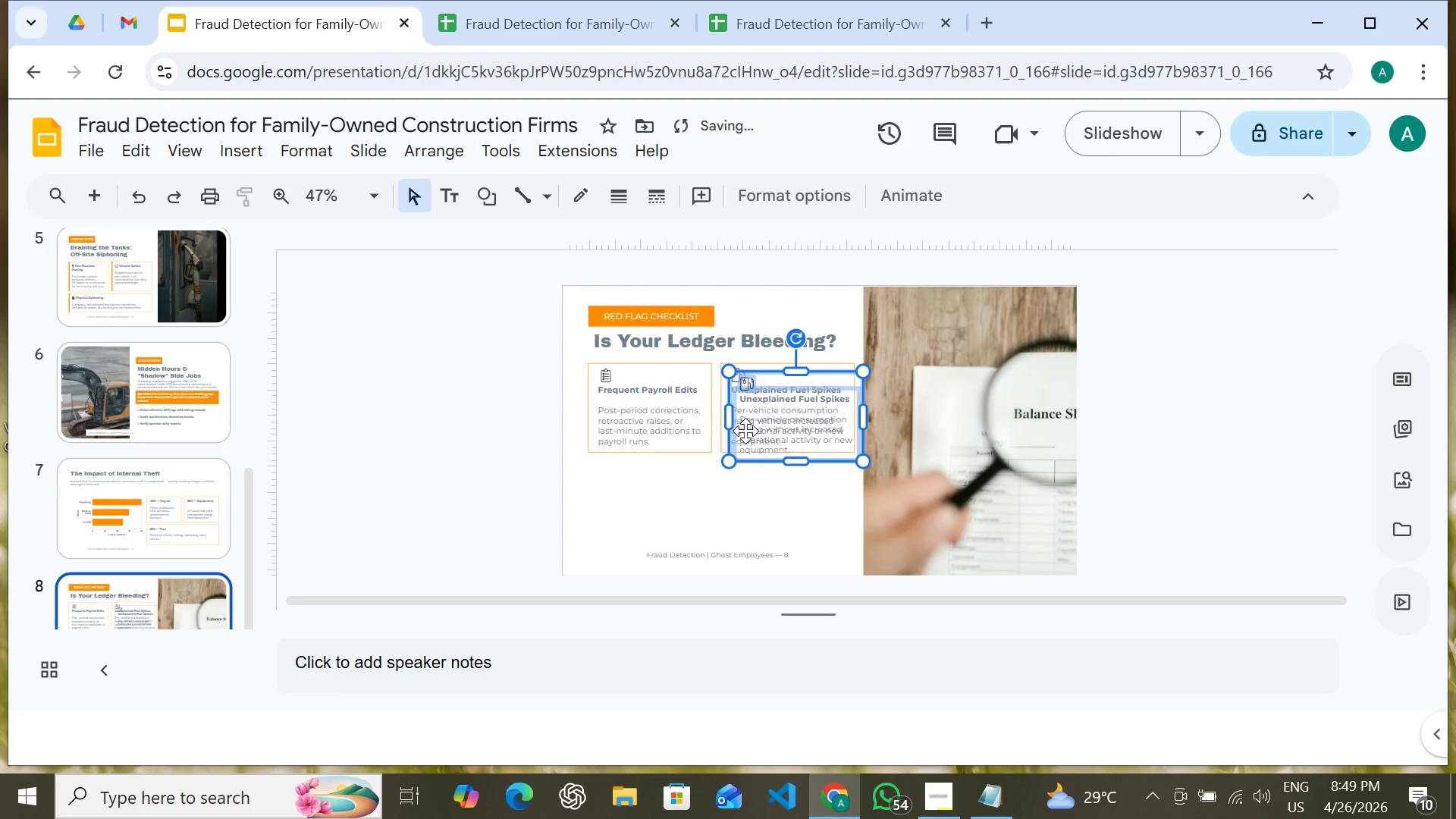 
hold_key(key=ArrowDown, duration=1.31)
 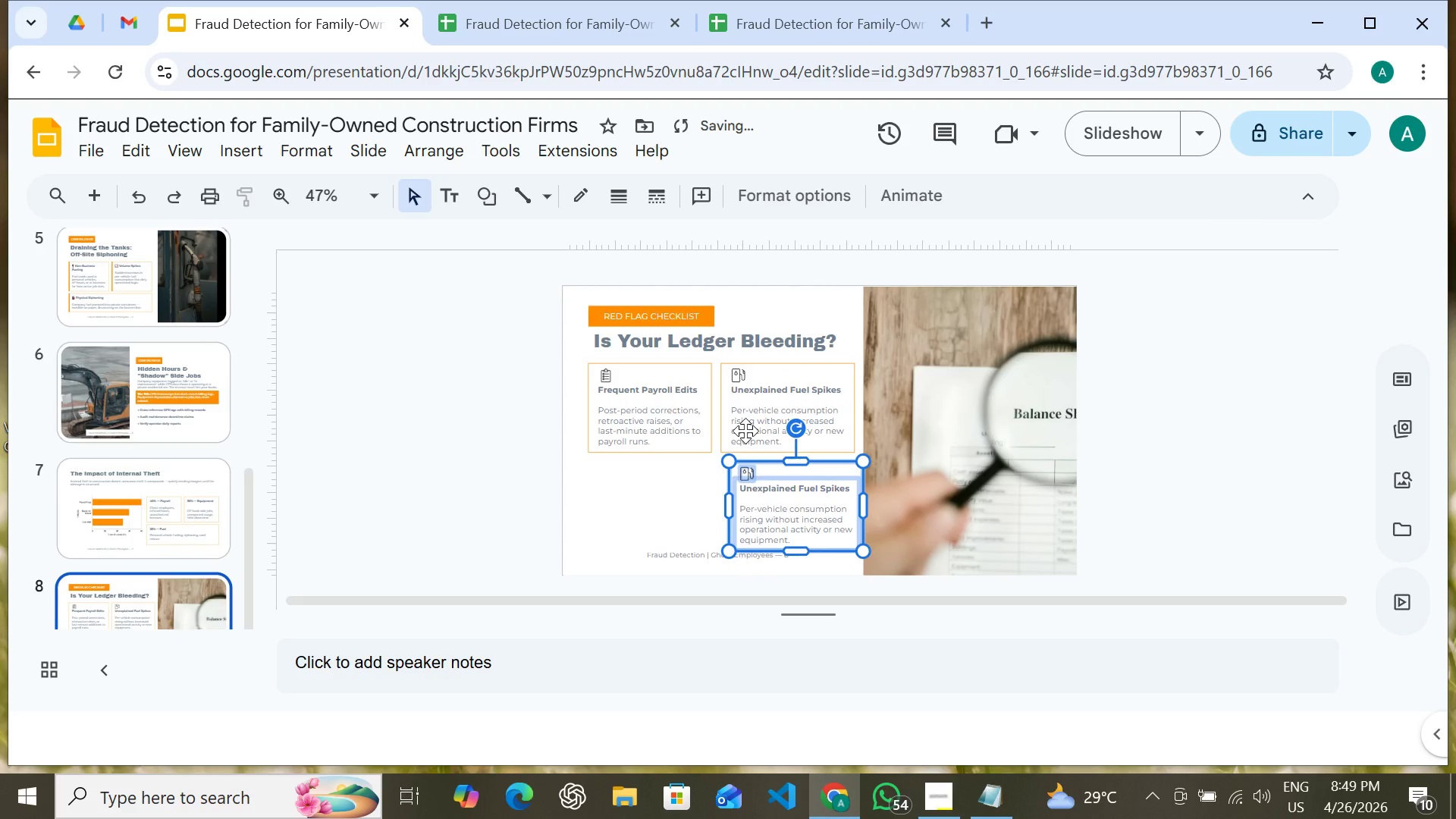 
hold_key(key=ArrowDown, duration=6.52)
 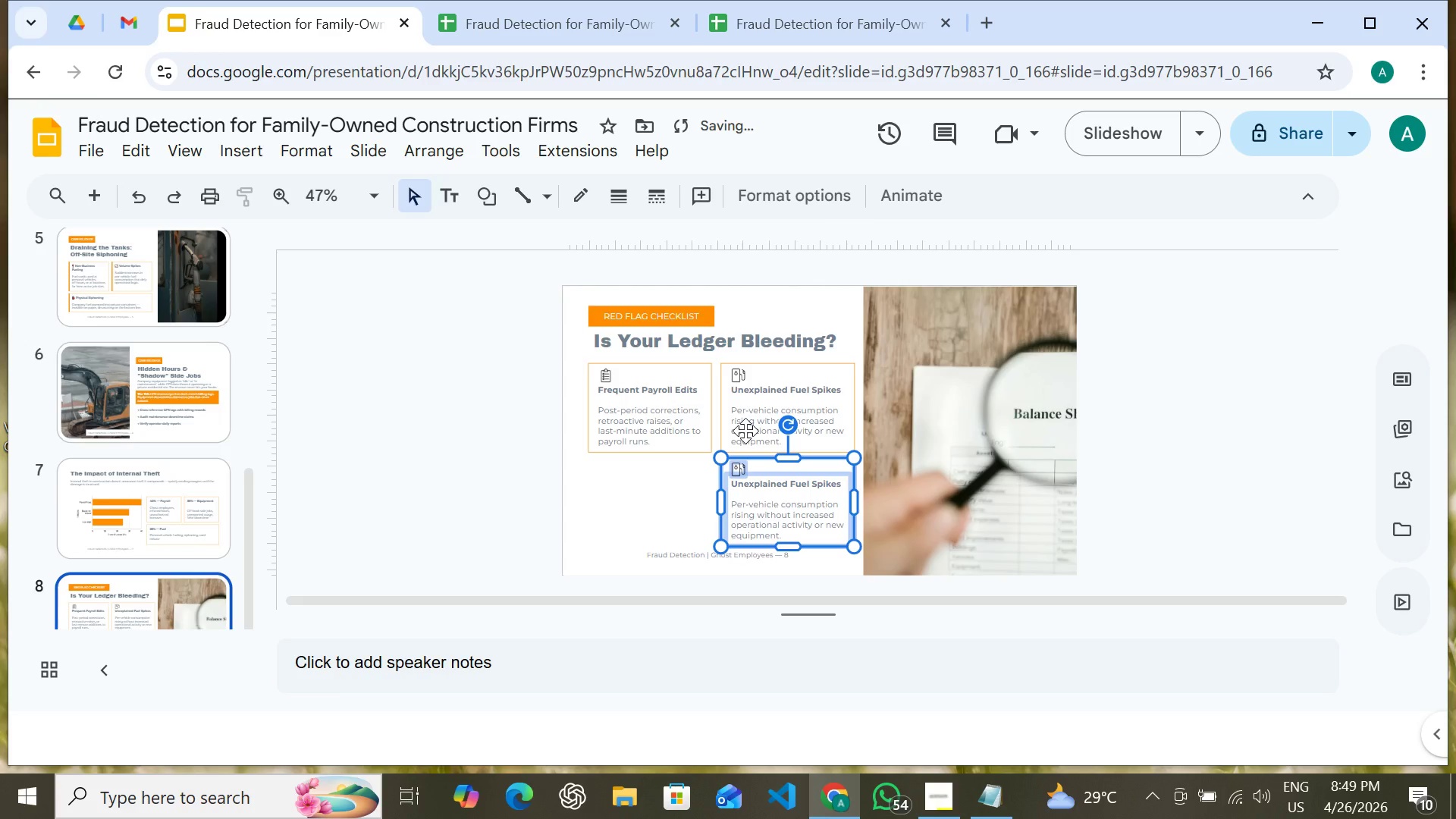 
key(Shift+ArrowUp)
 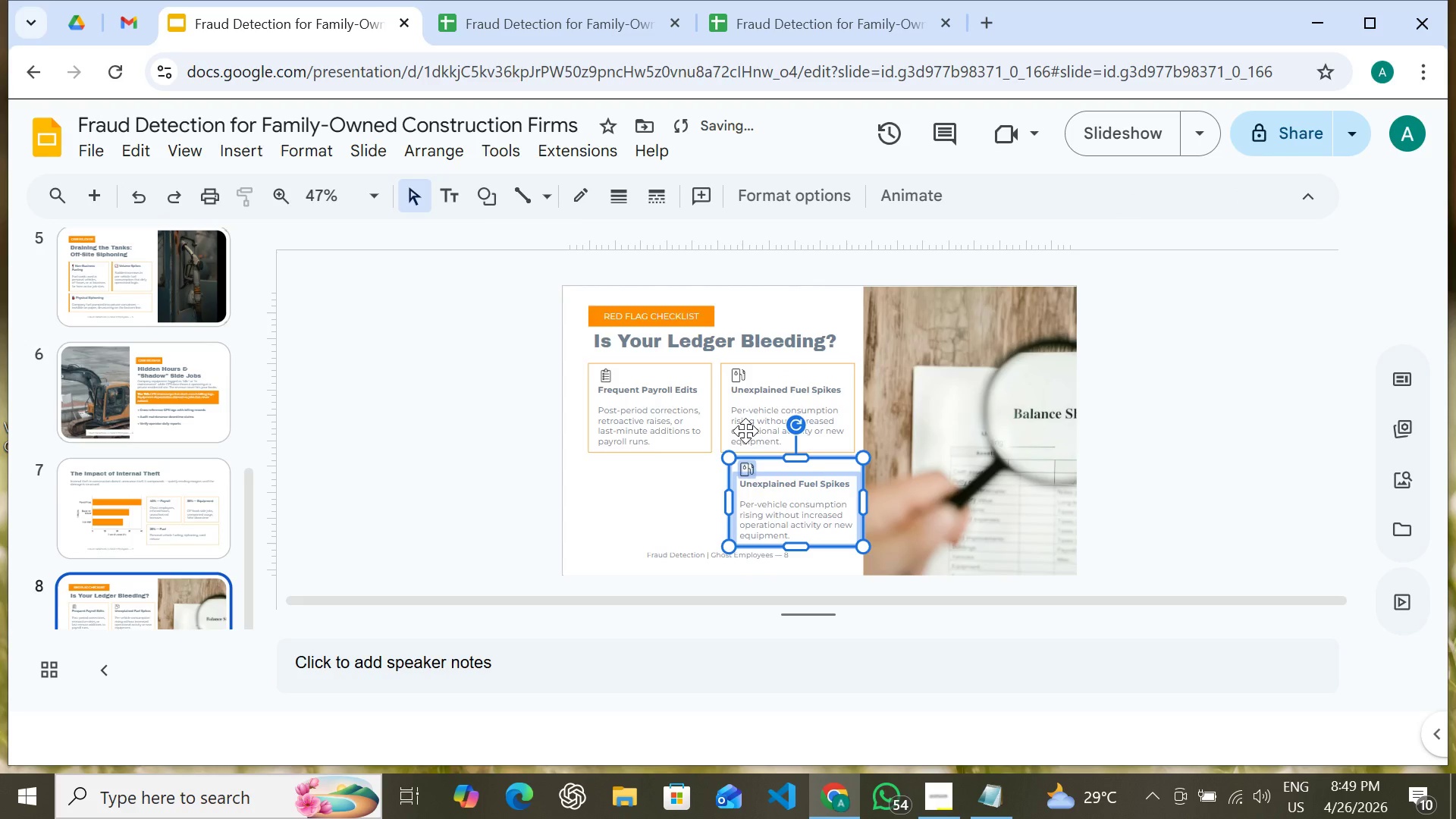 
key(Shift+ArrowUp)
 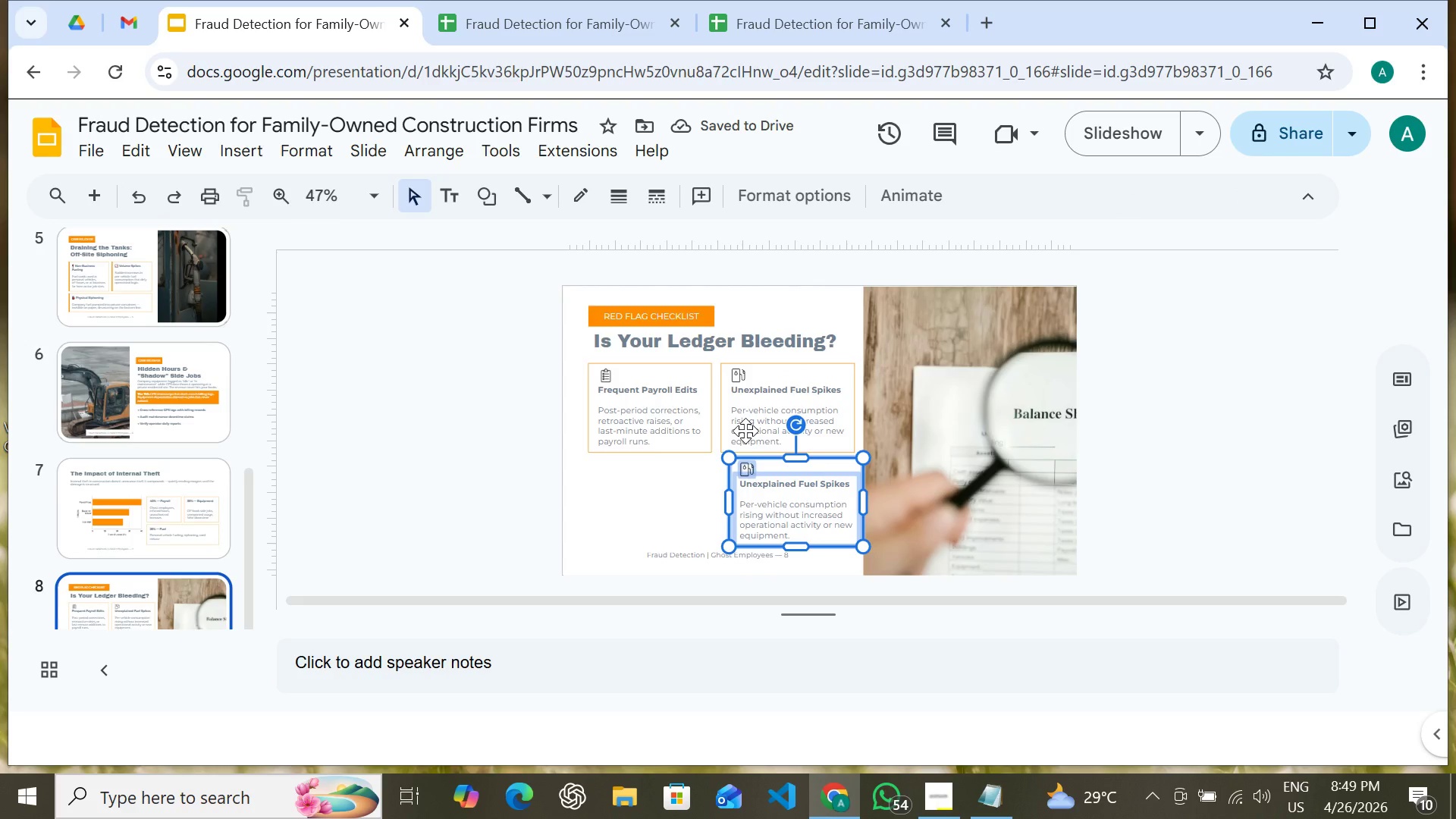 
key(Shift+ArrowLeft)
 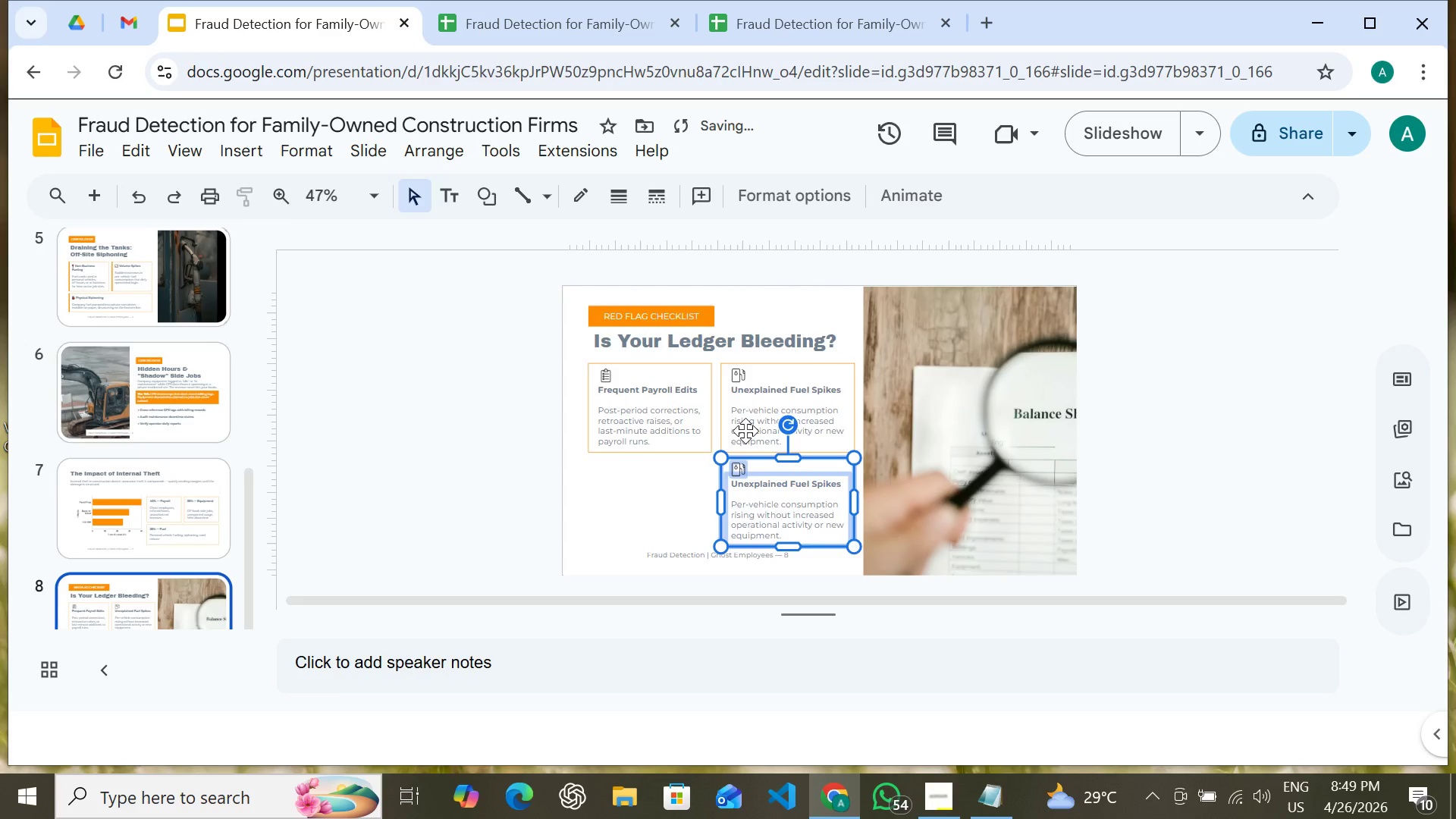 
key(Shift+ArrowLeft)
 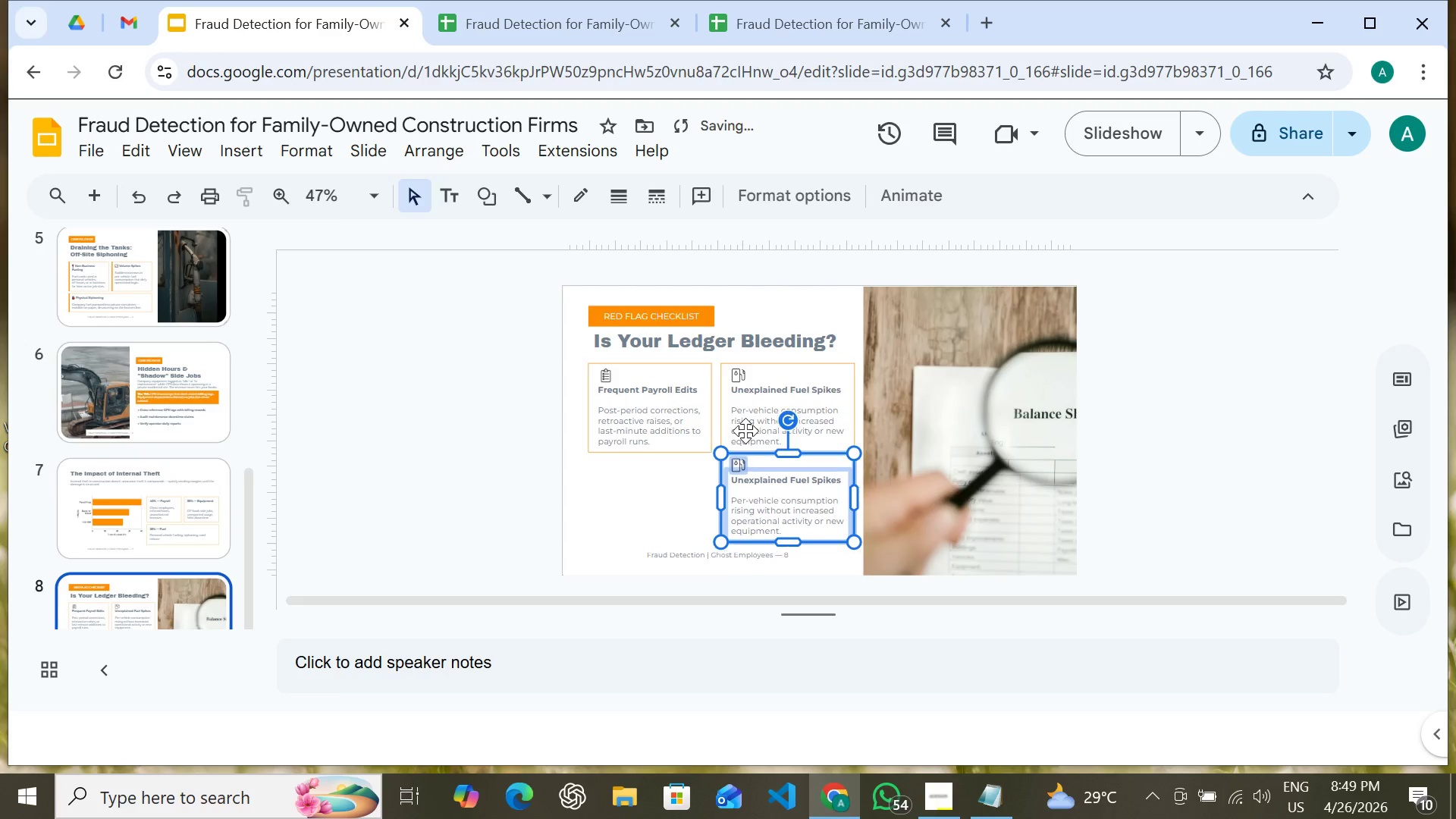 
key(Shift+ArrowUp)
 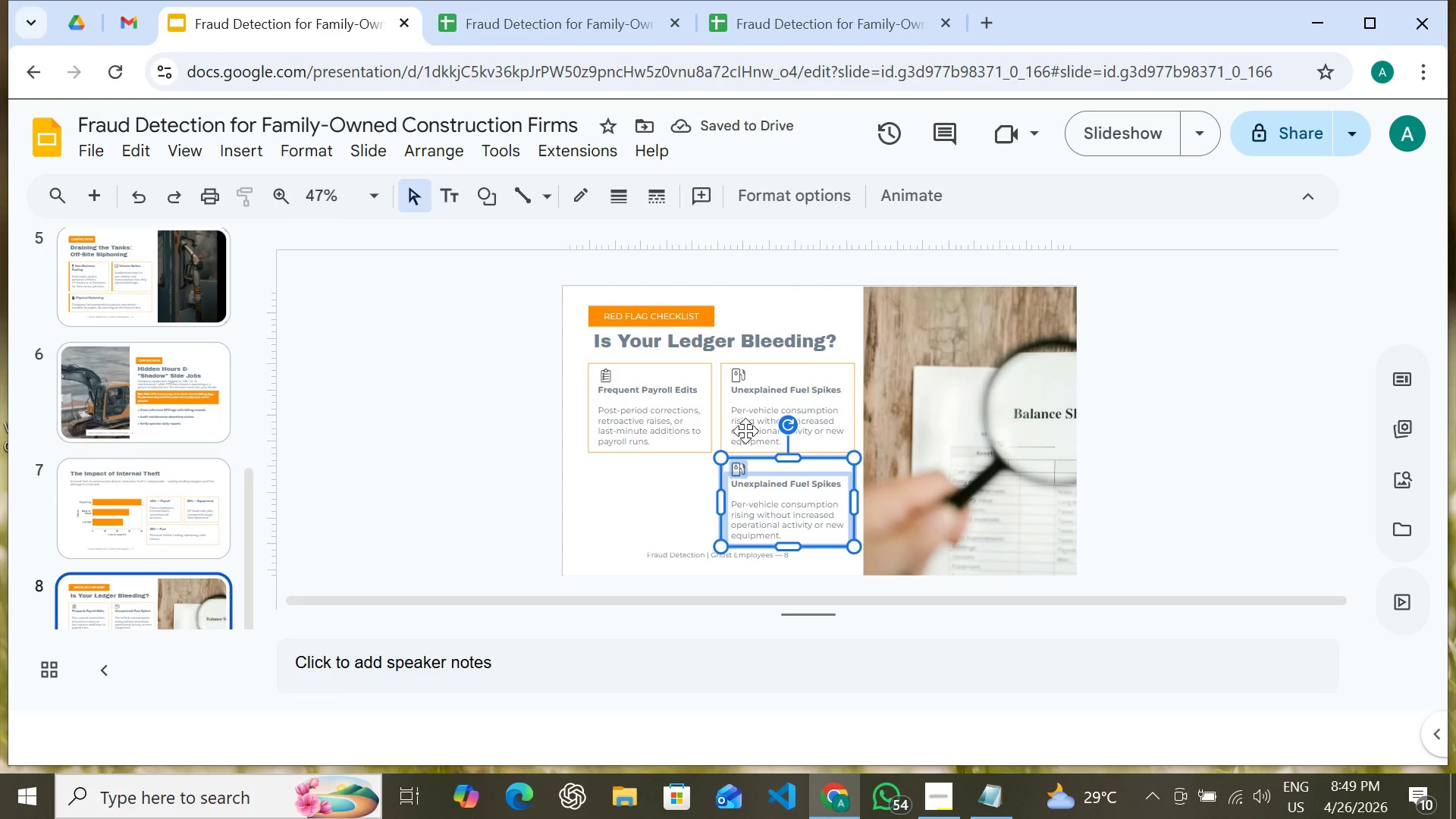 
wait(8.38)
 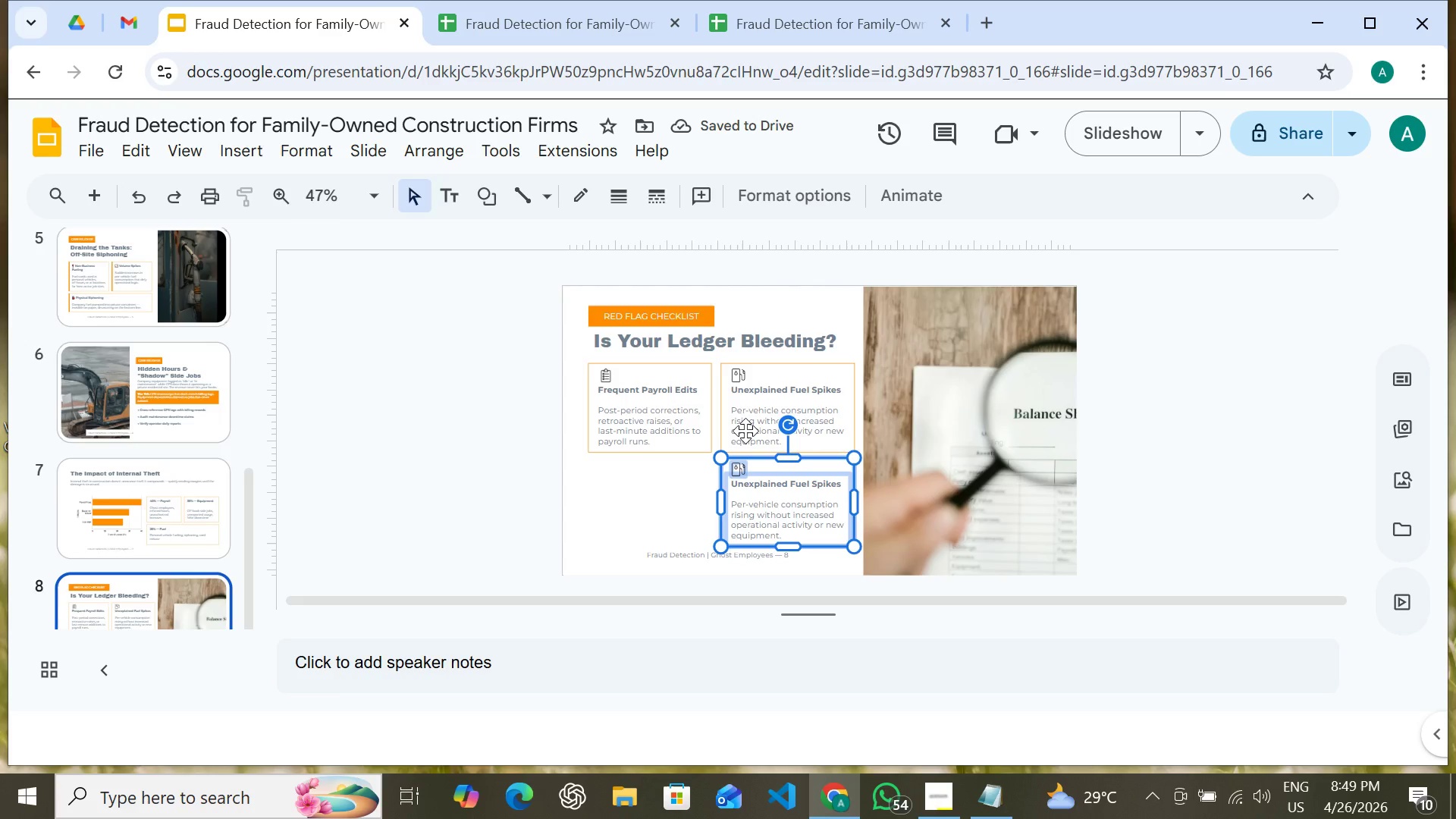 
key(Control+ControlLeft)
 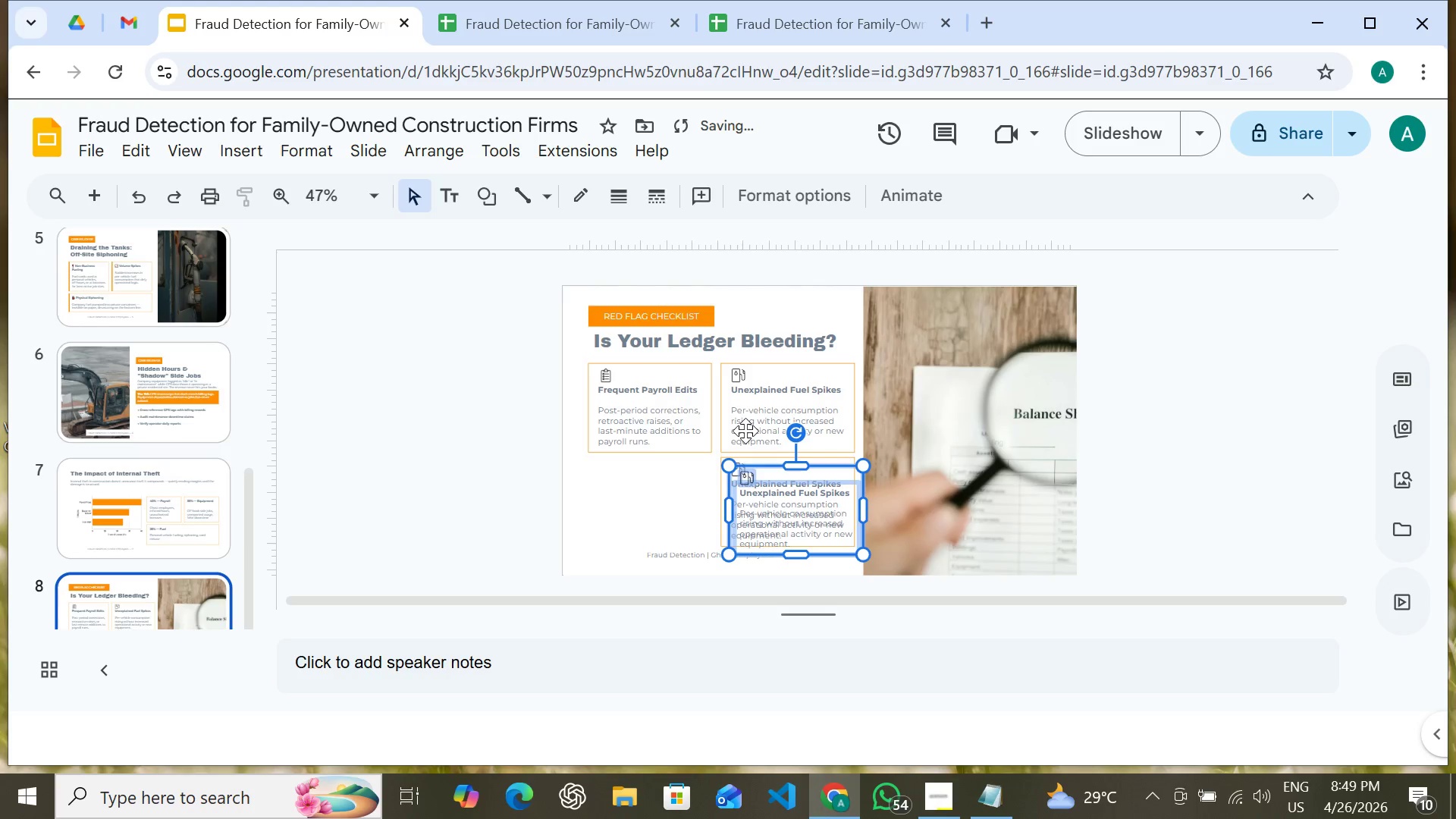 
key(Control+D)
 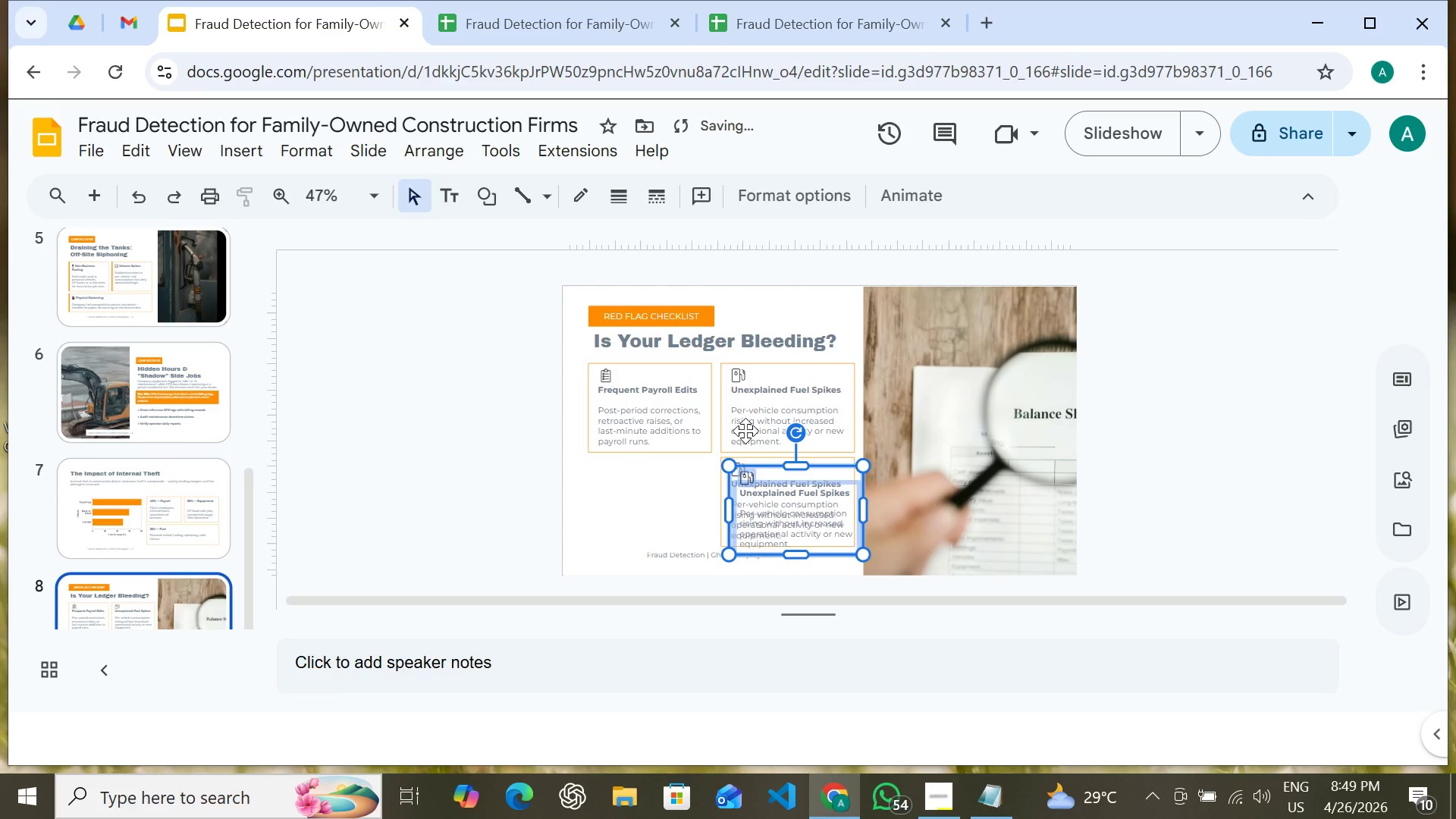 
hold_key(key=ArrowLeft, duration=1.52)
 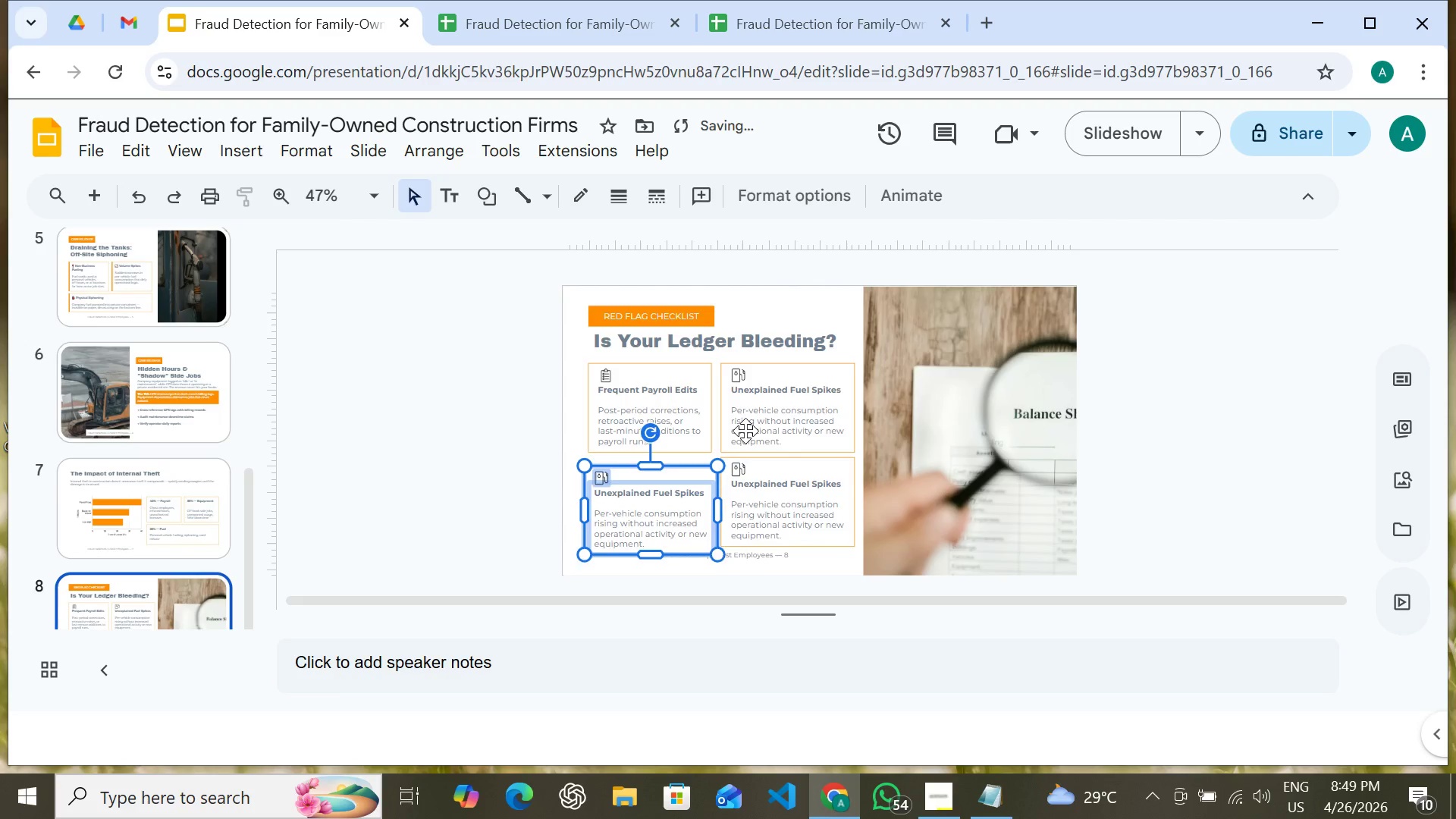 
hold_key(key=ArrowLeft, duration=0.45)
 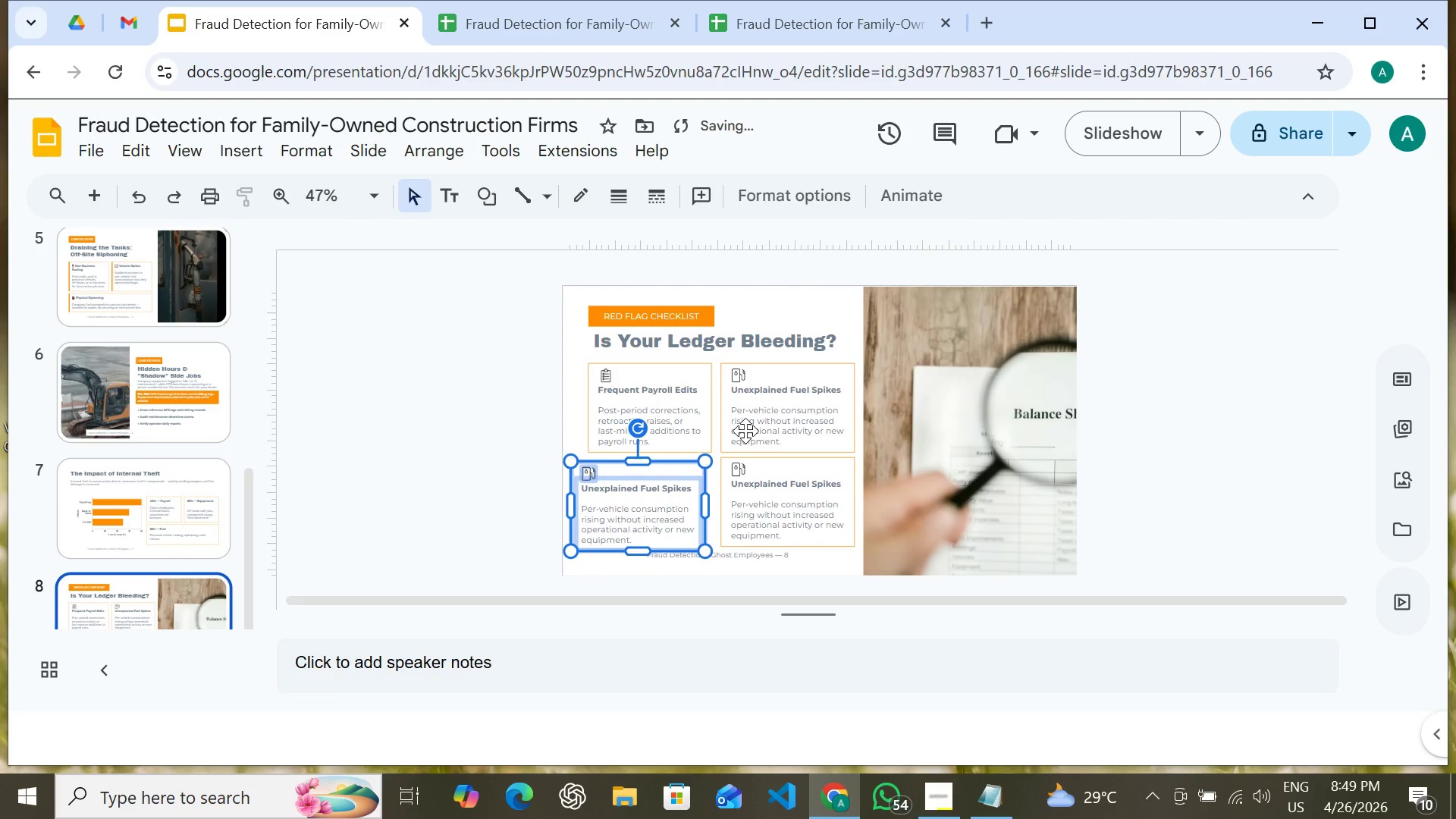 
key(Shift+ArrowUp)
 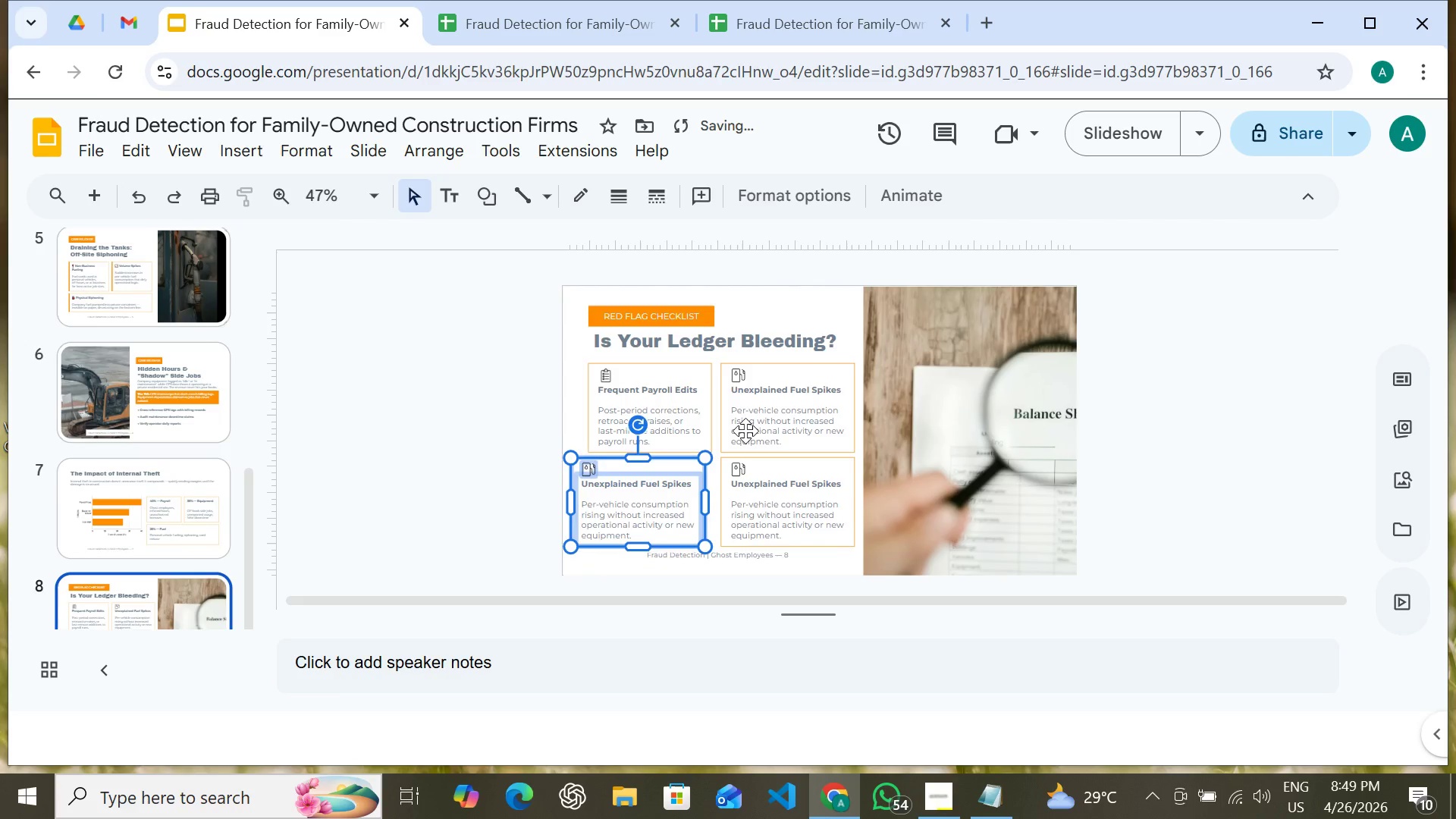 
key(Shift+ArrowUp)
 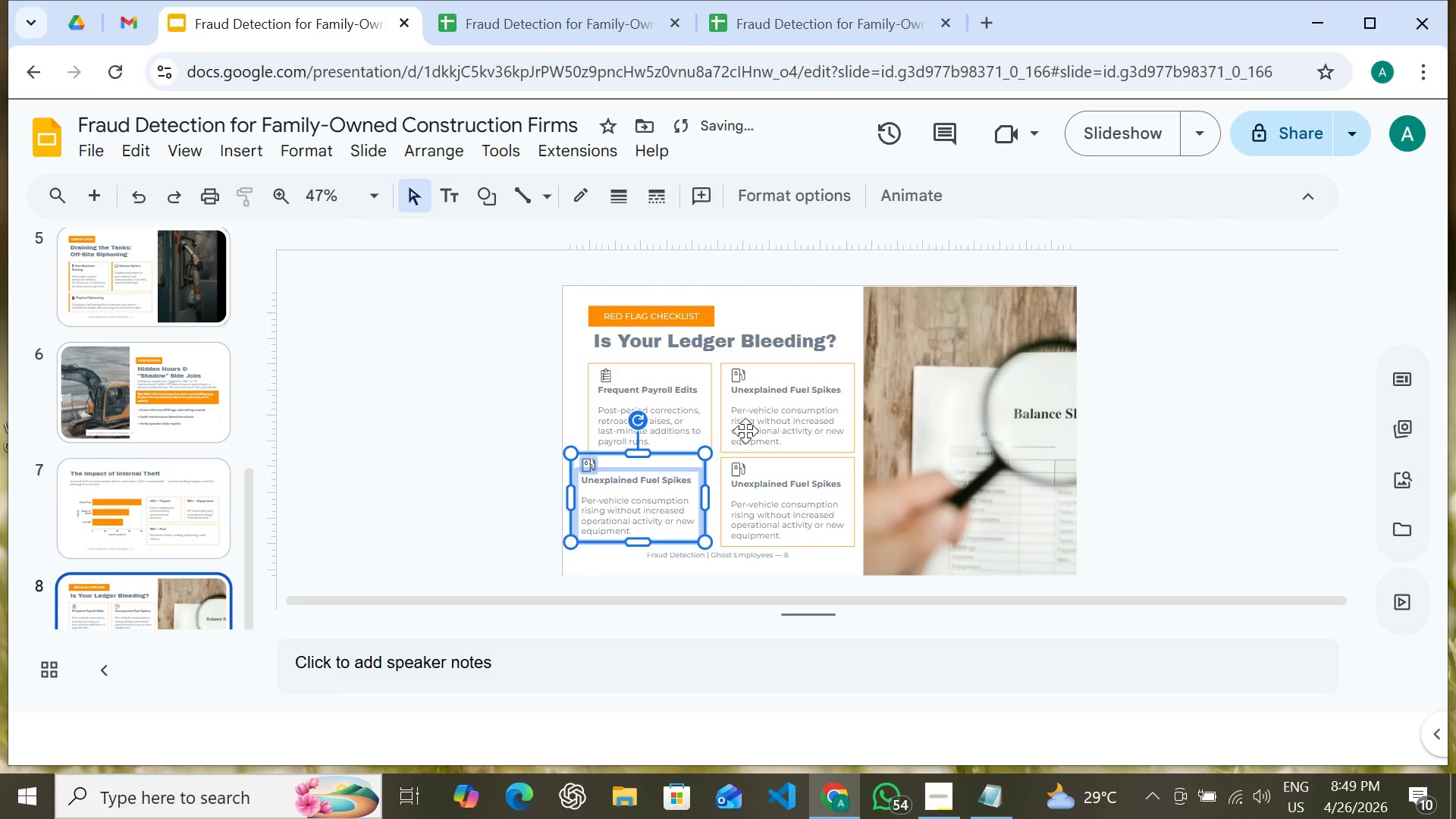 
key(Shift+ArrowUp)
 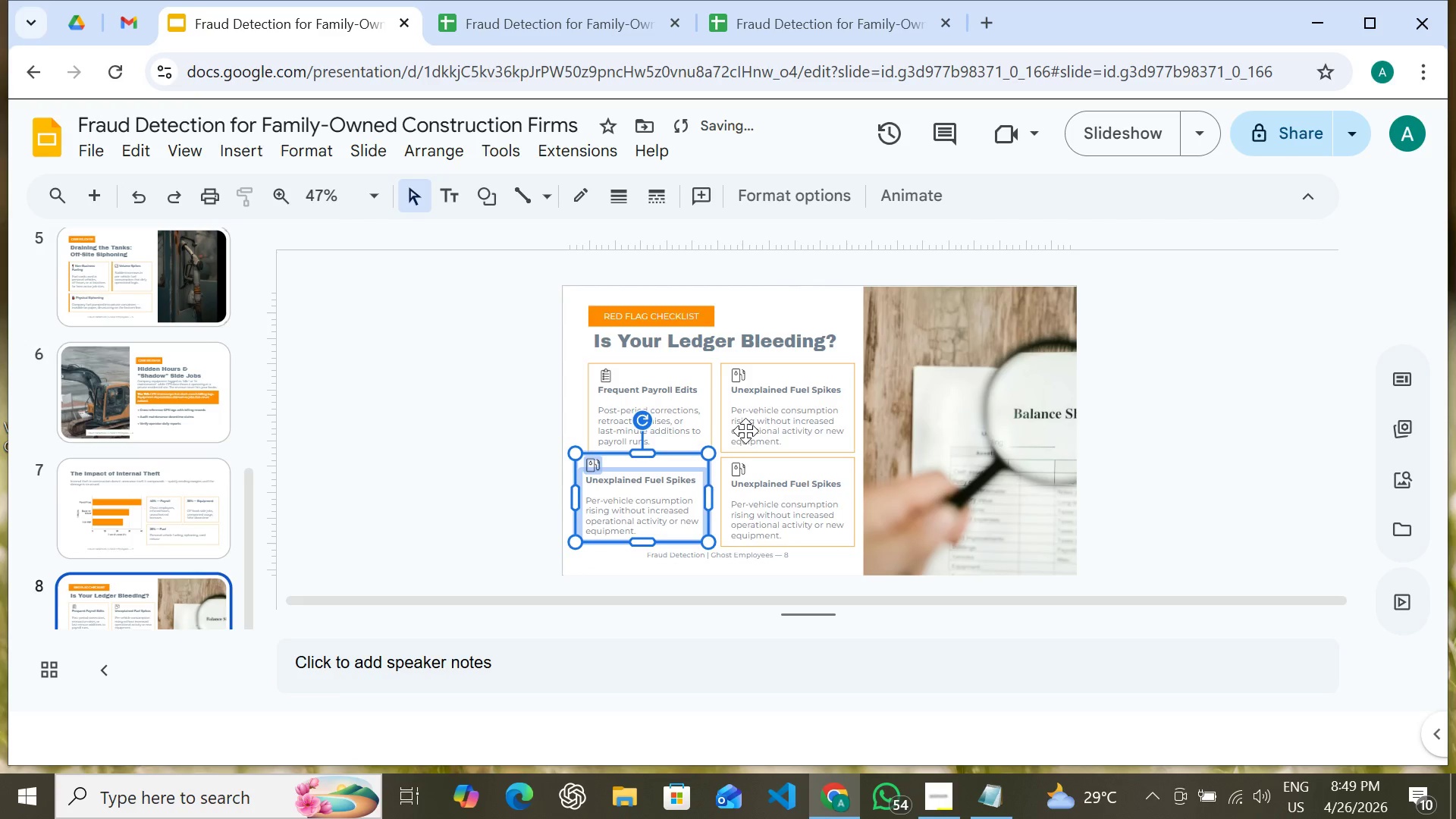 
key(Shift+ArrowRight)
 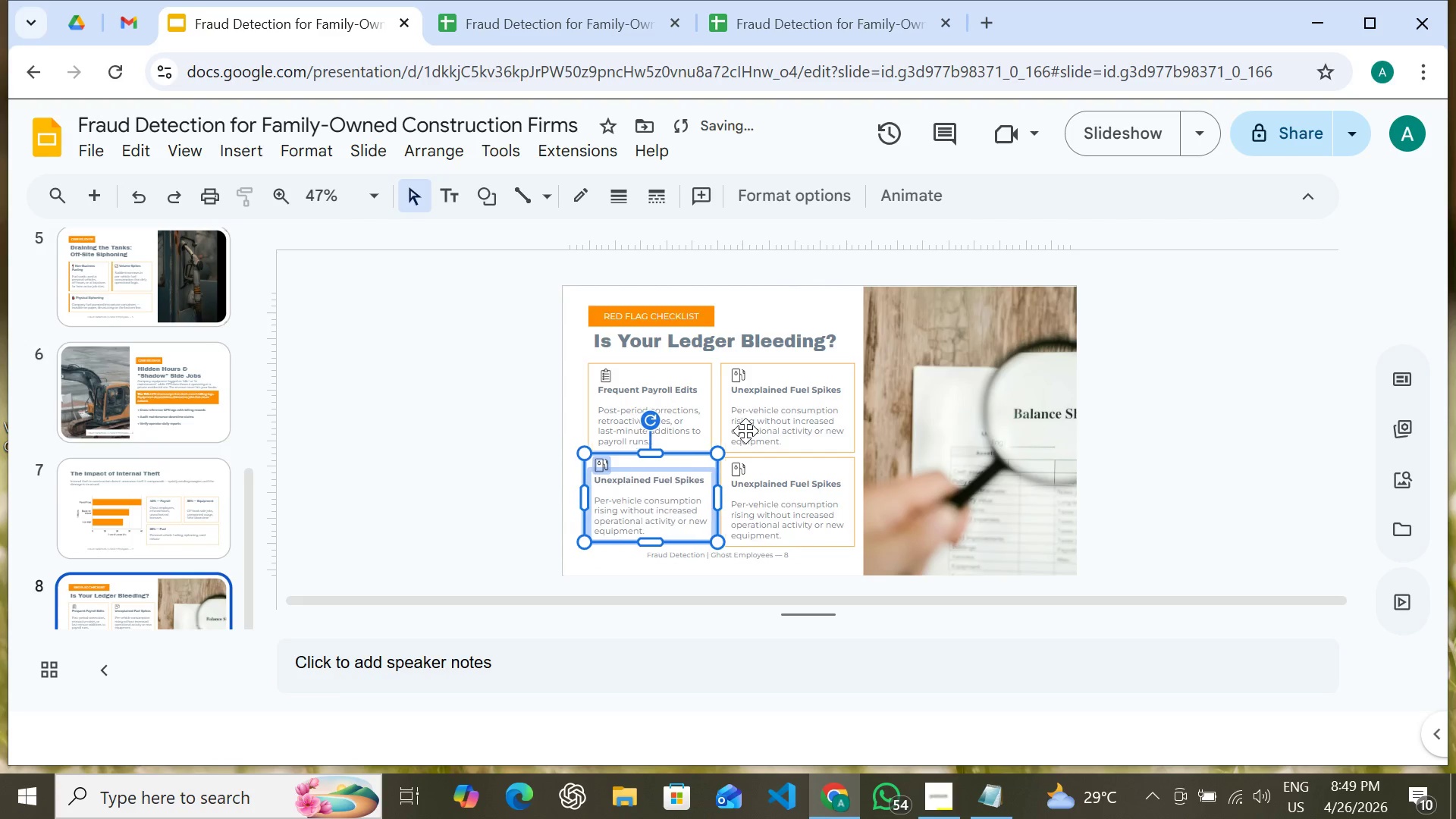 
key(Shift+ArrowRight)
 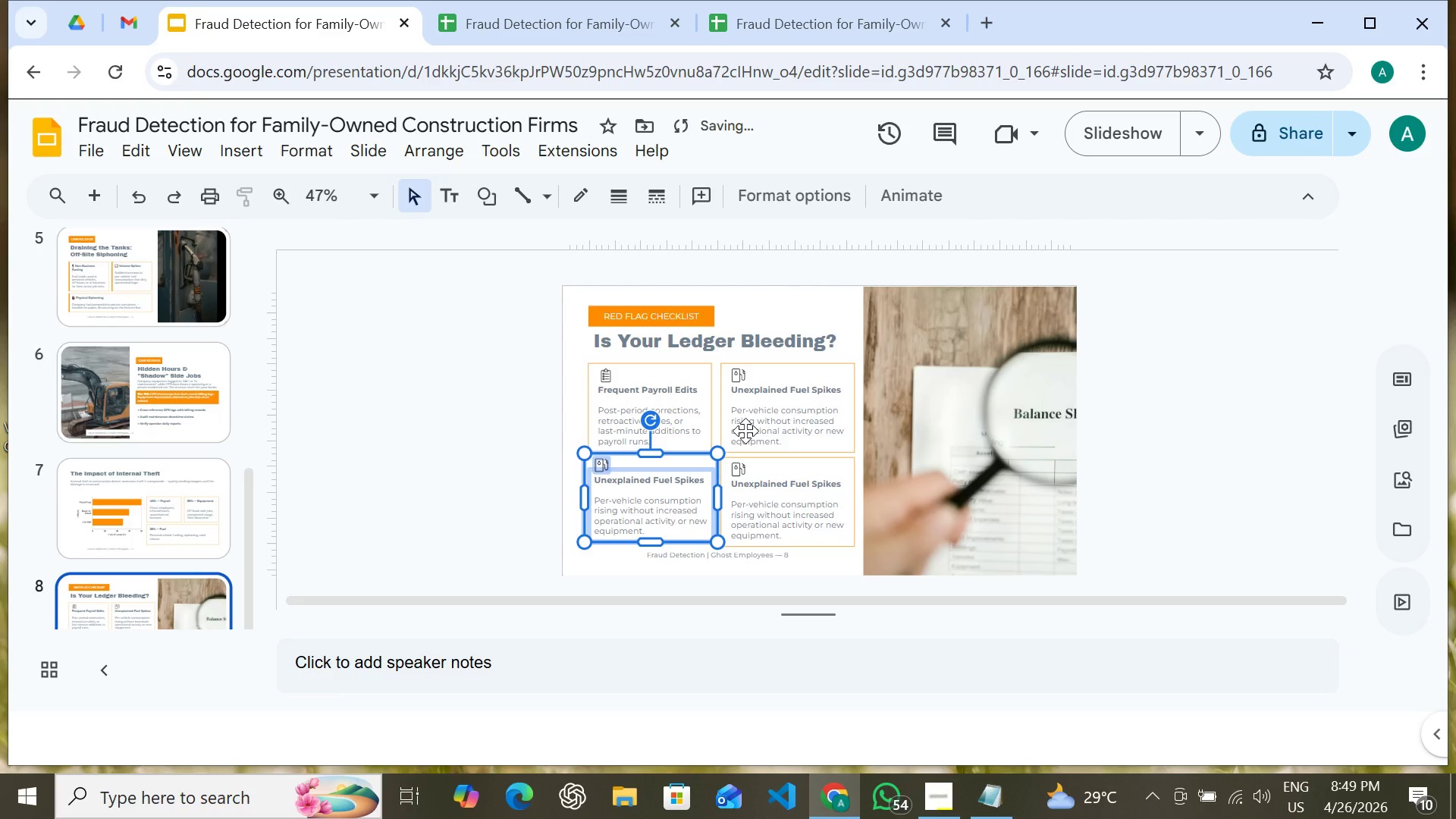 
key(Shift+ArrowRight)
 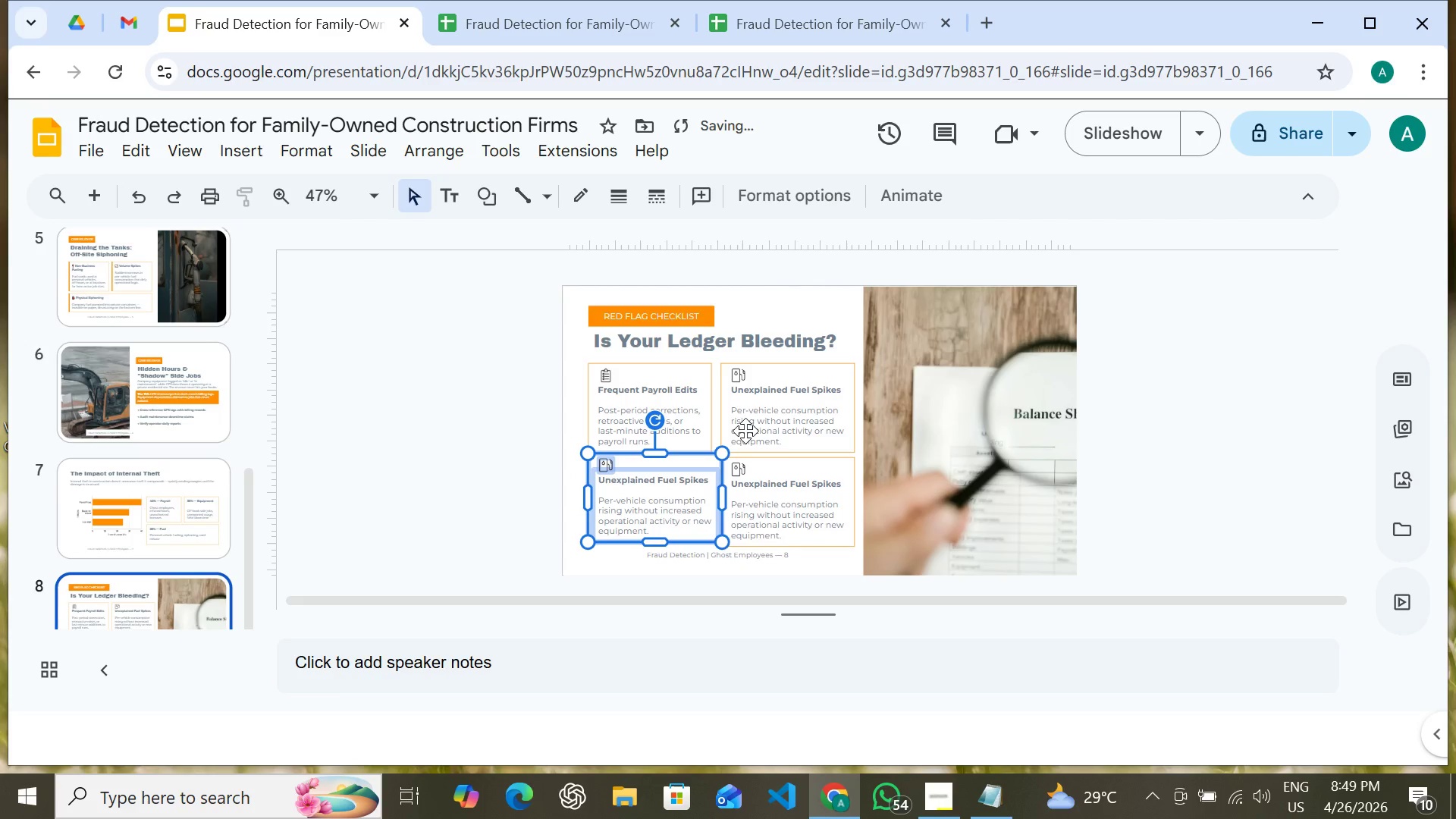 
key(Shift+ArrowRight)
 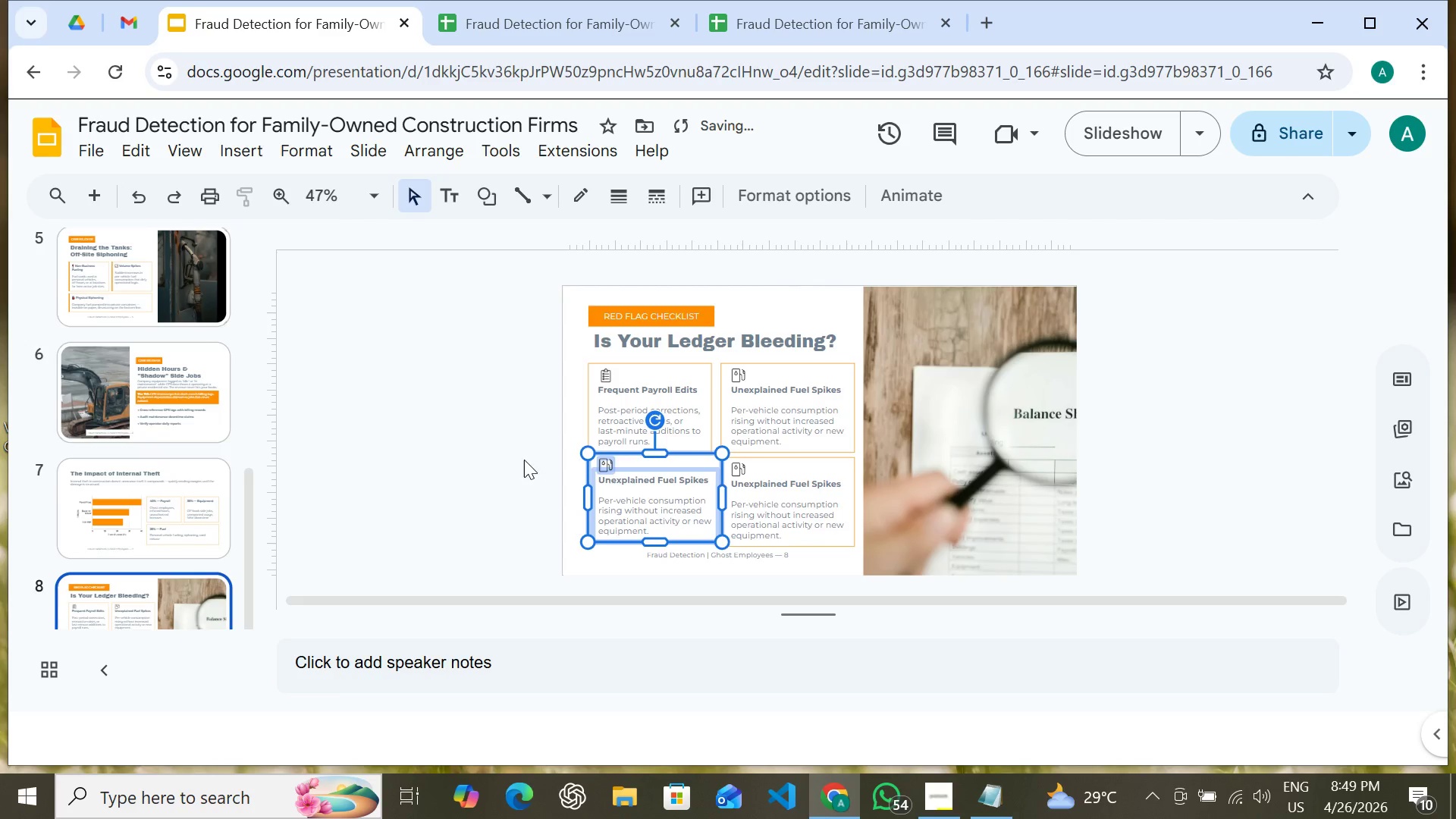 
left_click([524, 460])
 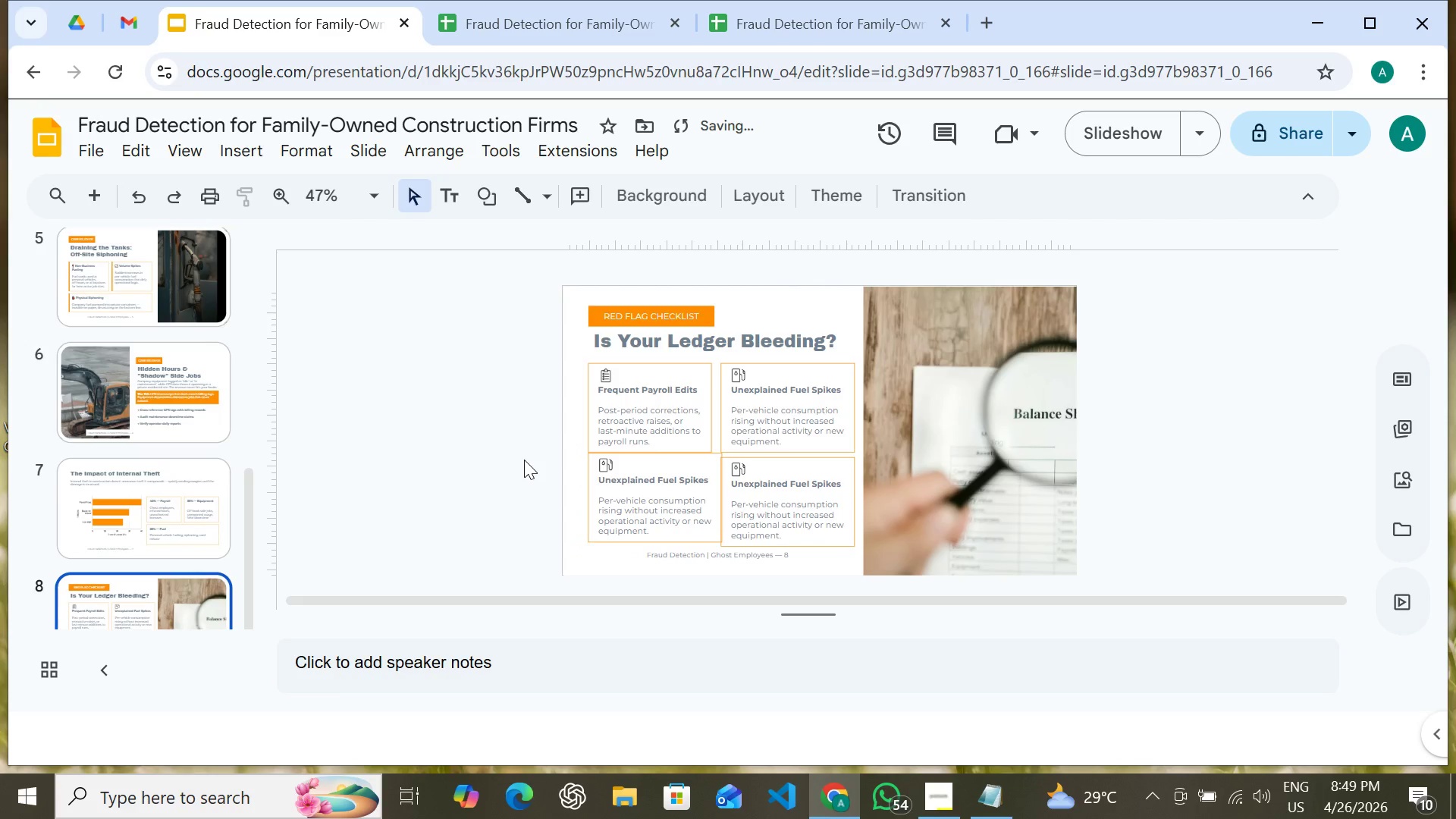 
hold_key(key=ShiftLeft, duration=1.52)
left_click([663, 492])
 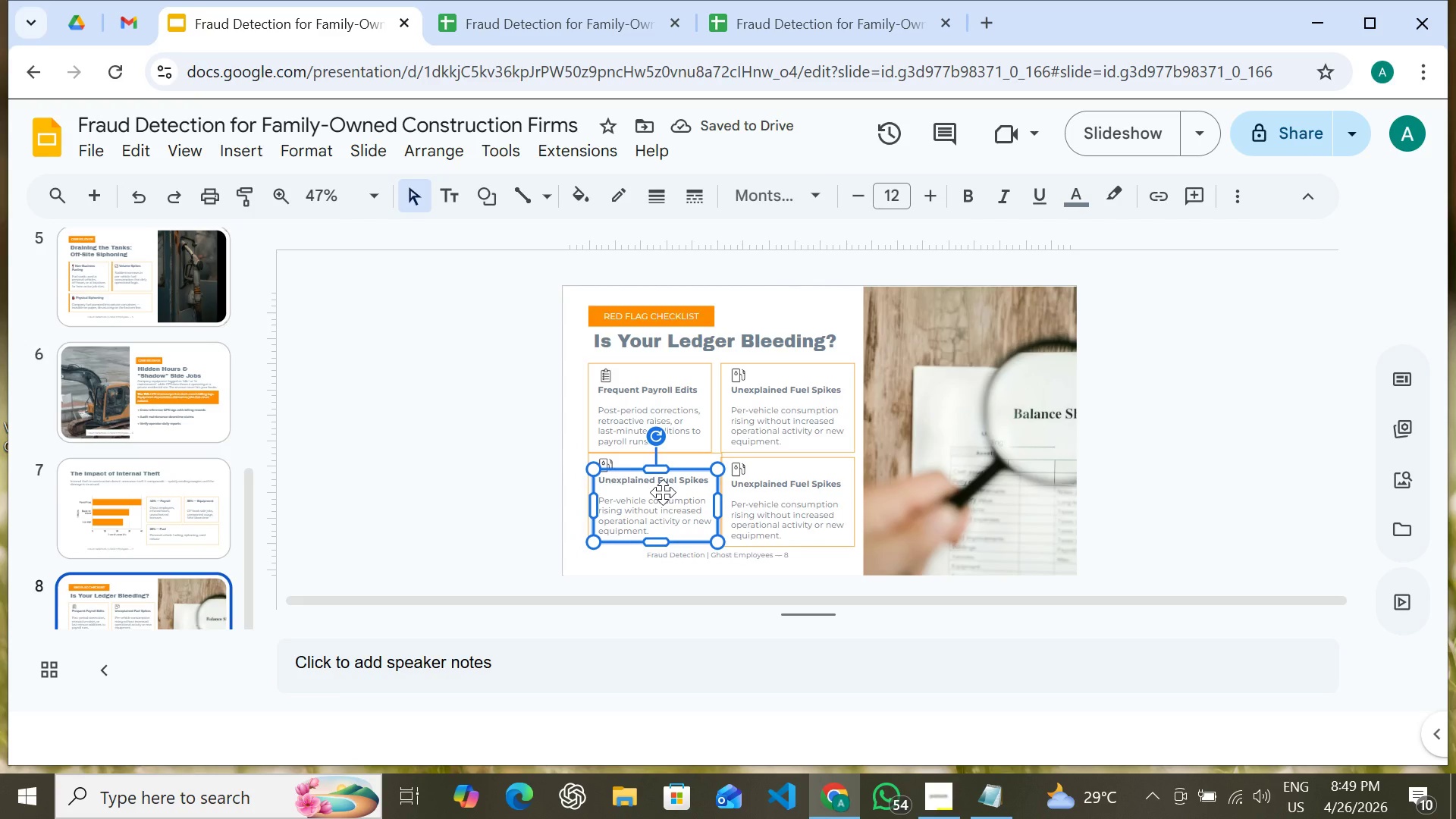 
hold_key(key=ShiftLeft, duration=0.66)
 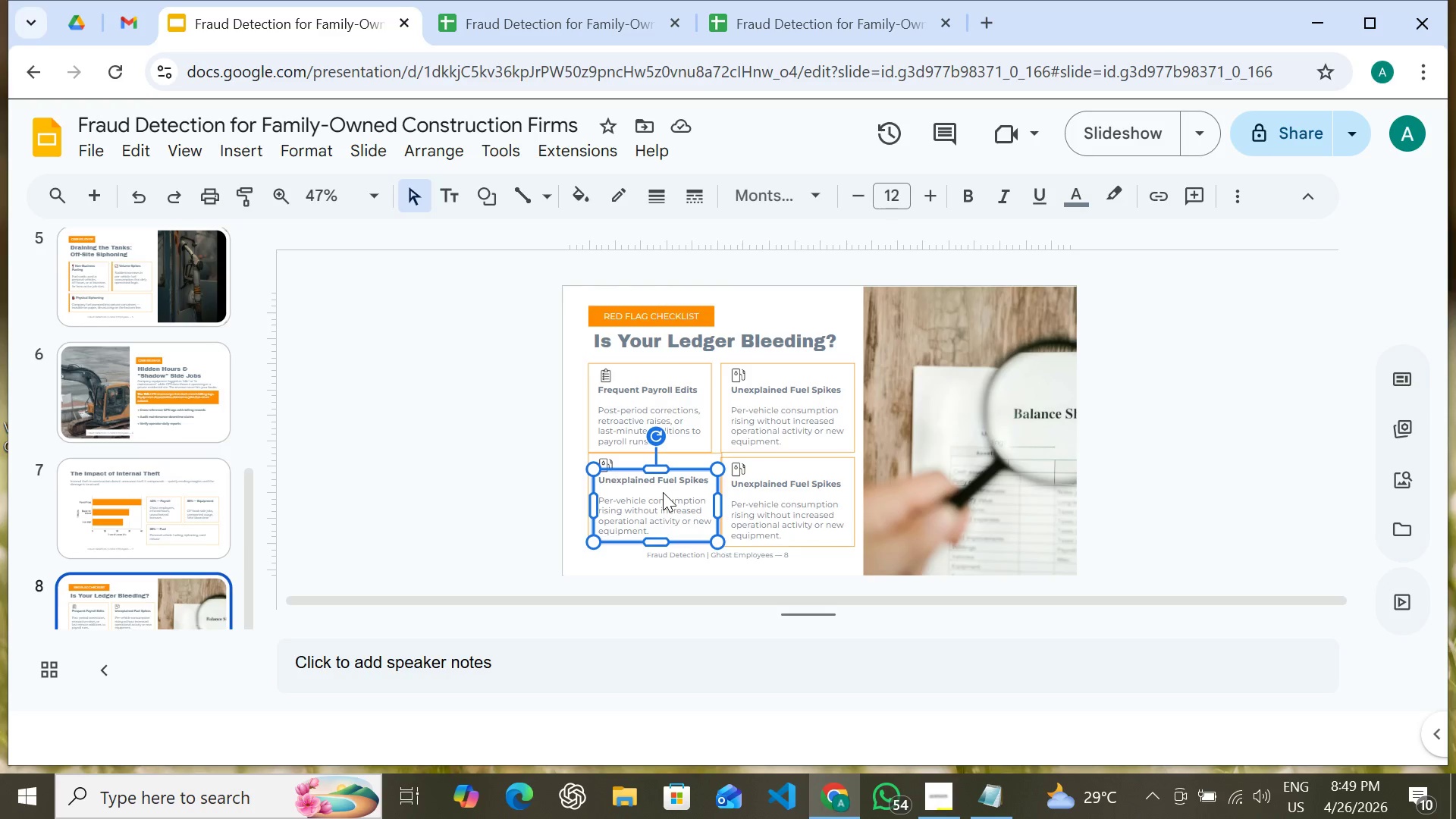 
hold_key(key=ShiftLeft, duration=1.53)
left_click([609, 459])
 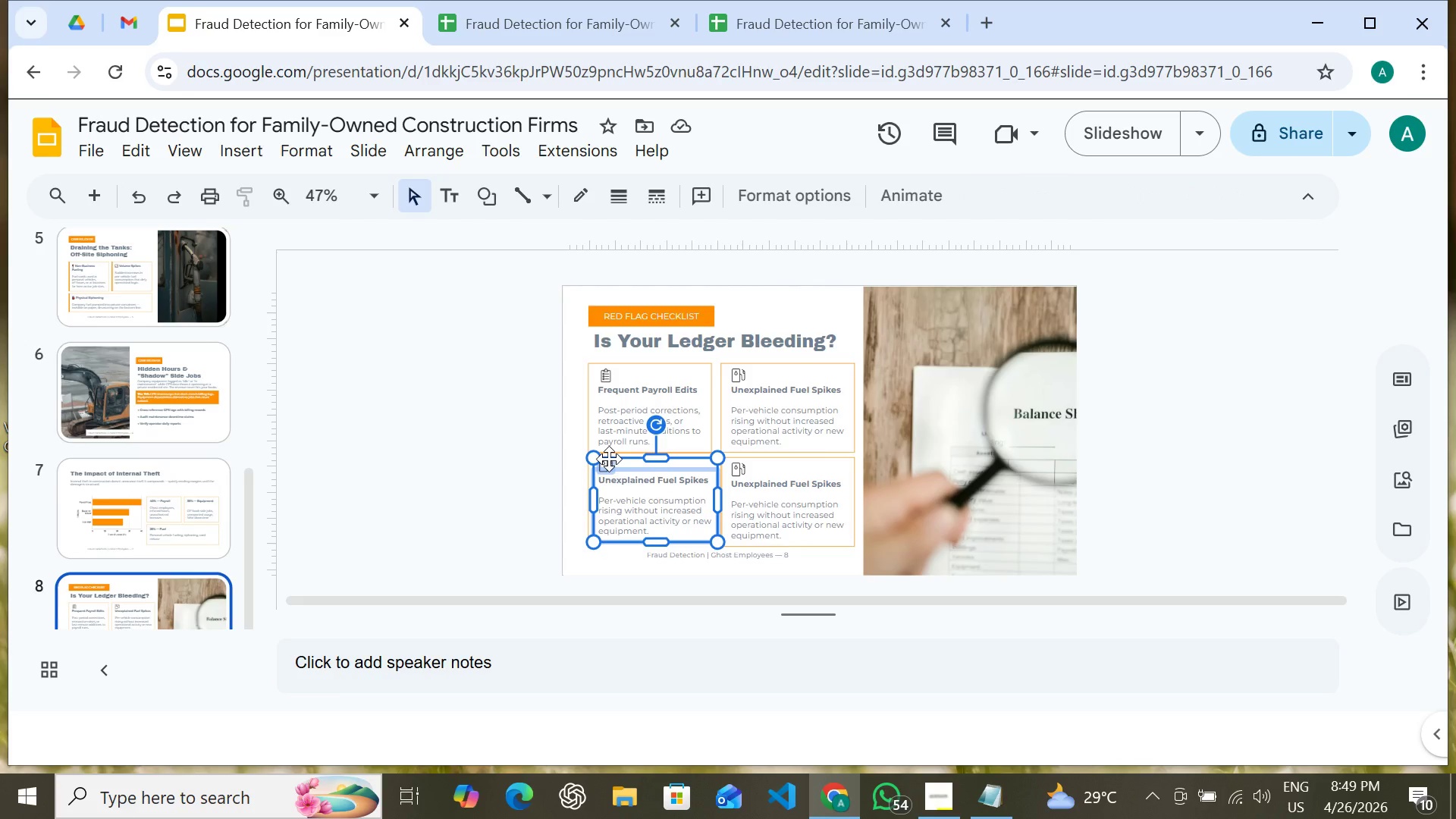 
hold_key(key=ShiftLeft, duration=1.5)
 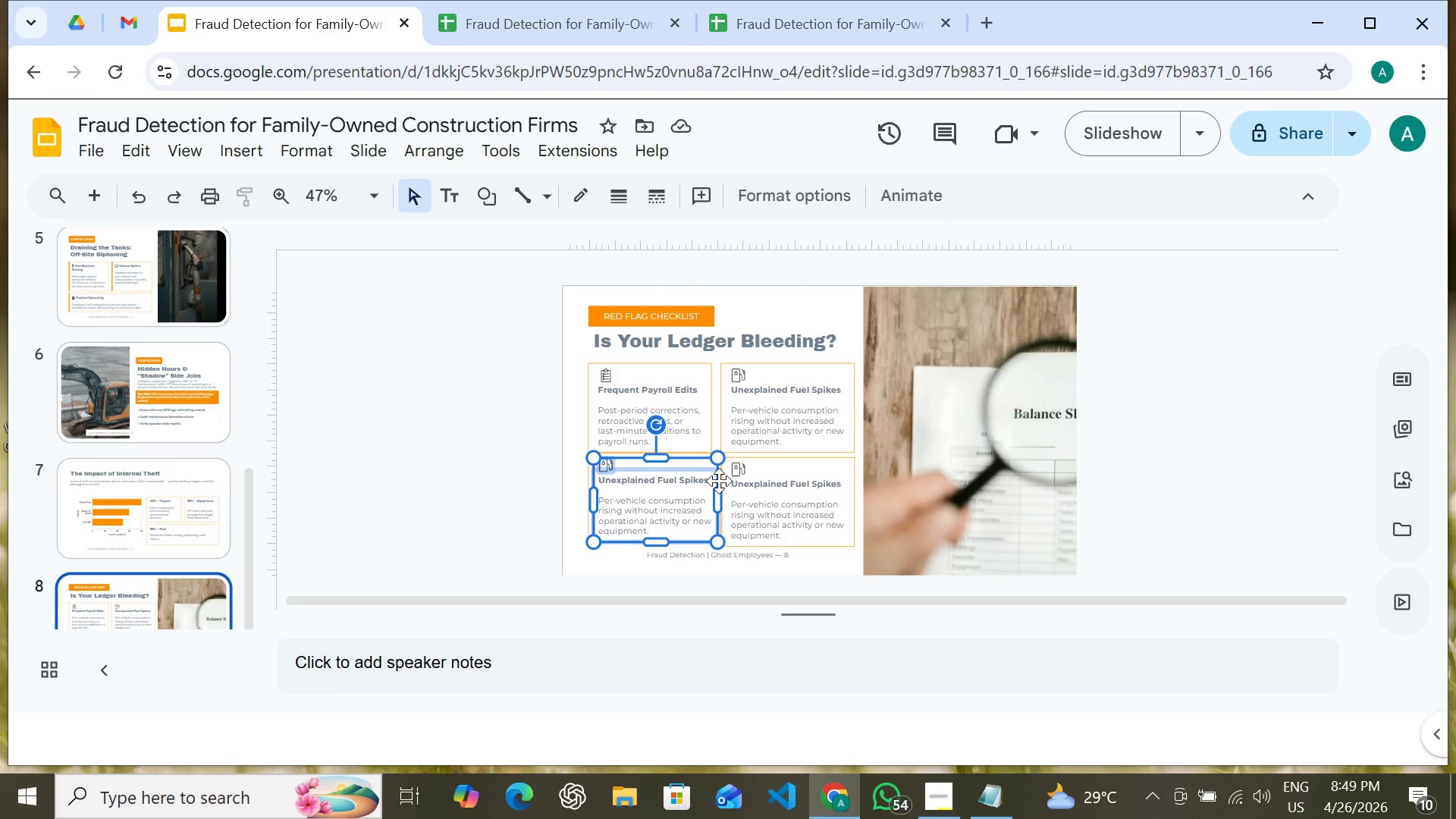 
hold_key(key=ShiftLeft, duration=1.5)
left_click([719, 481])
 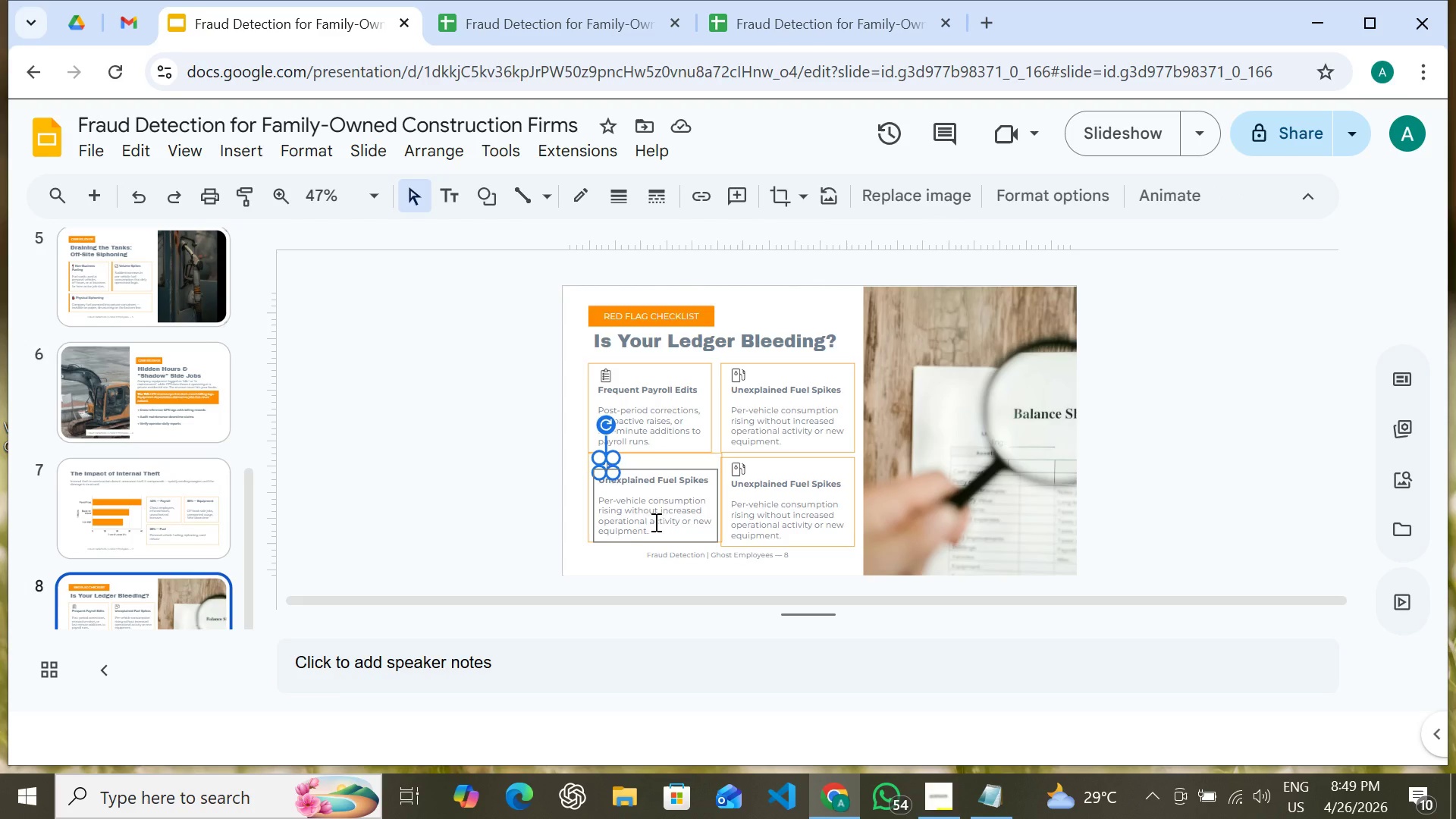 
hold_key(key=ShiftLeft, duration=1.51)
left_click([587, 535])
 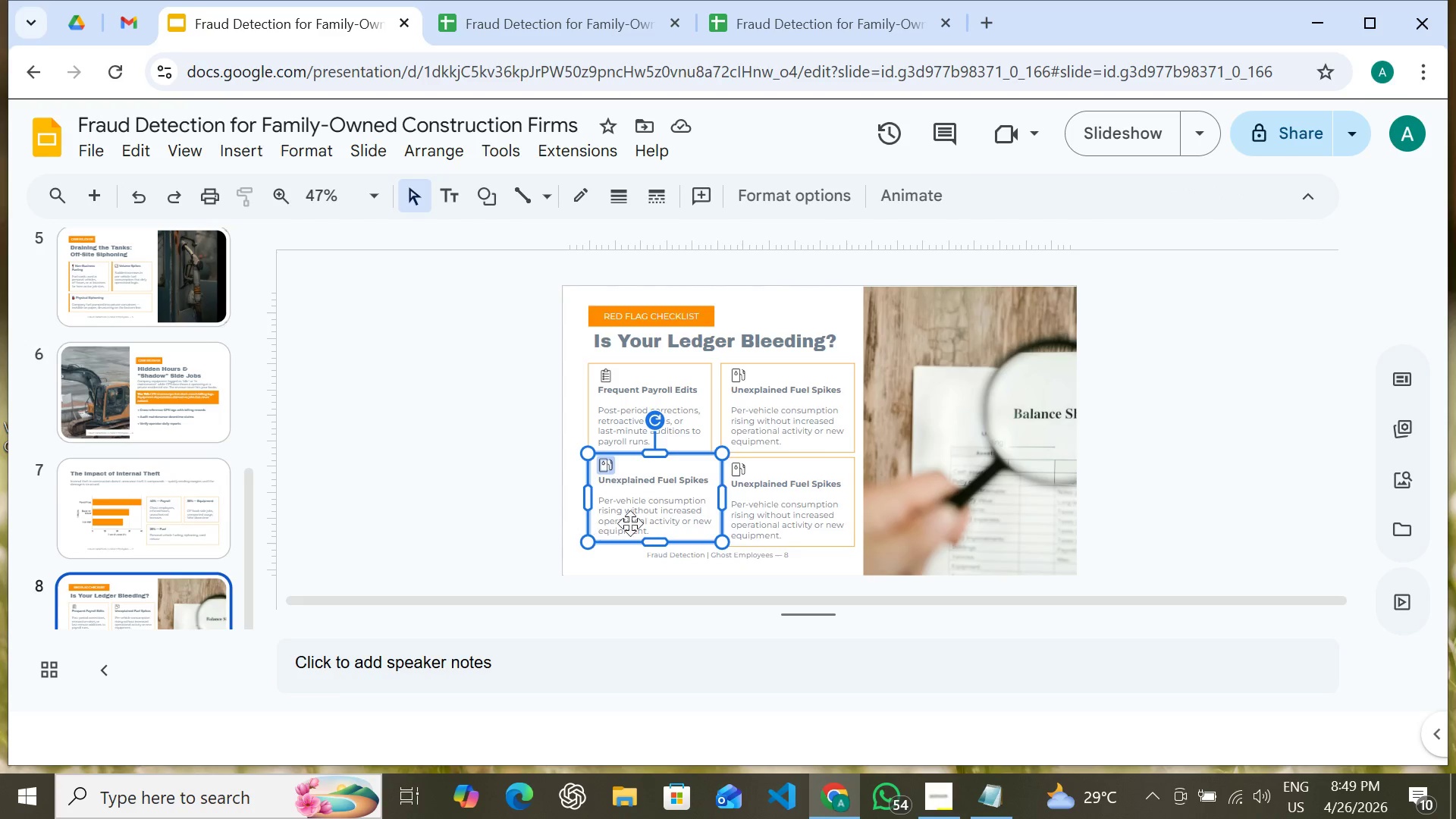 
hold_key(key=ShiftLeft, duration=0.8)
left_click([640, 519])
 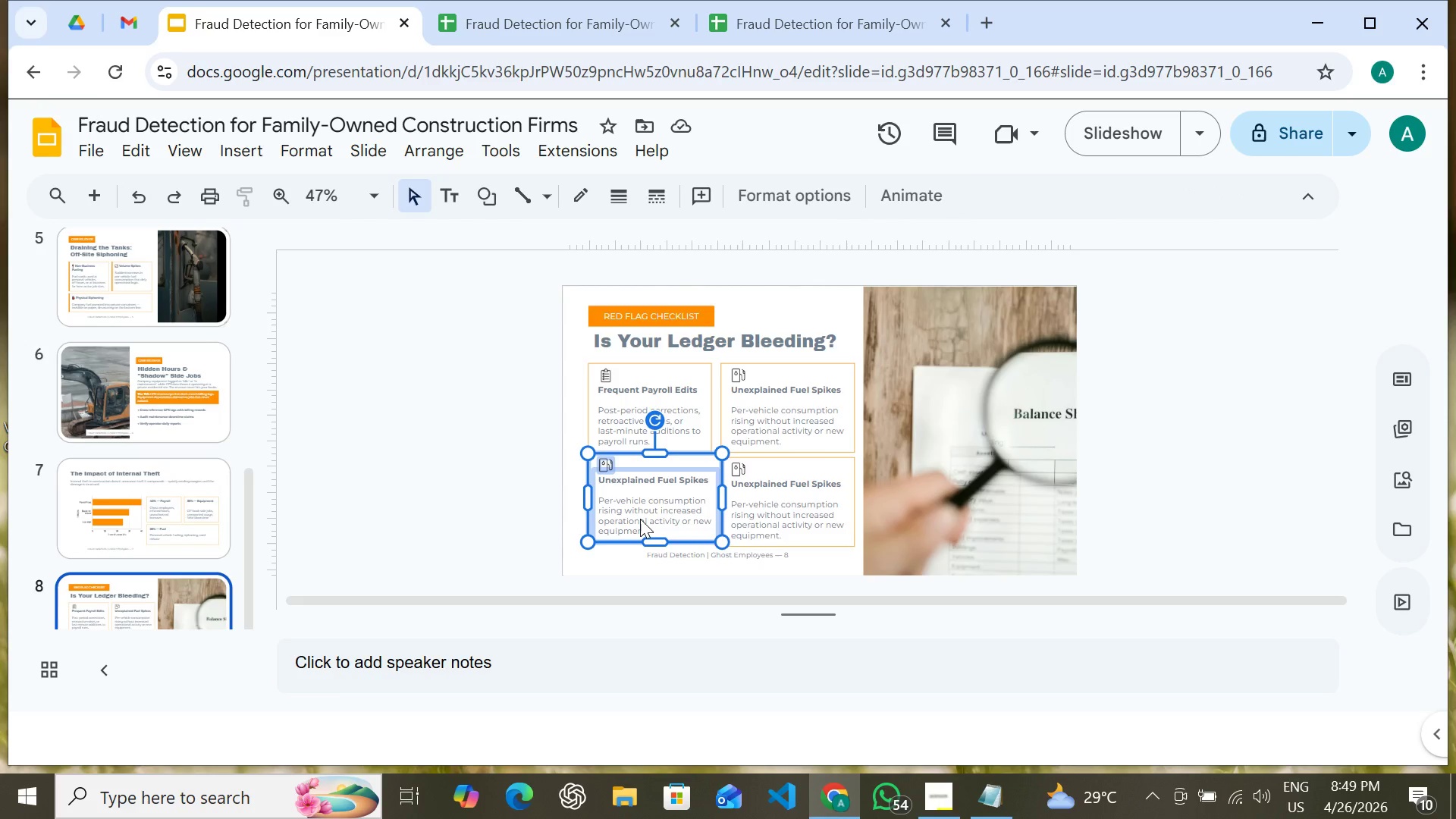 
key(Shift+ArrowLeft)
 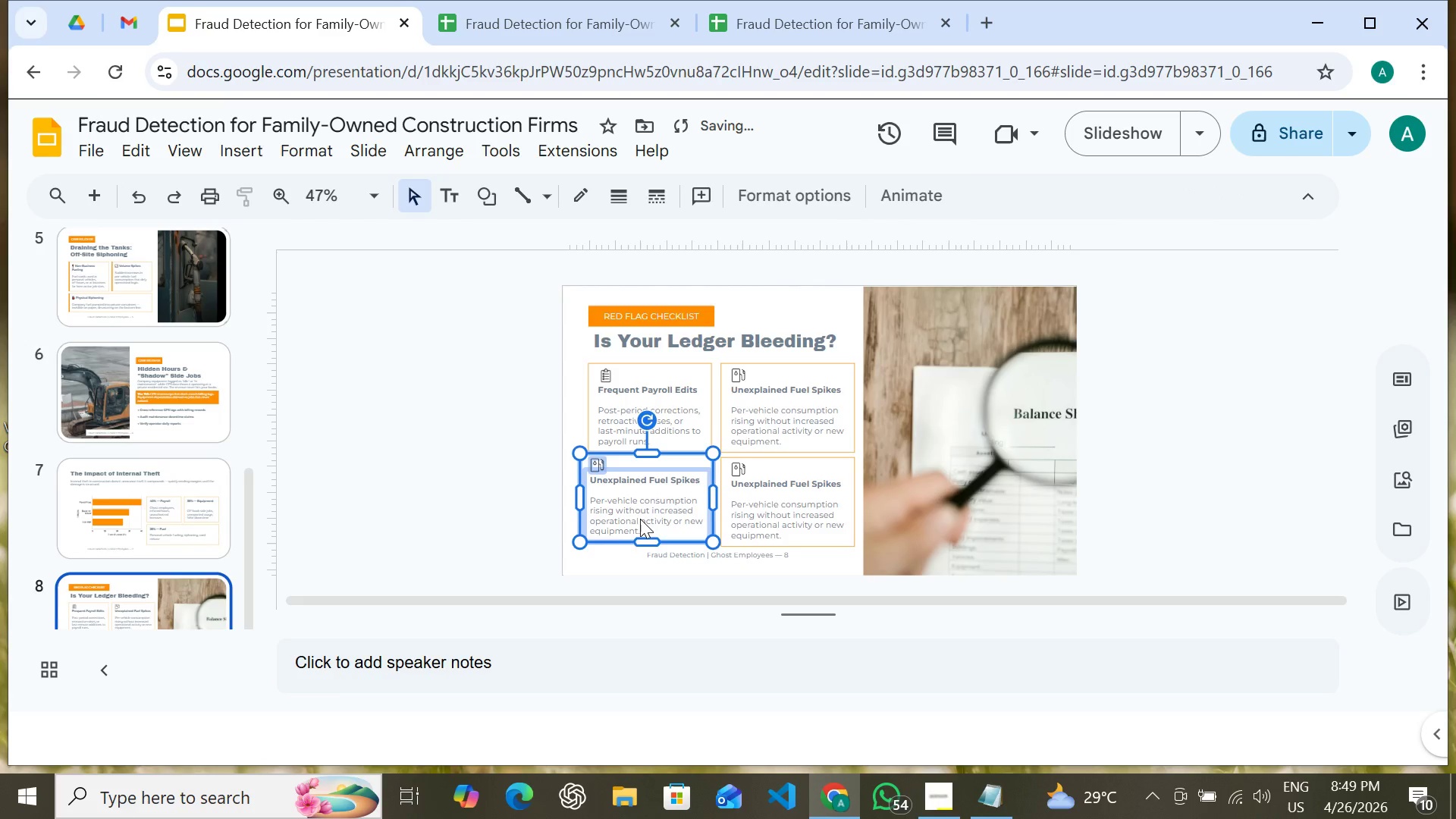 
key(Shift+ArrowLeft)
 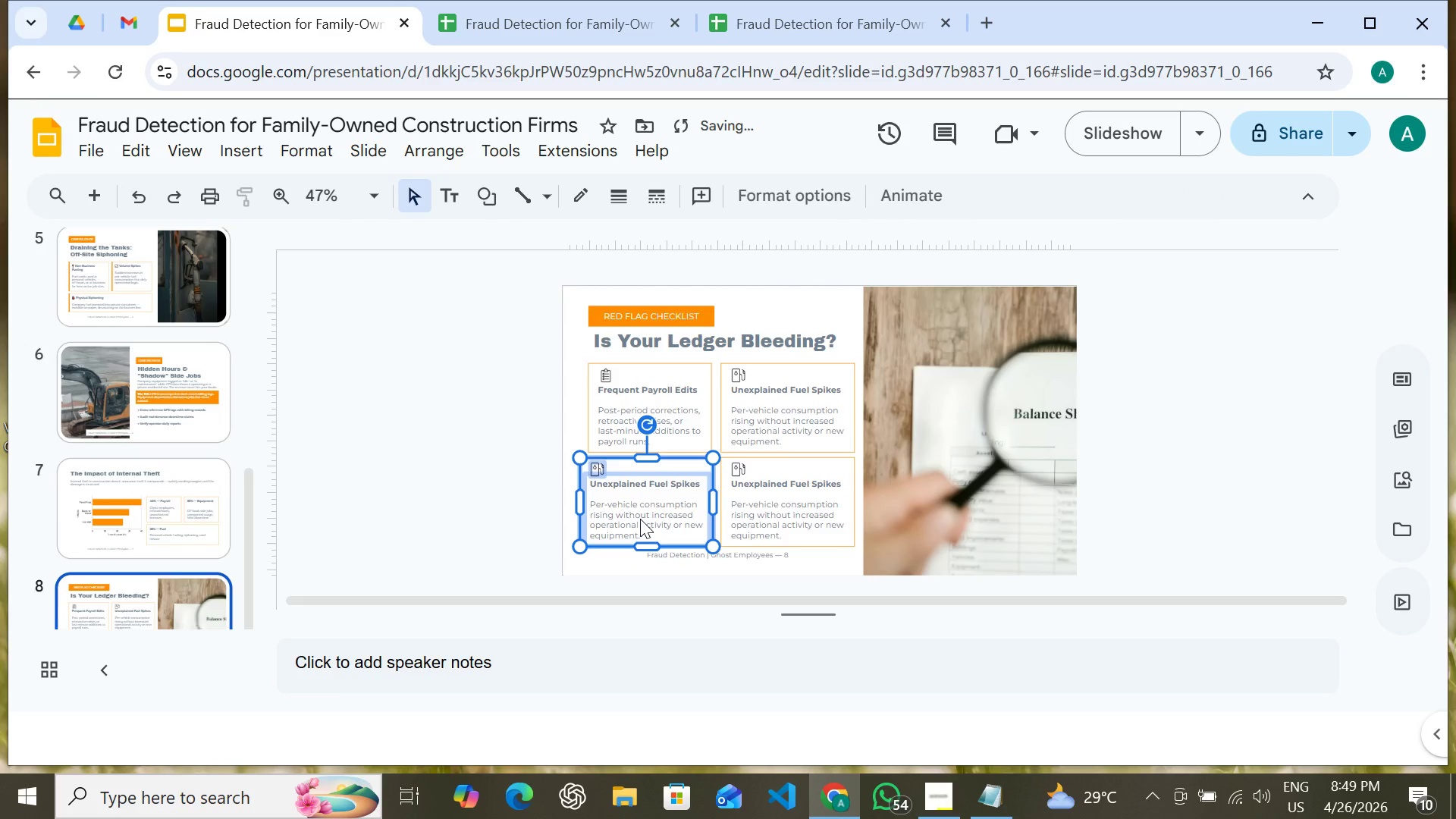 
key(Shift+ArrowDown)
 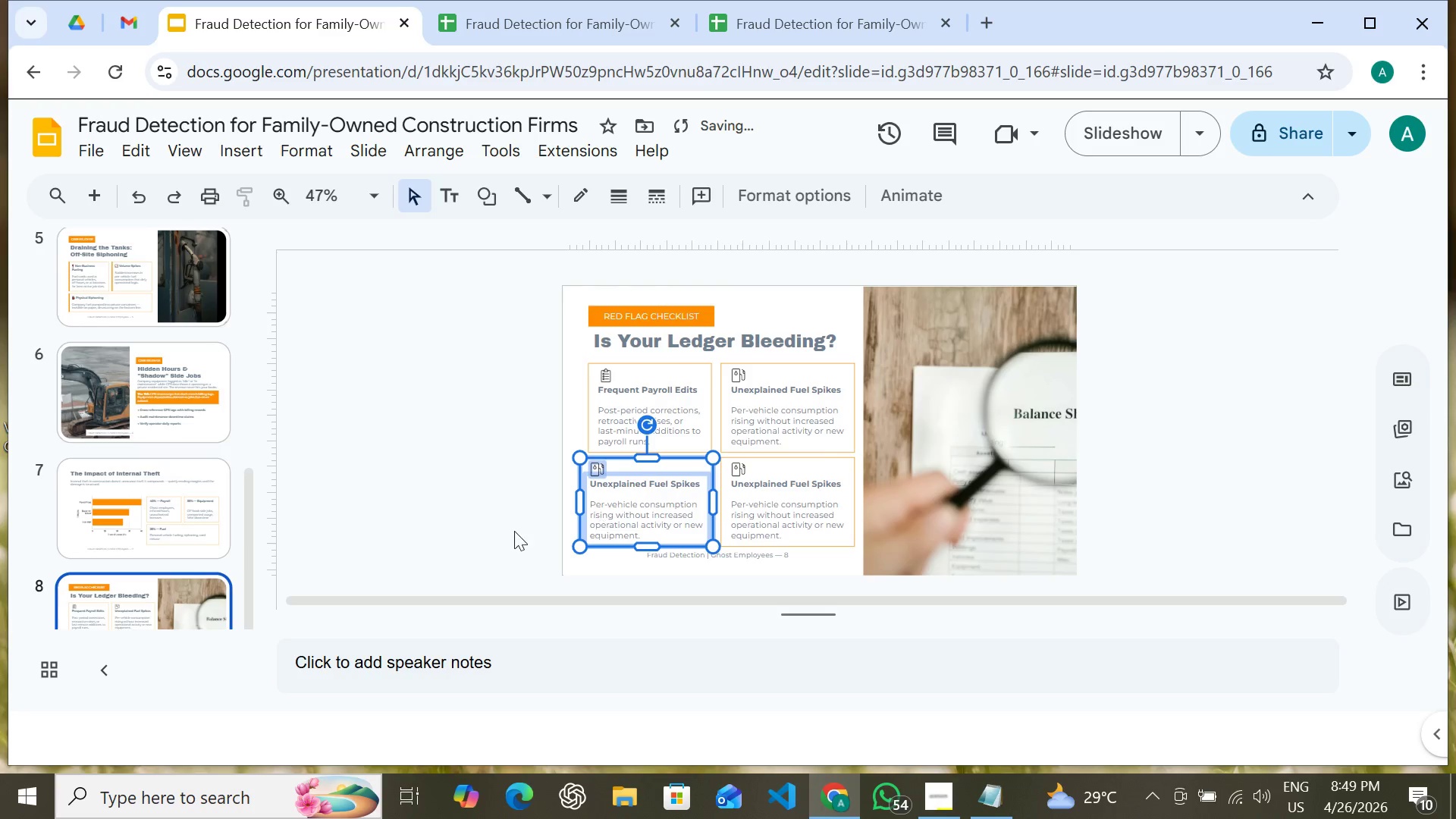 
left_click([497, 524])
 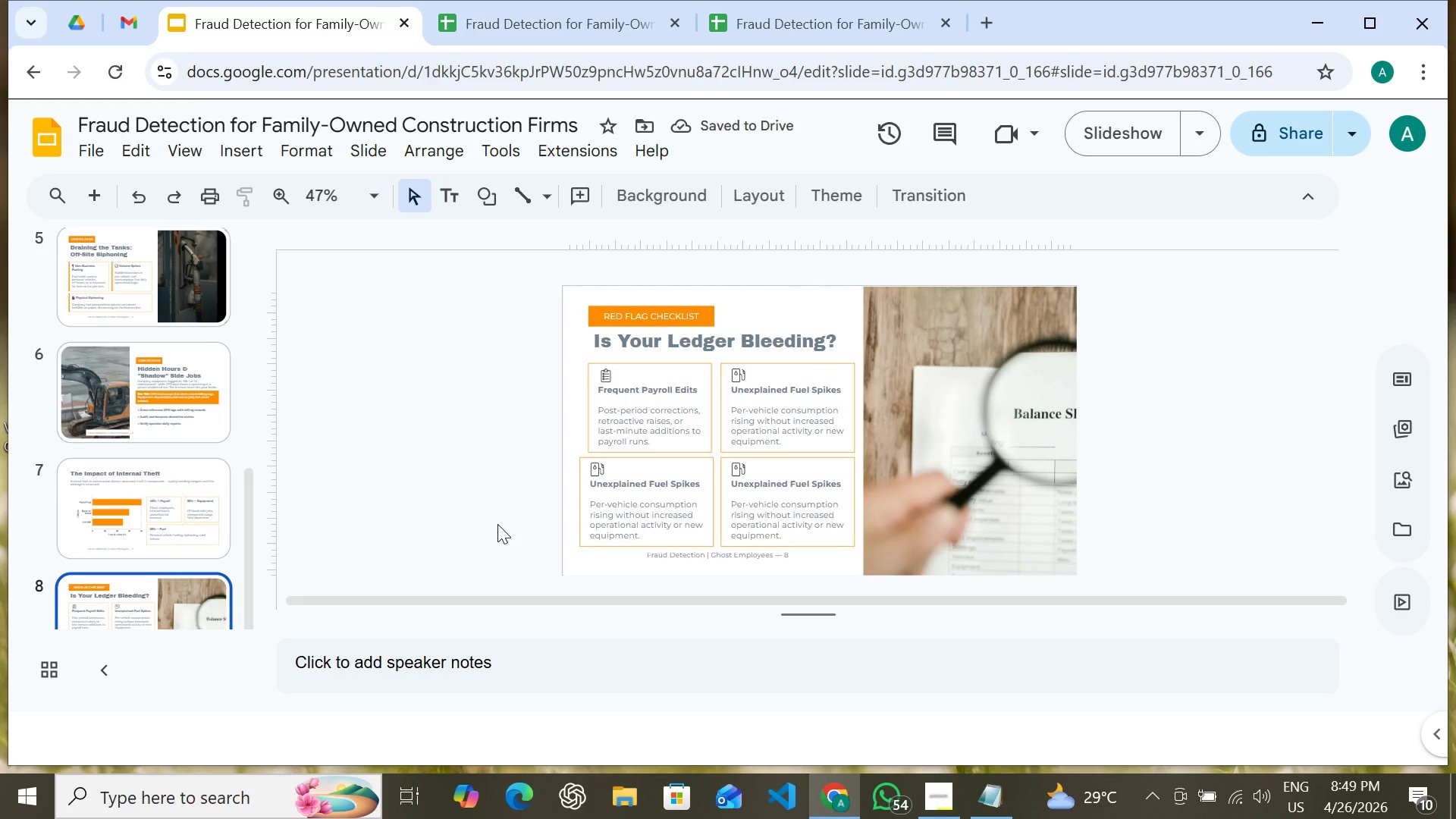 
hold_key(key=ShiftLeft, duration=1.51)
 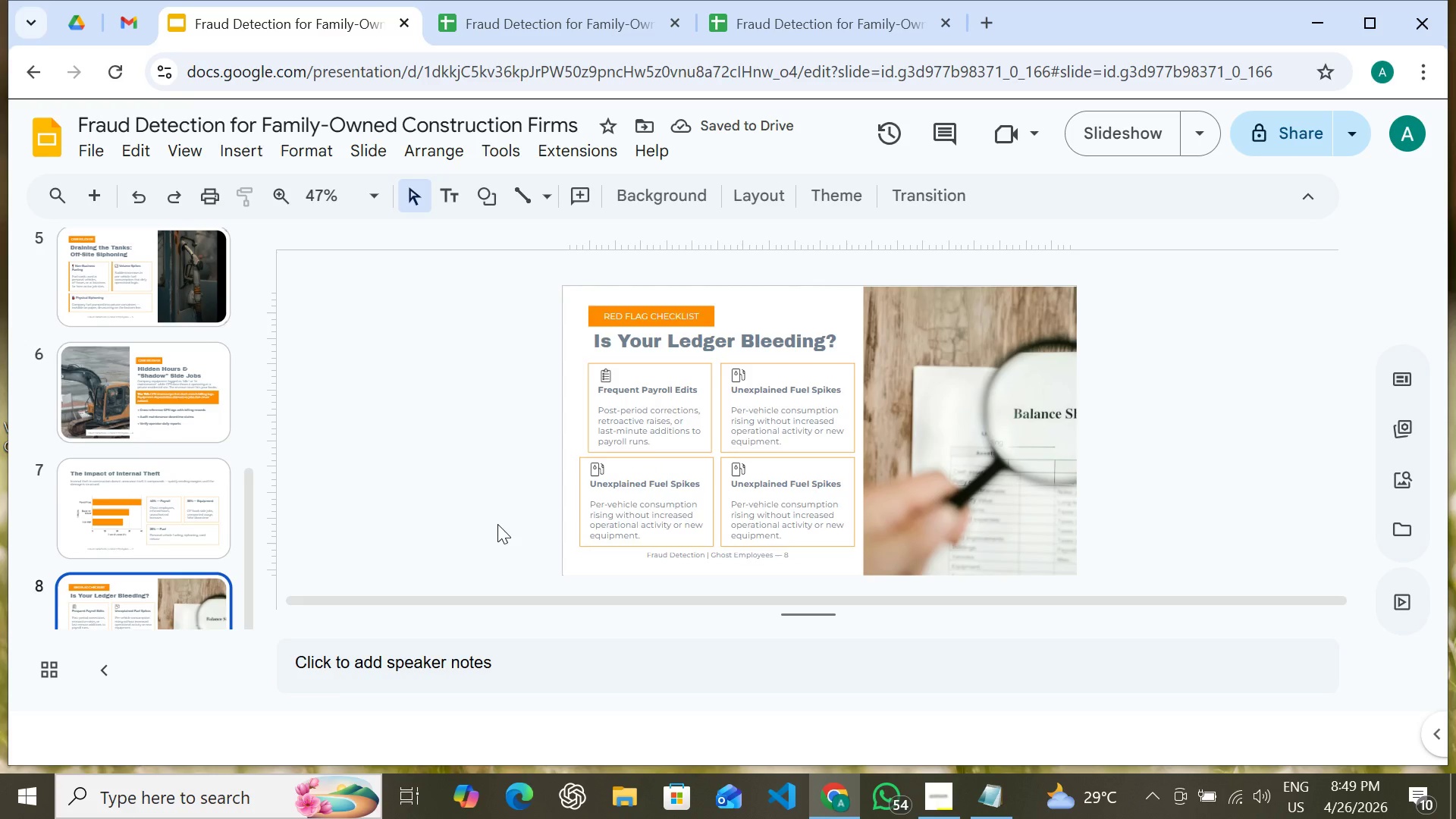 
hold_key(key=ShiftLeft, duration=1.5)
 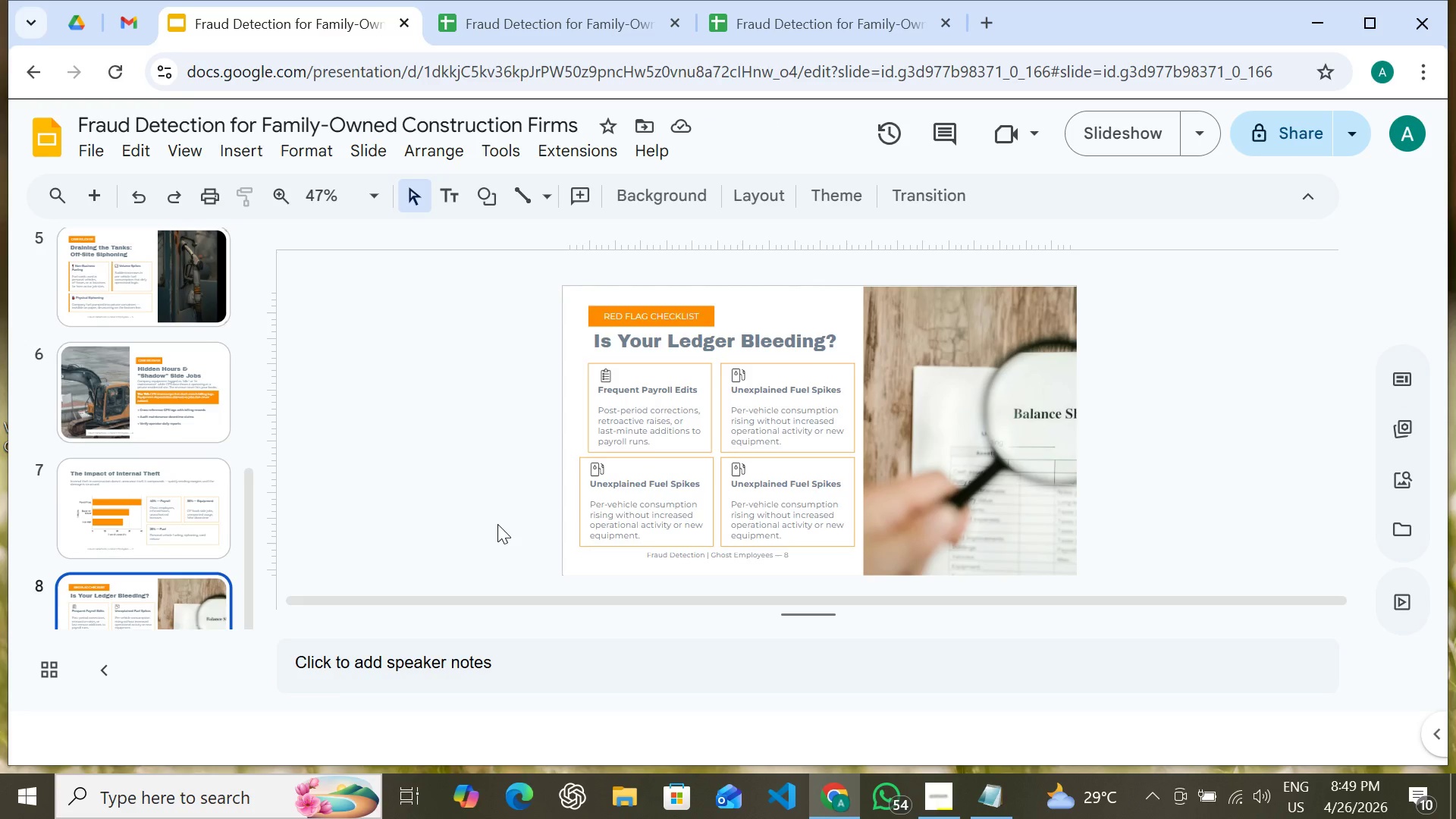 
hold_key(key=ShiftLeft, duration=1.5)
 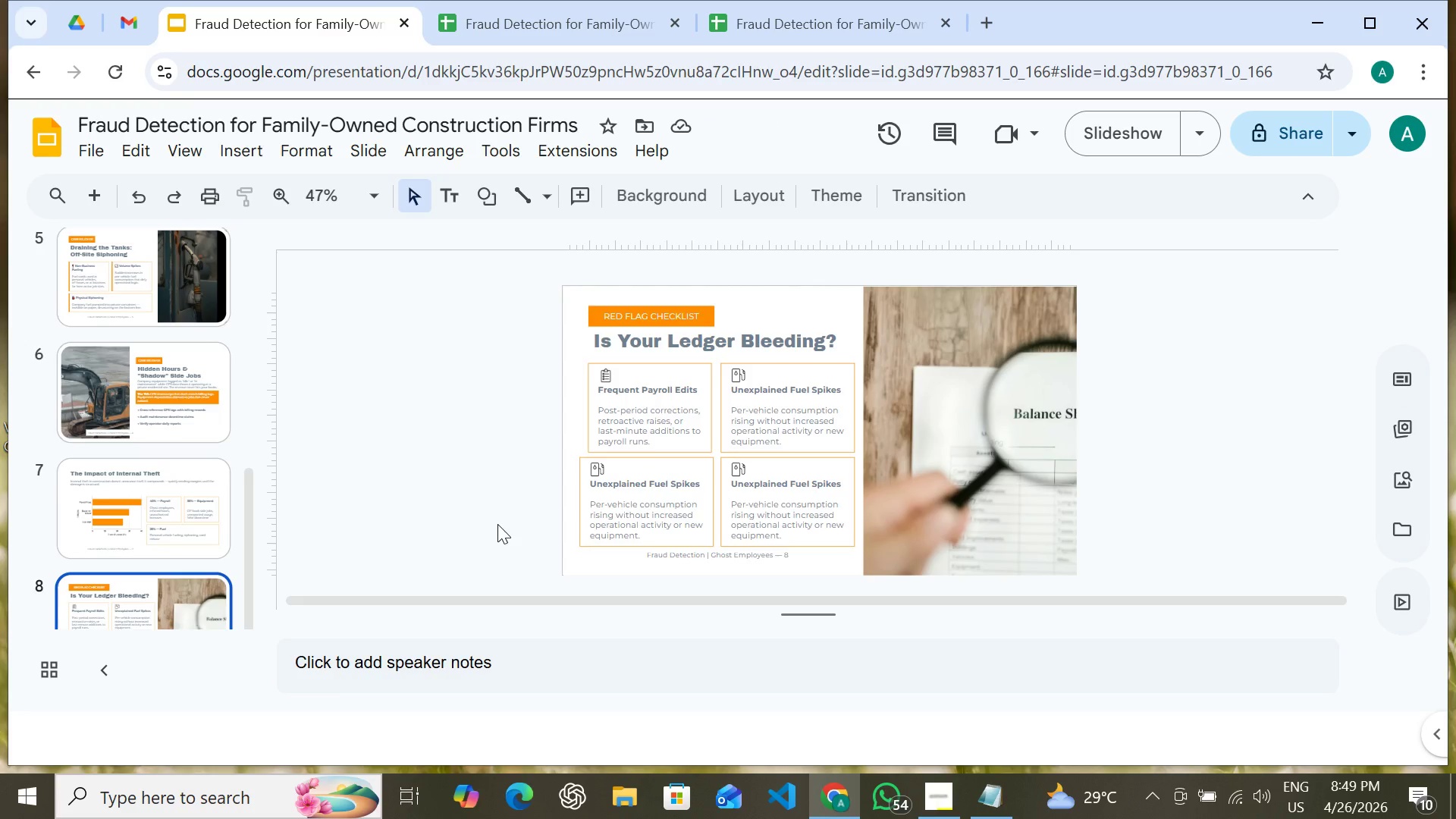 
hold_key(key=ShiftLeft, duration=1.5)
 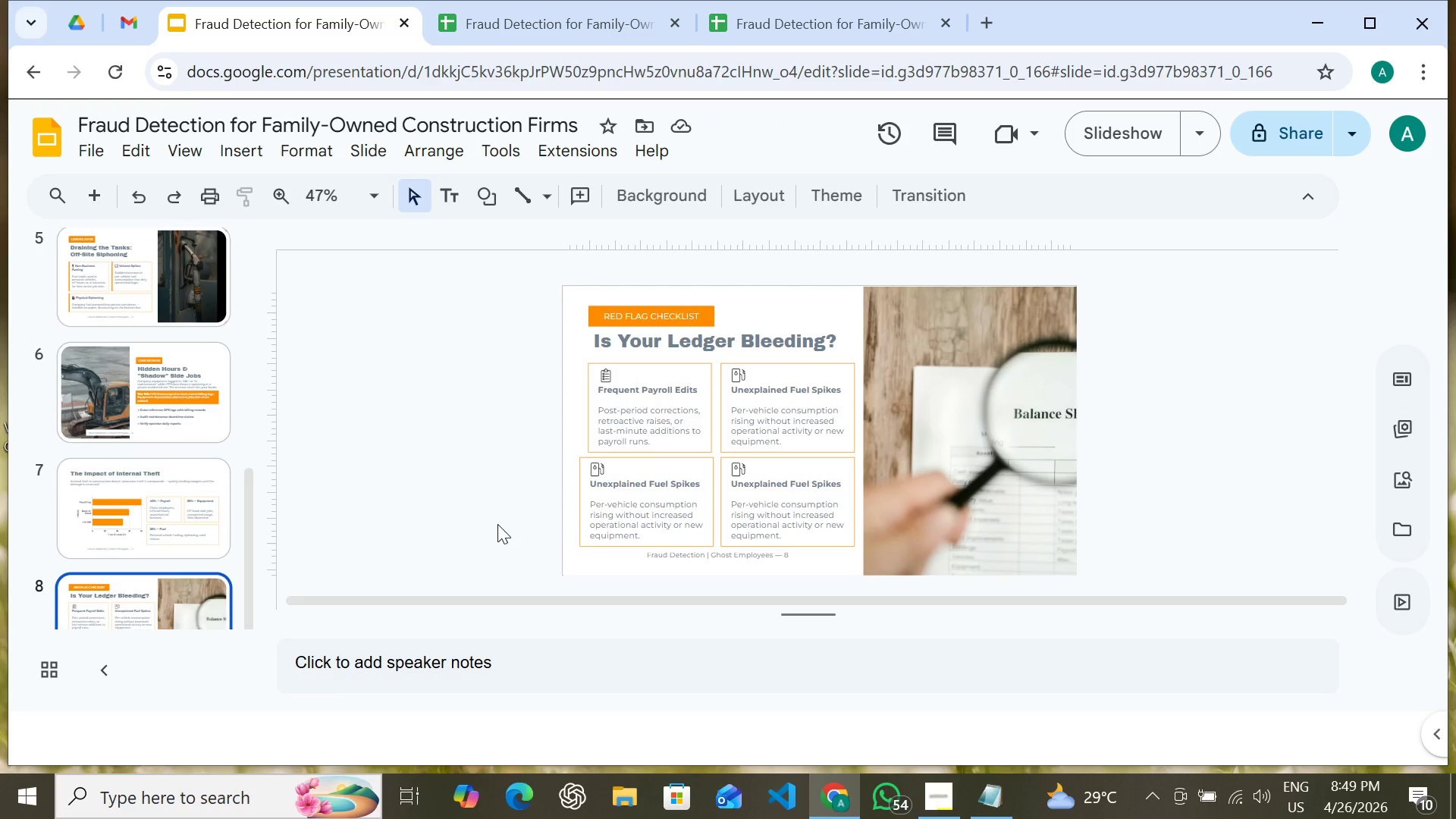 
key(Shift+ShiftLeft)
 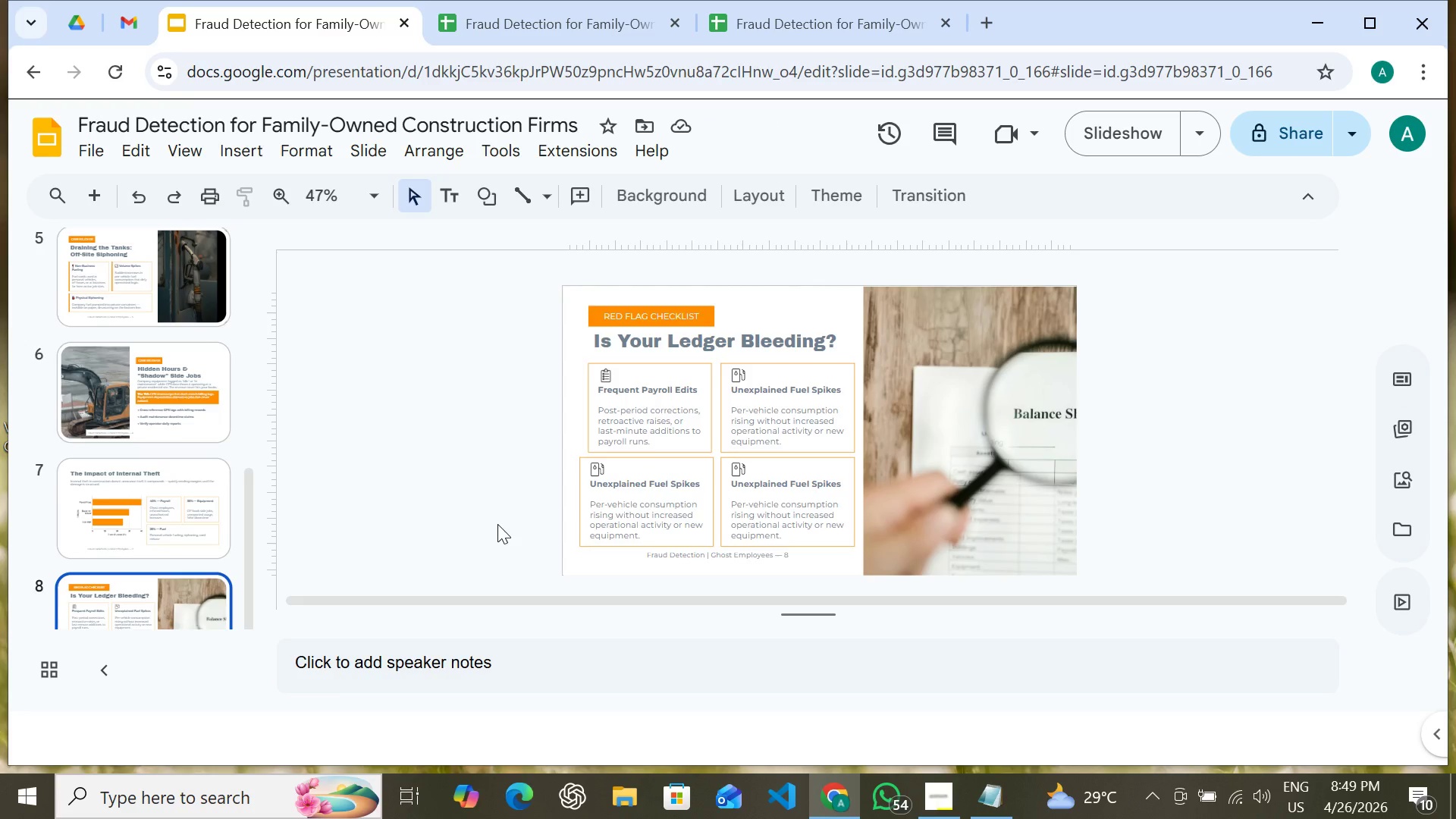 
key(Shift+ShiftLeft)
 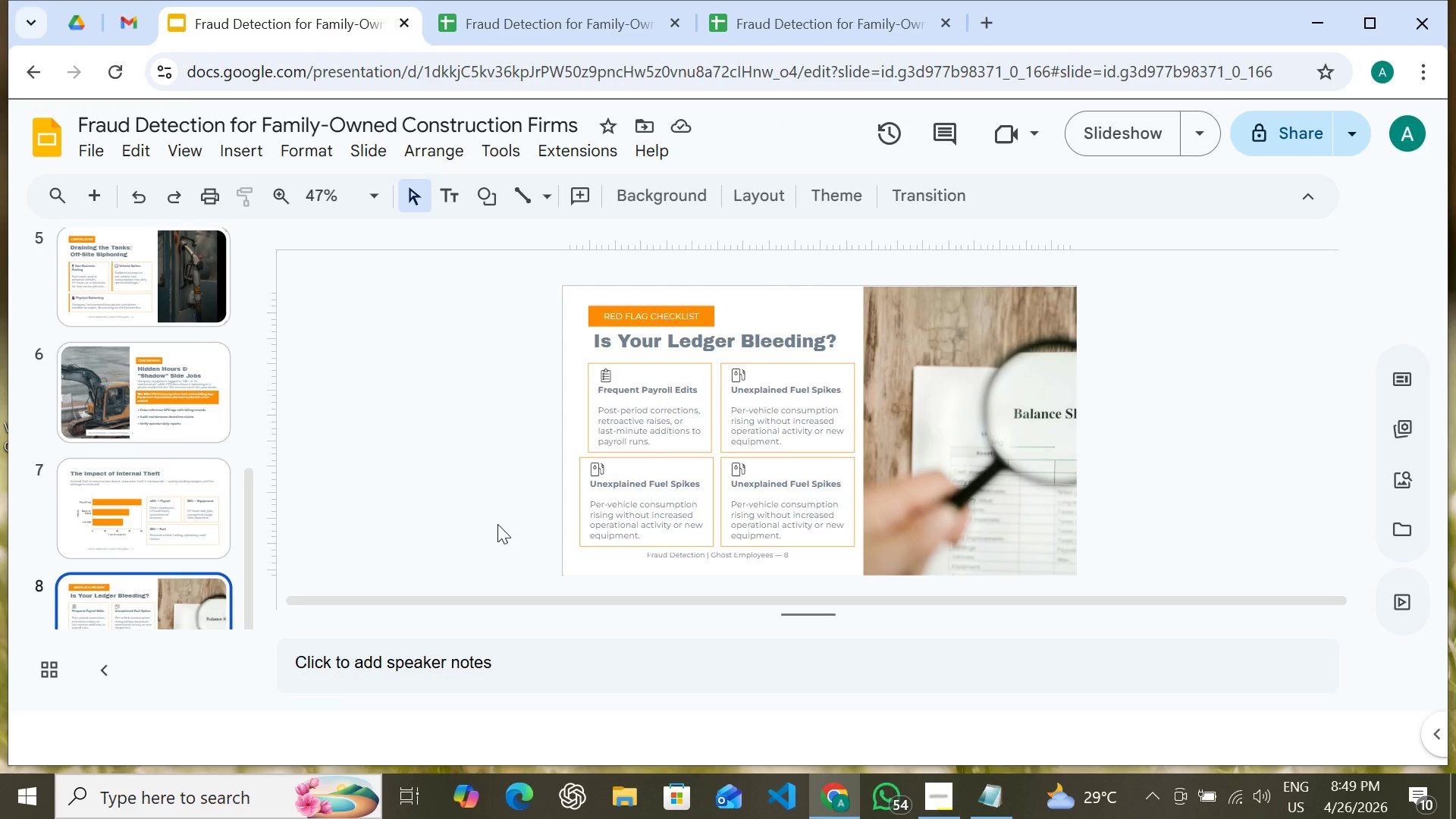 
key(Shift+ShiftLeft)
 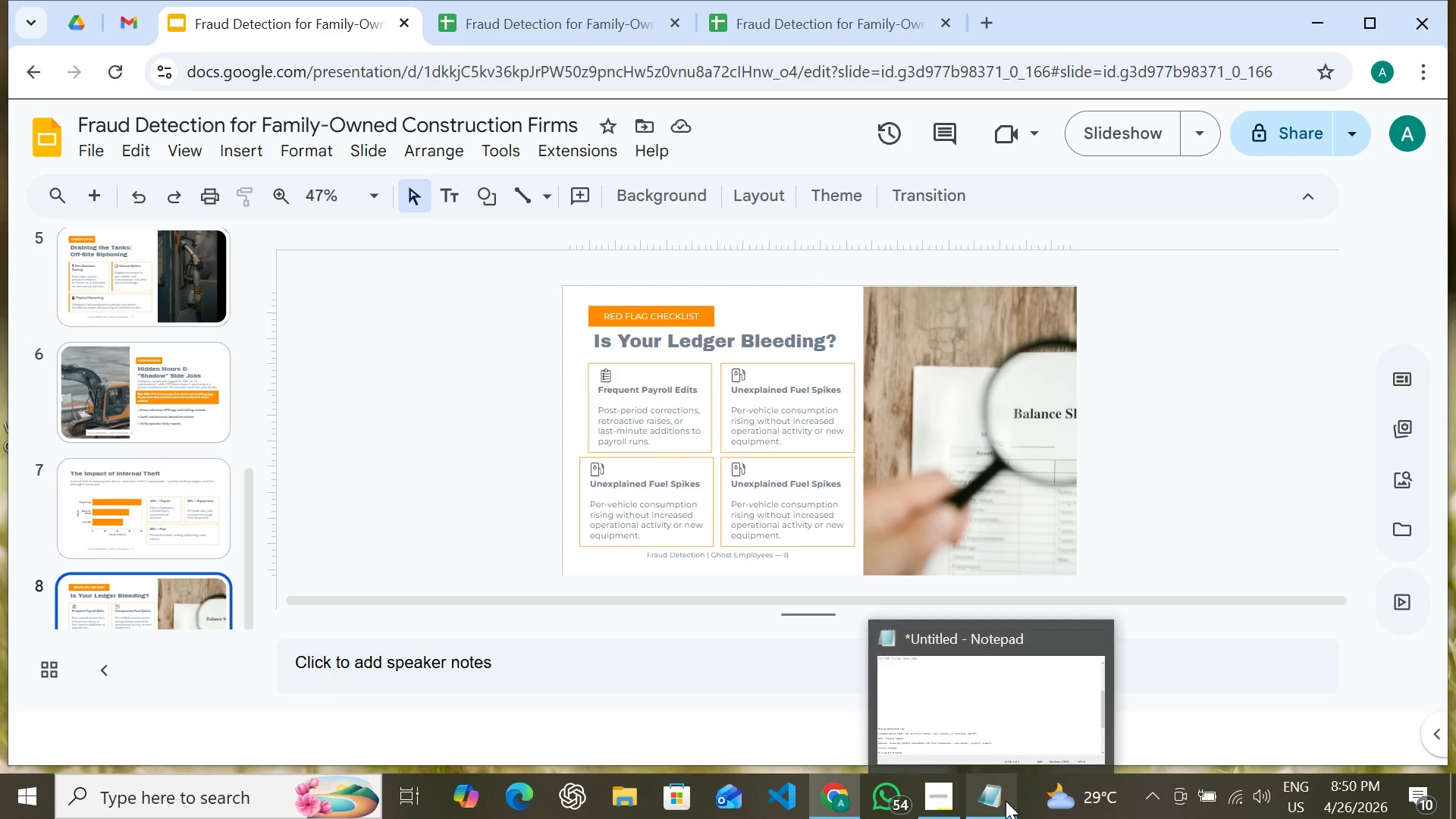 
left_click([1006, 801])
 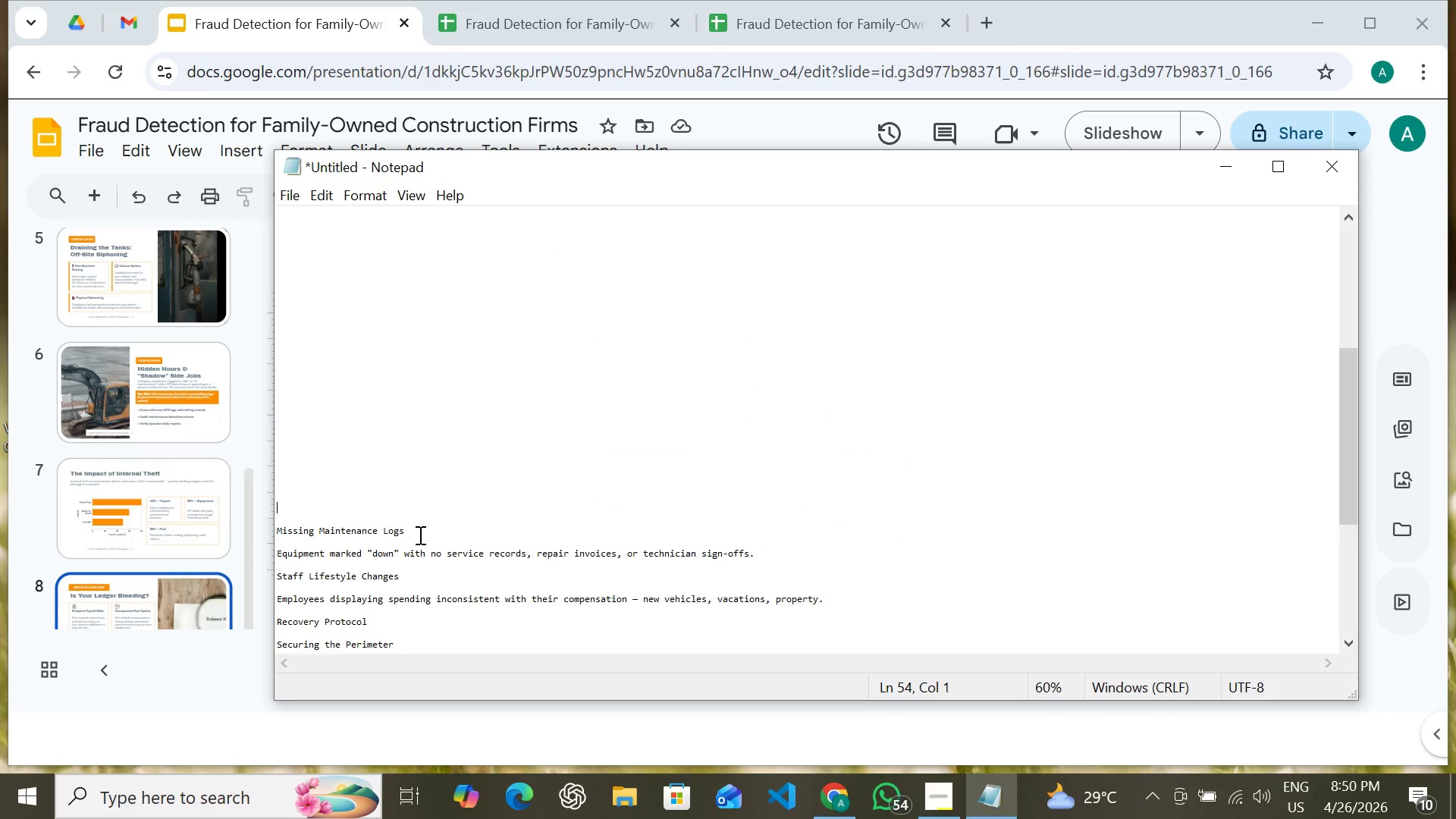 
left_click_drag(start_coordinate=[419, 534], to_coordinate=[268, 527])
 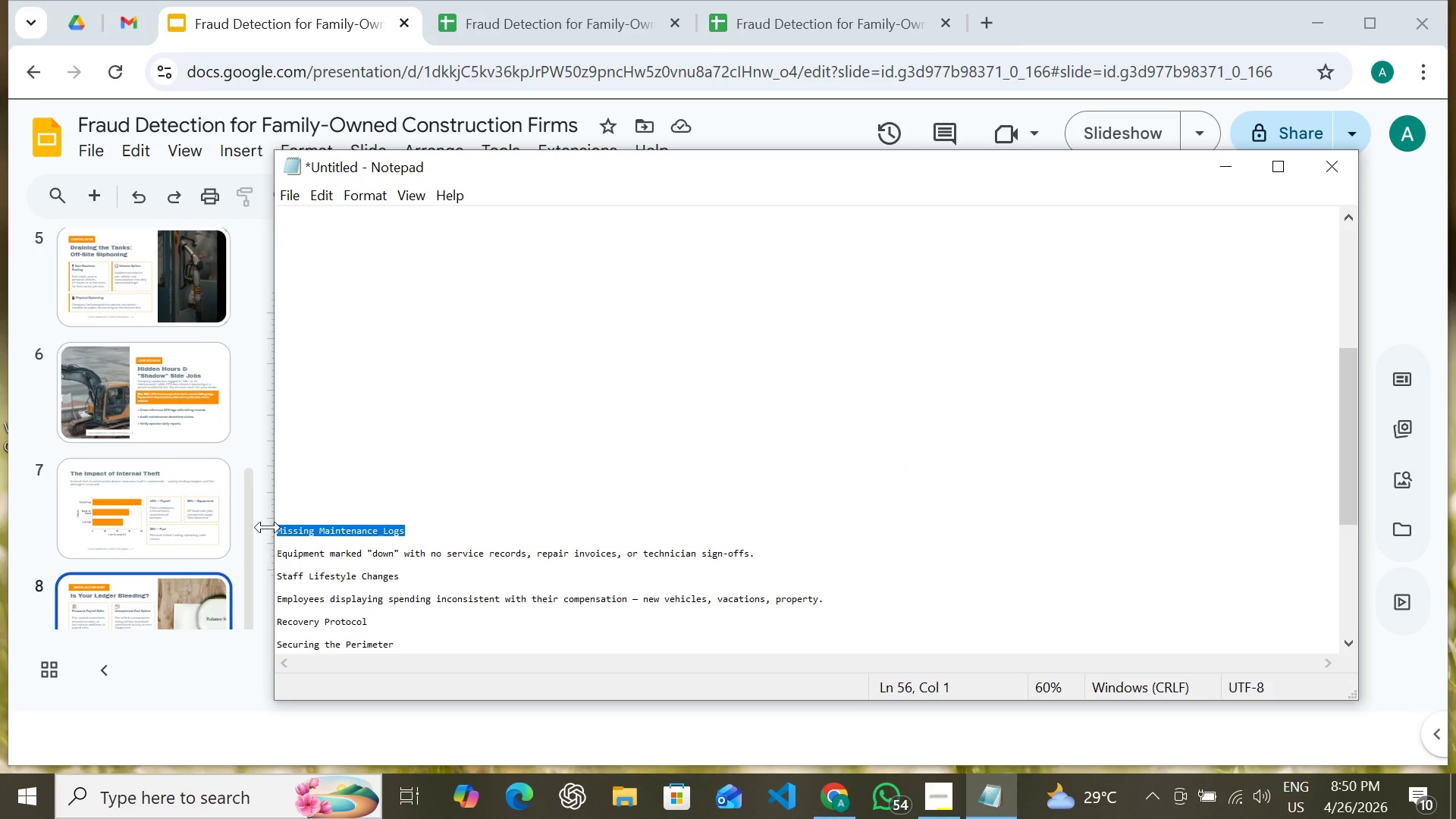 
key(Control+X)
 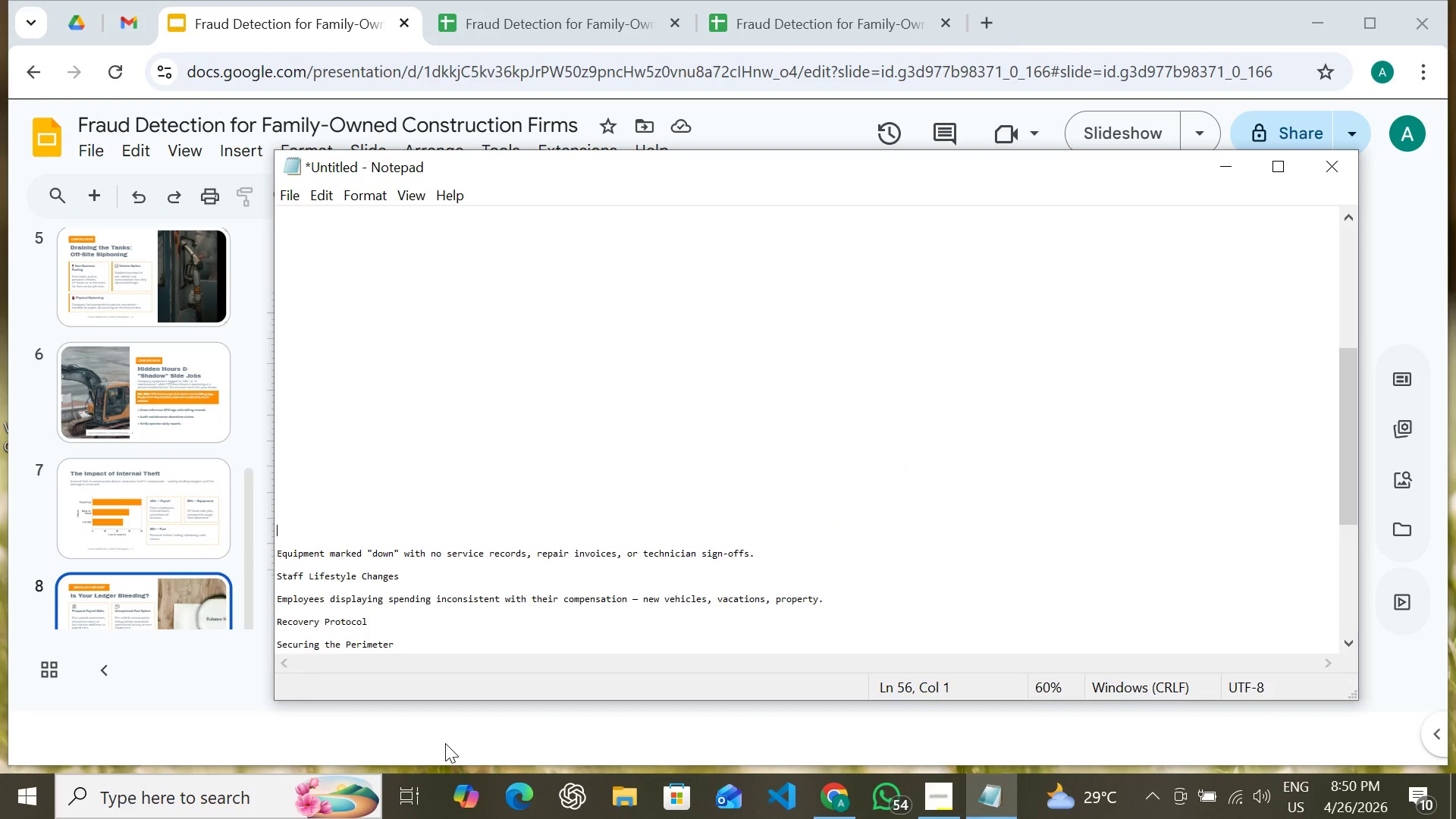 
left_click([445, 743])
 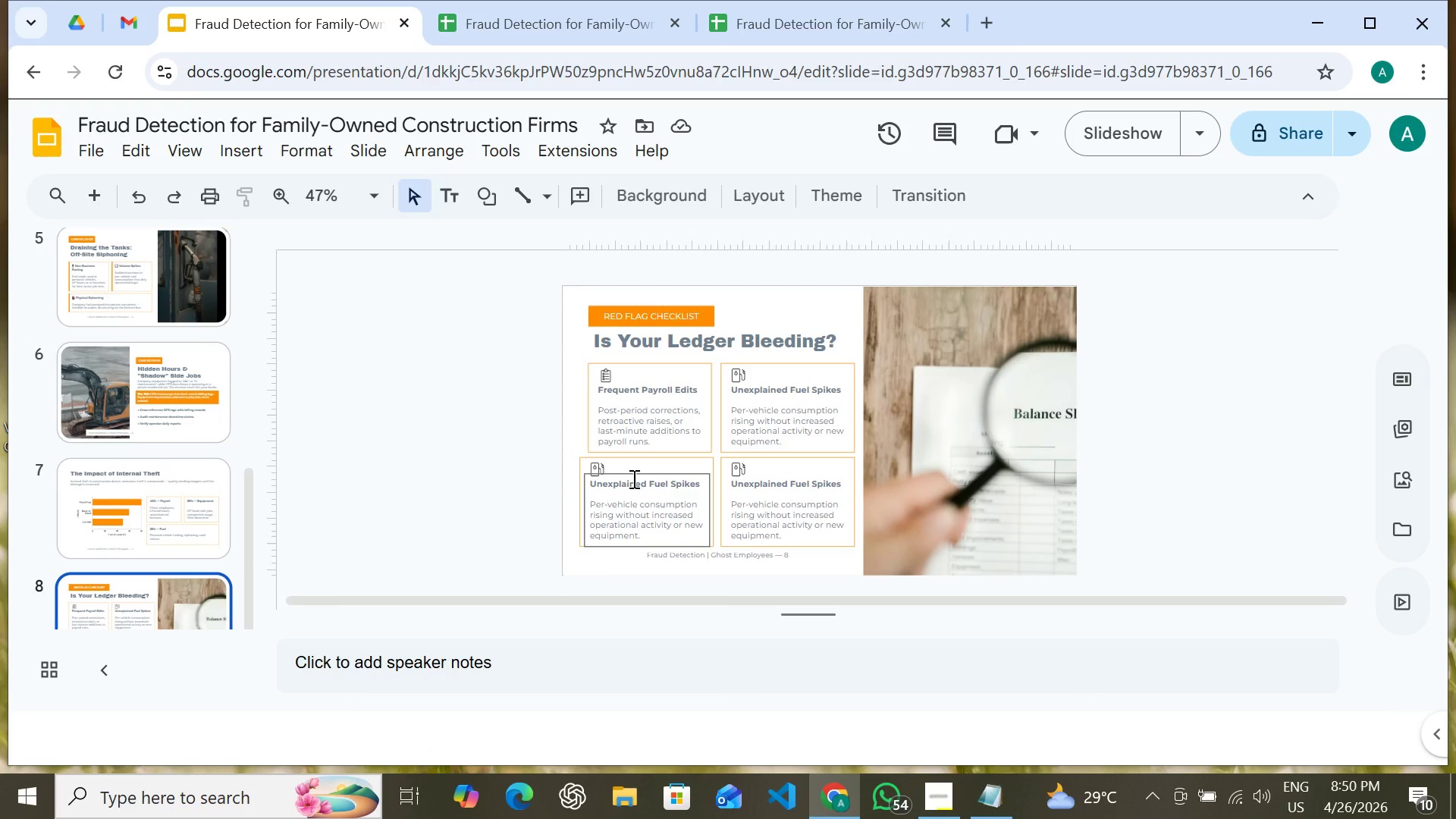 
double_click([632, 479])
 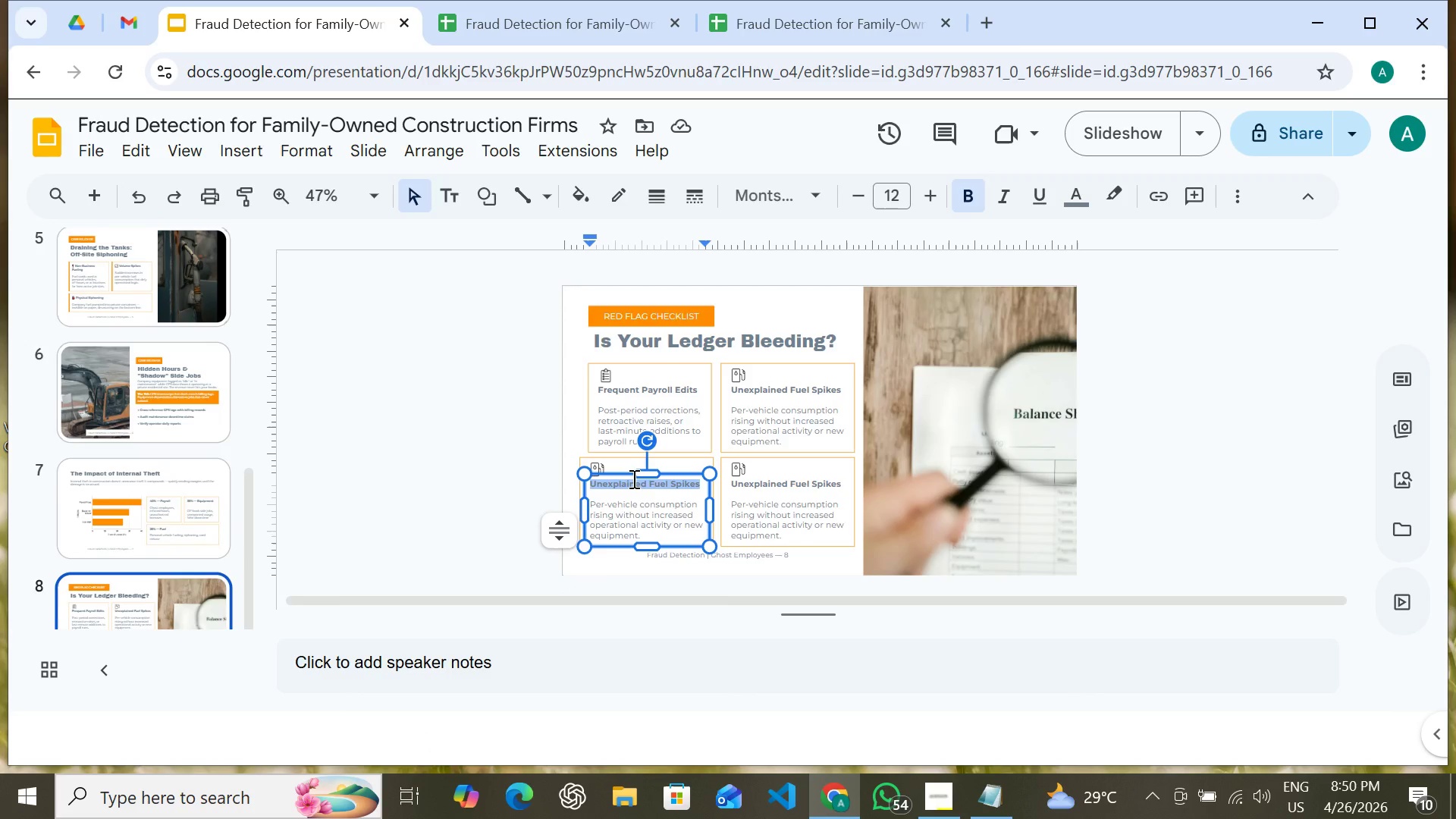 
triple_click([632, 479])
 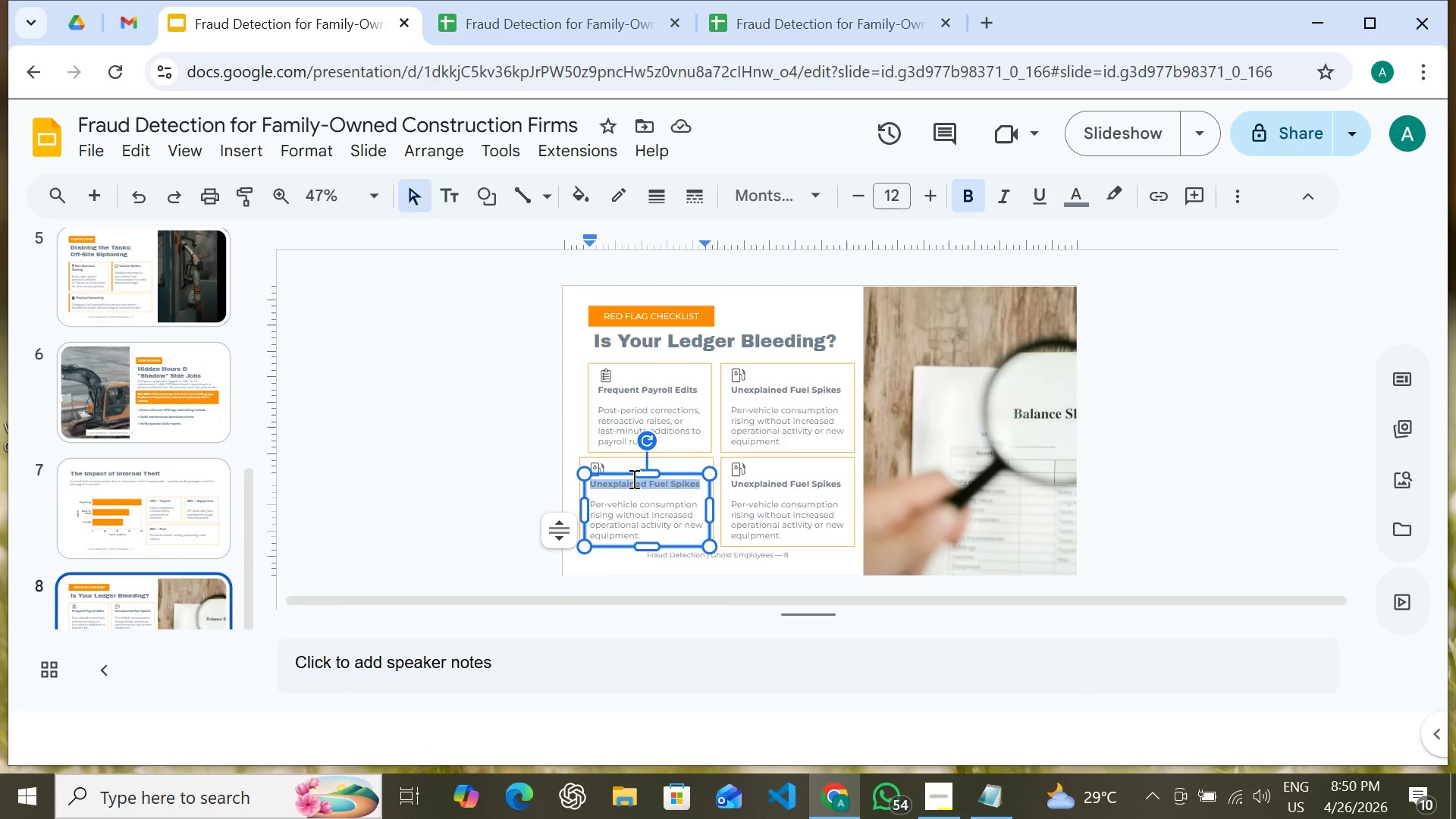 
hold_key(key=ControlLeft, duration=0.53)
 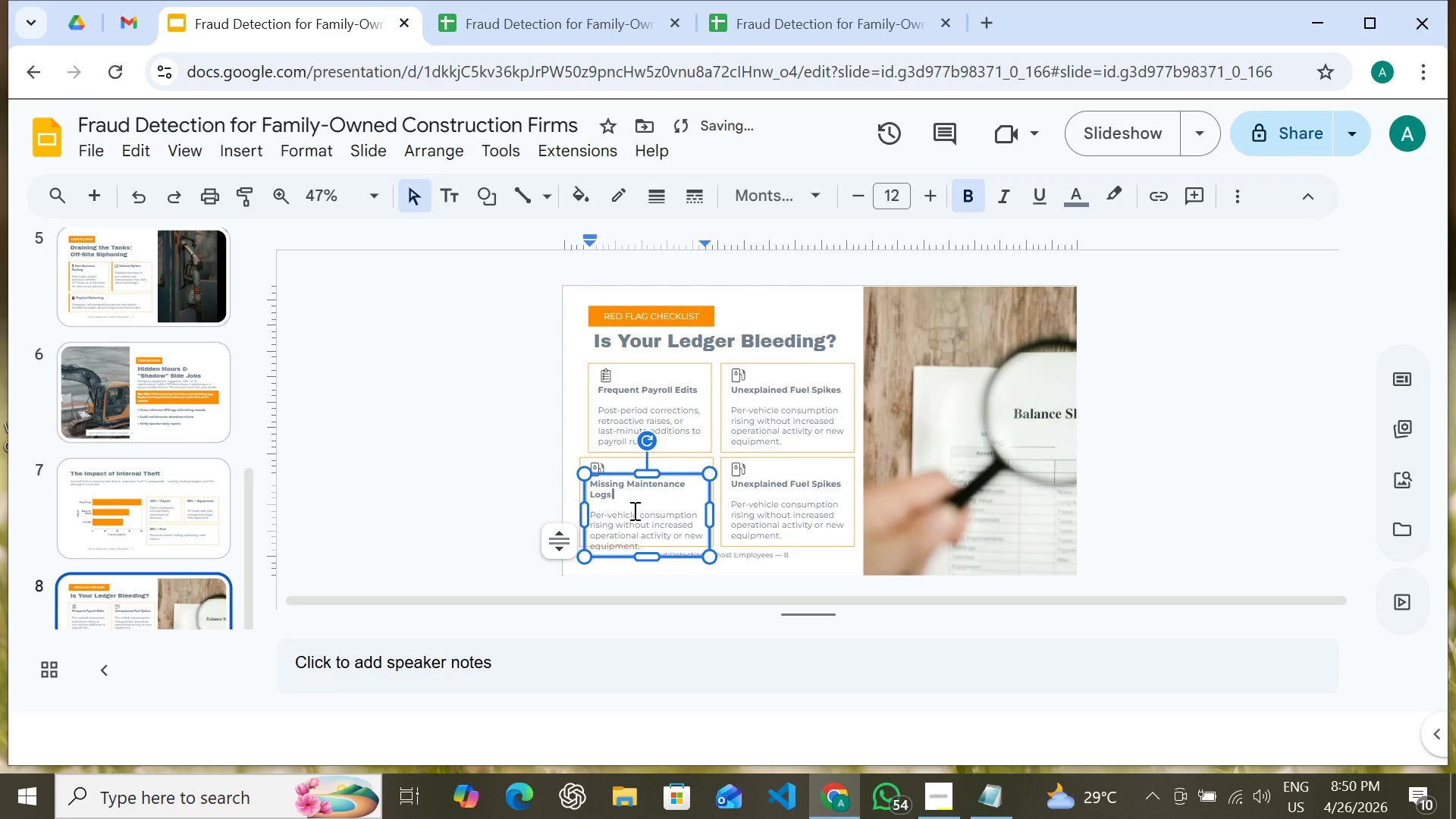 
hold_key(key=V, duration=0.31)
 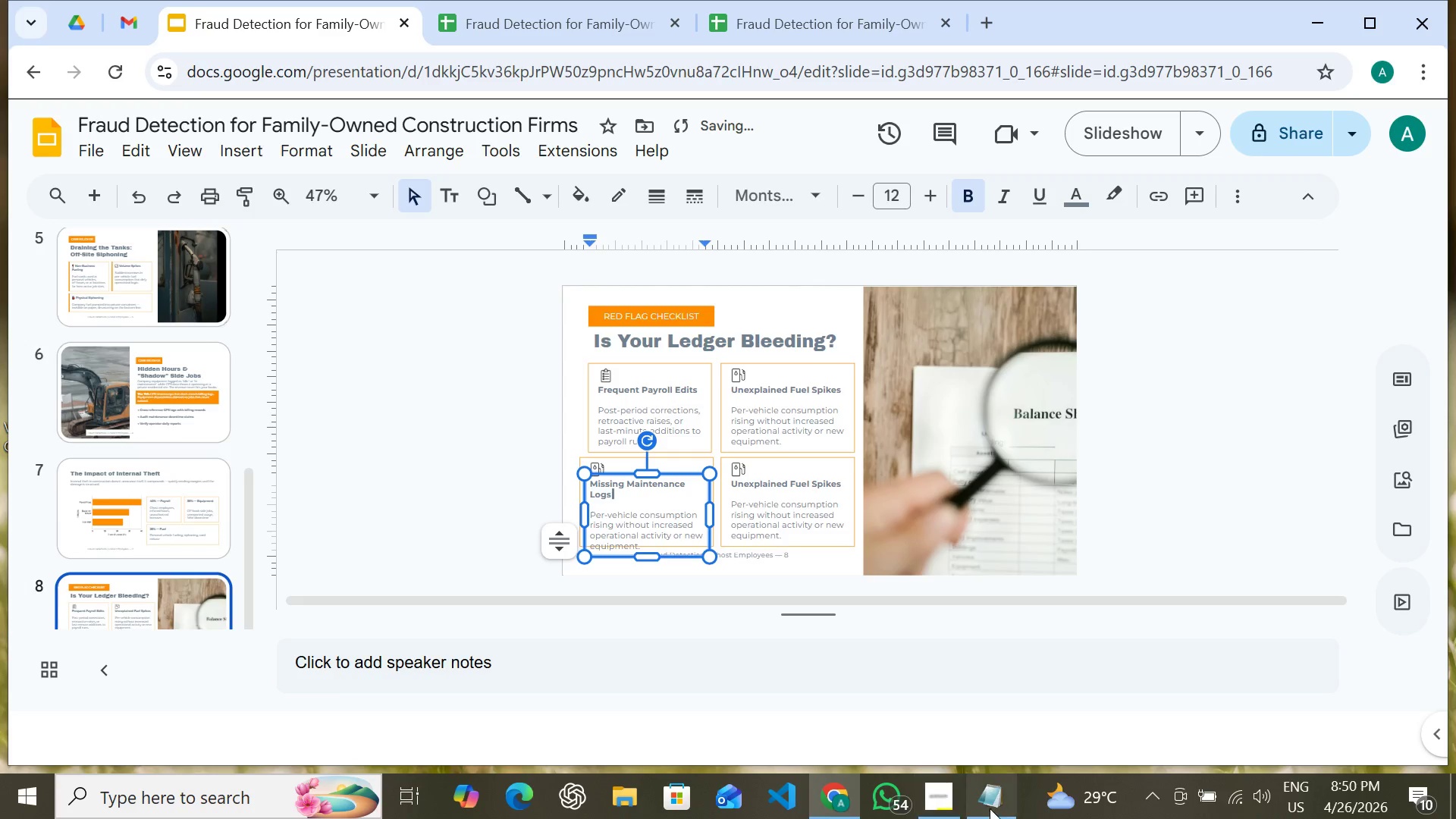 
left_click([996, 808])
 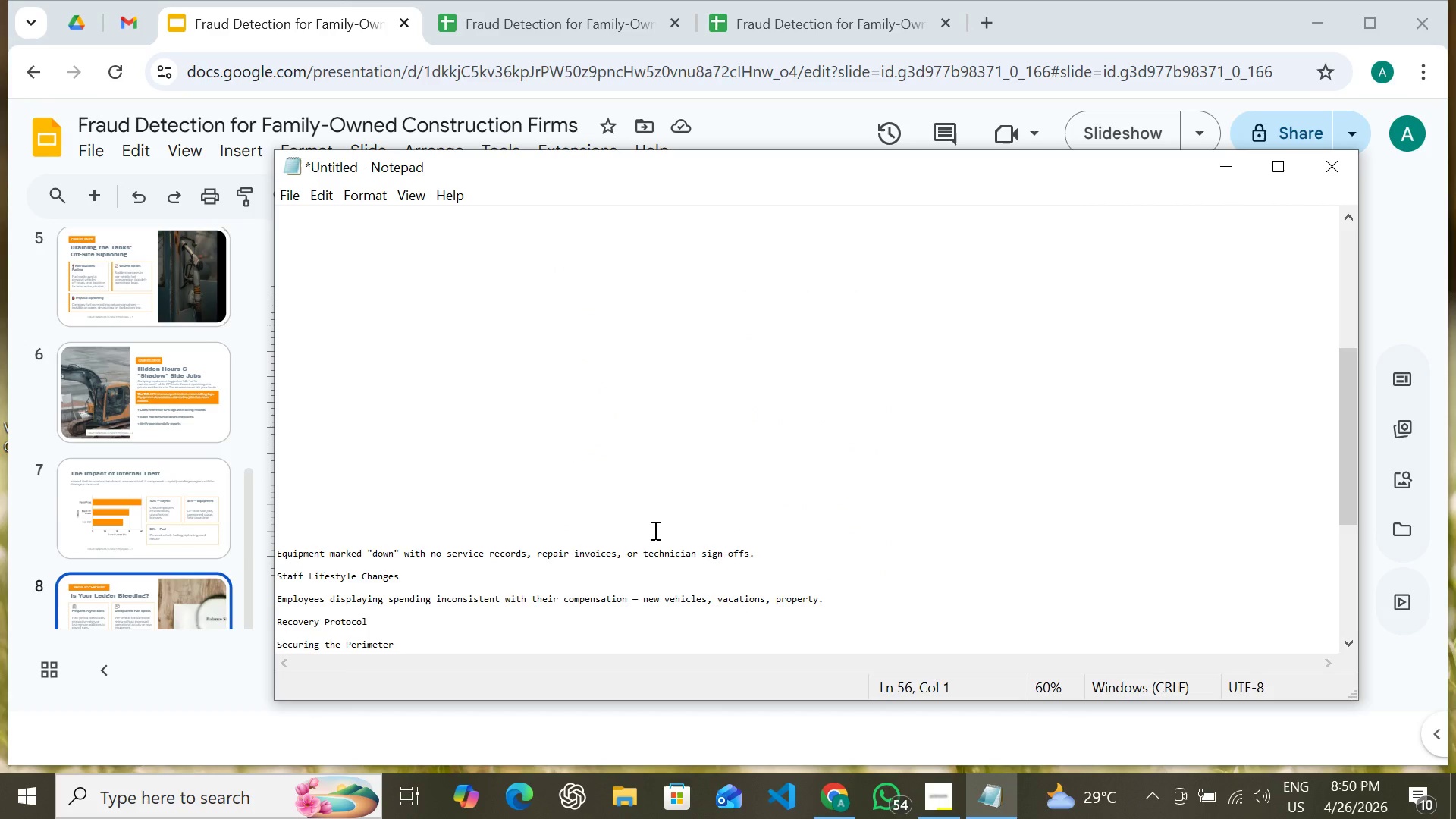 
wait(6.72)
 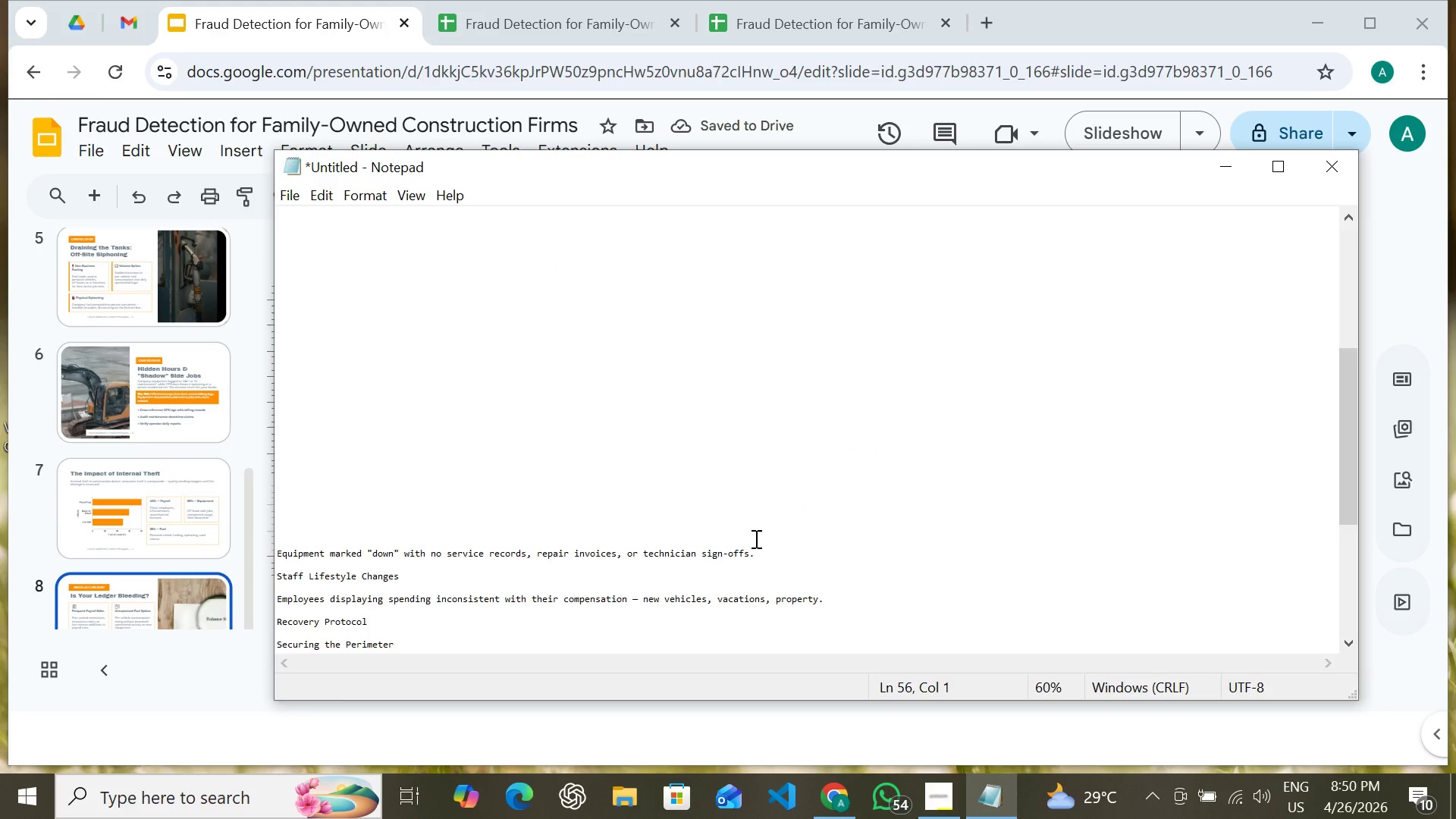 
left_click_drag(start_coordinate=[762, 557], to_coordinate=[262, 553])
 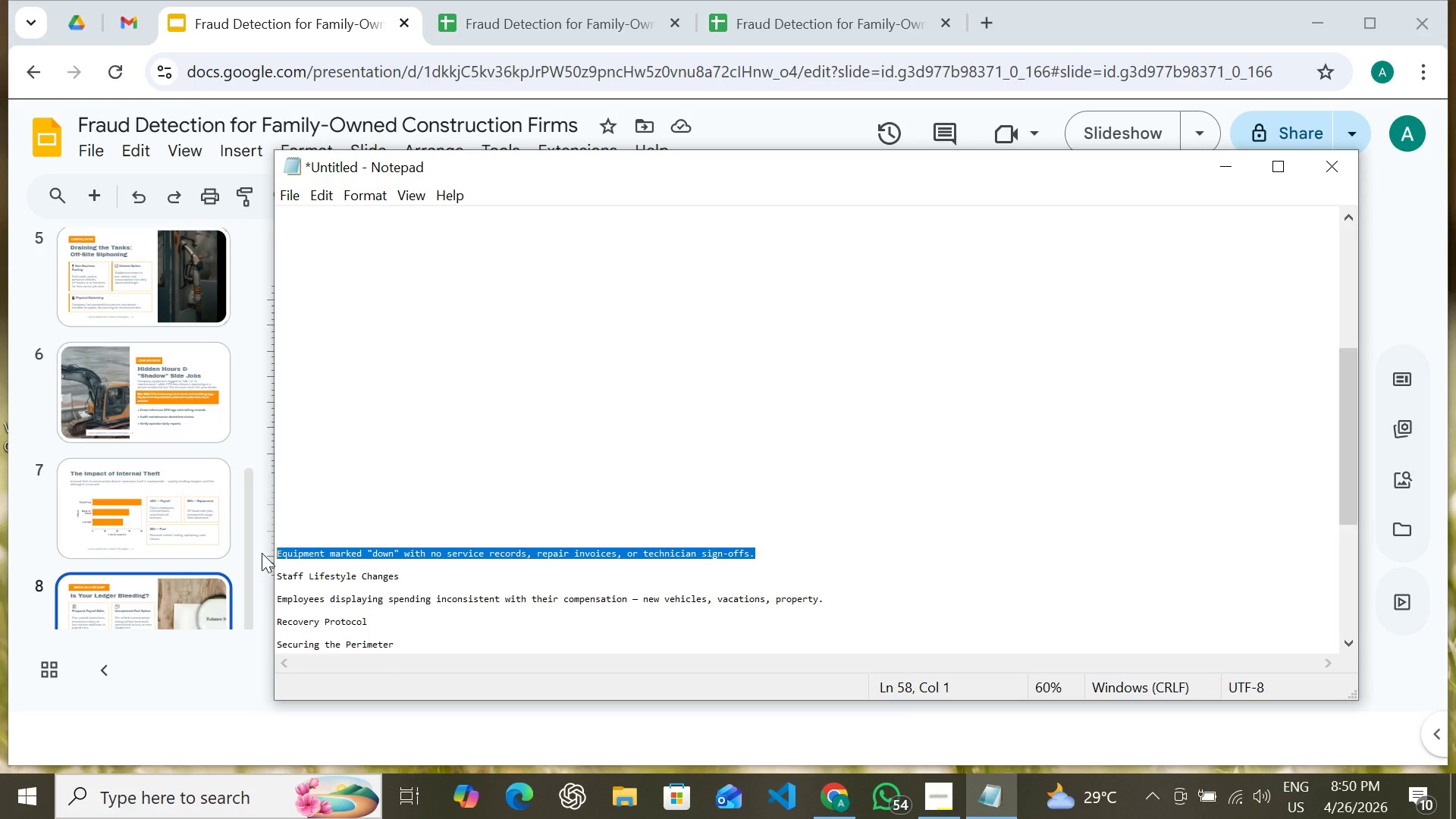 
key(Control+X)
 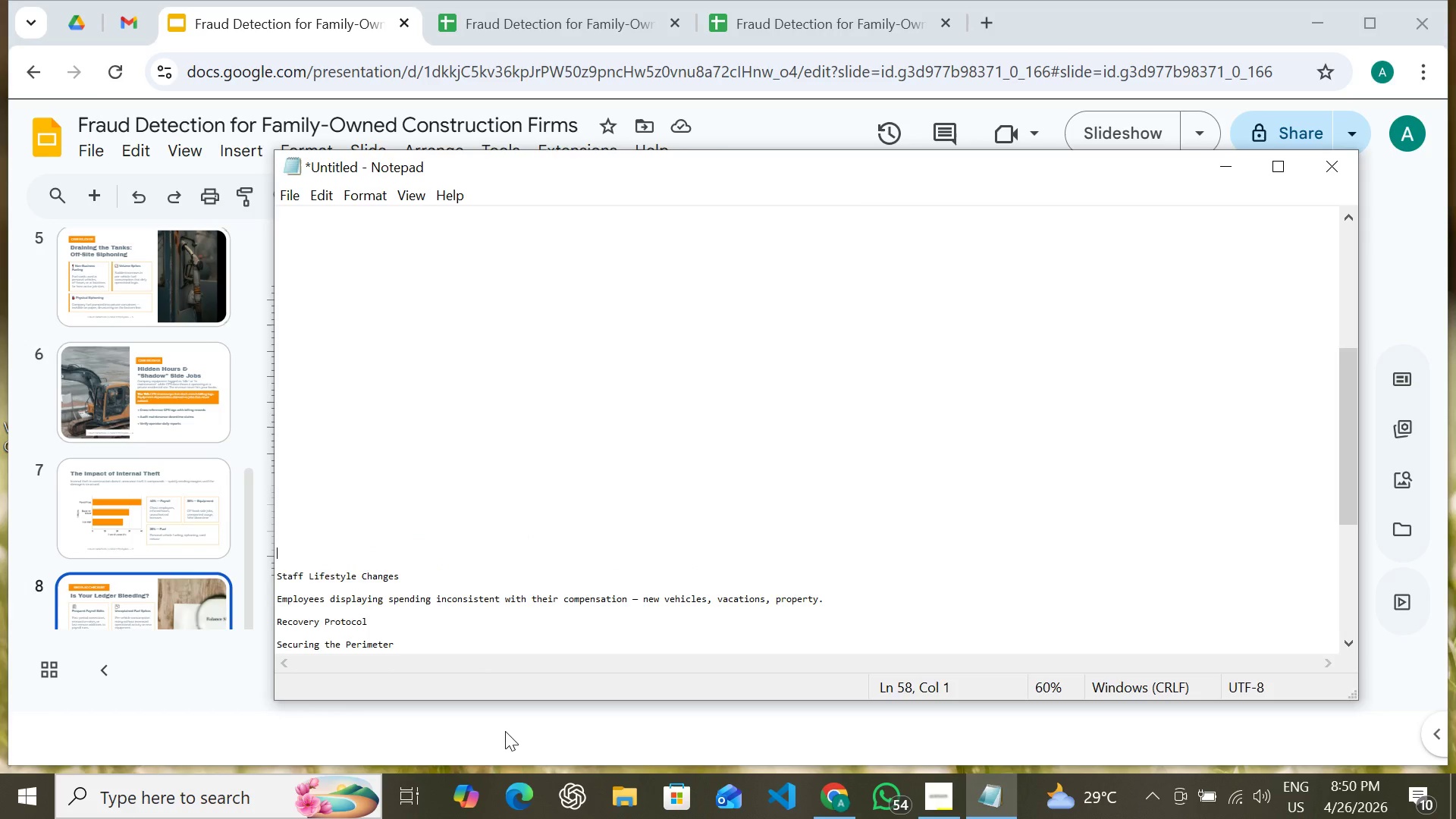 
left_click([505, 731])
 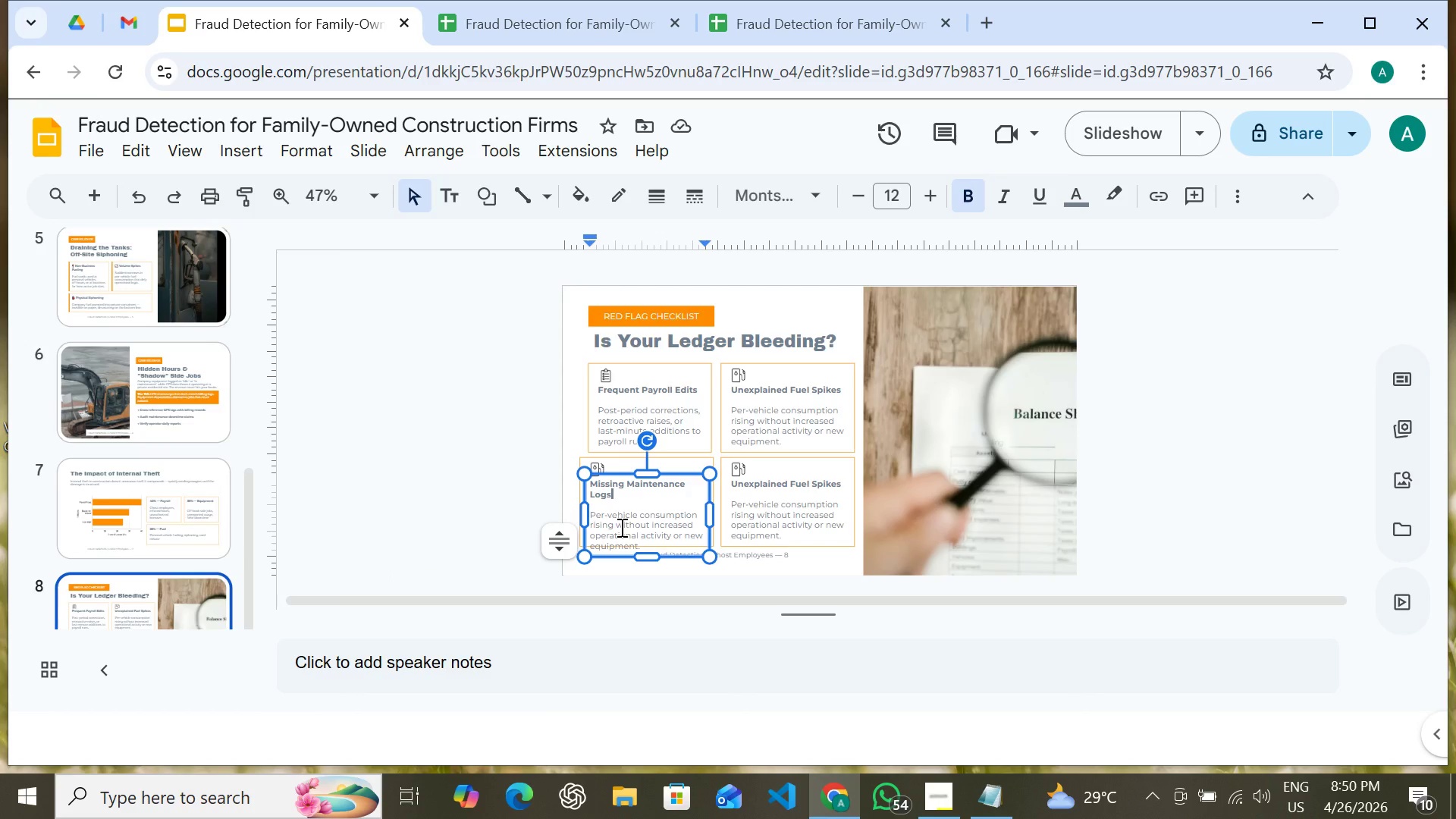 
double_click([619, 527])
 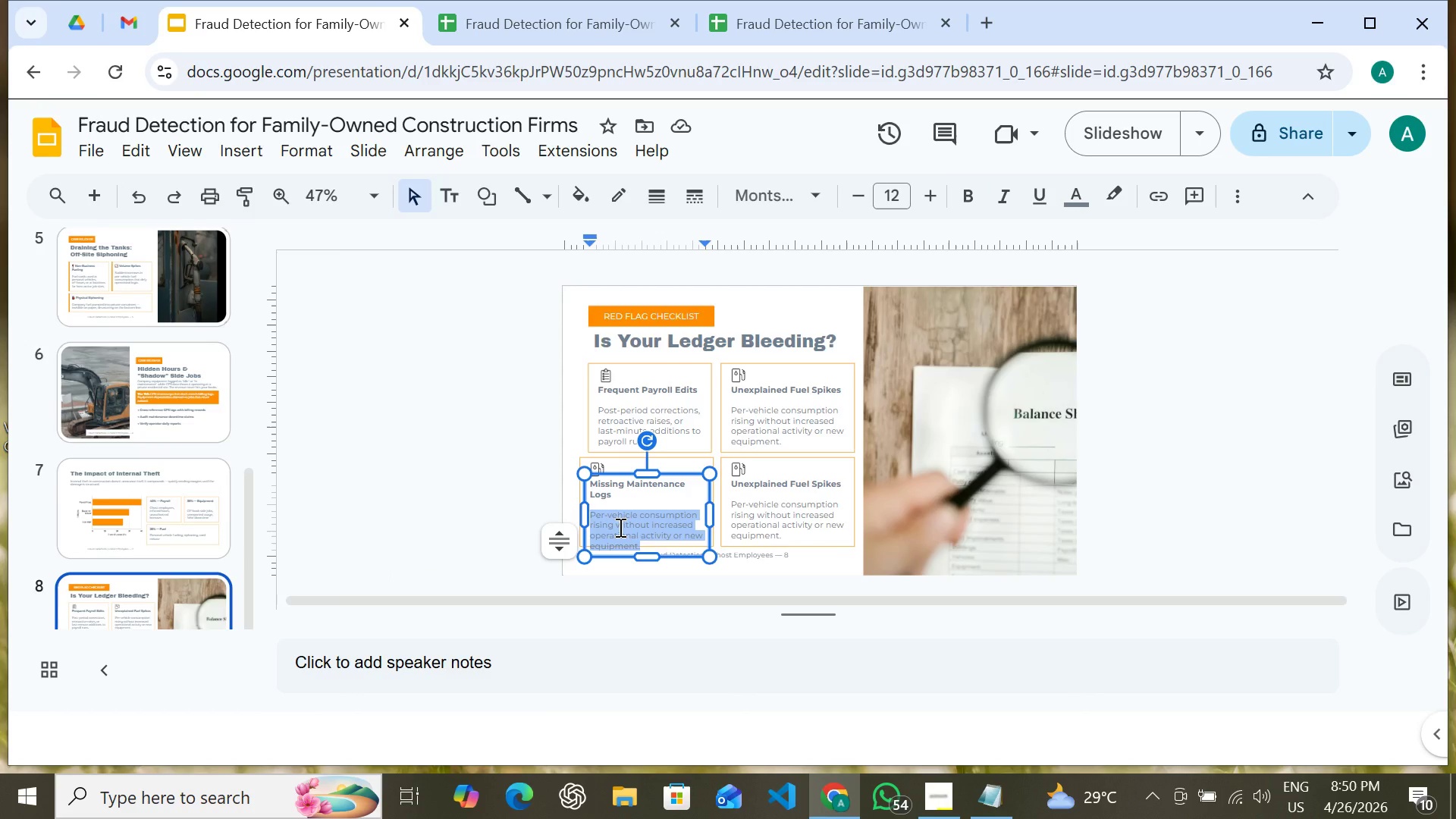 
triple_click([619, 527])
 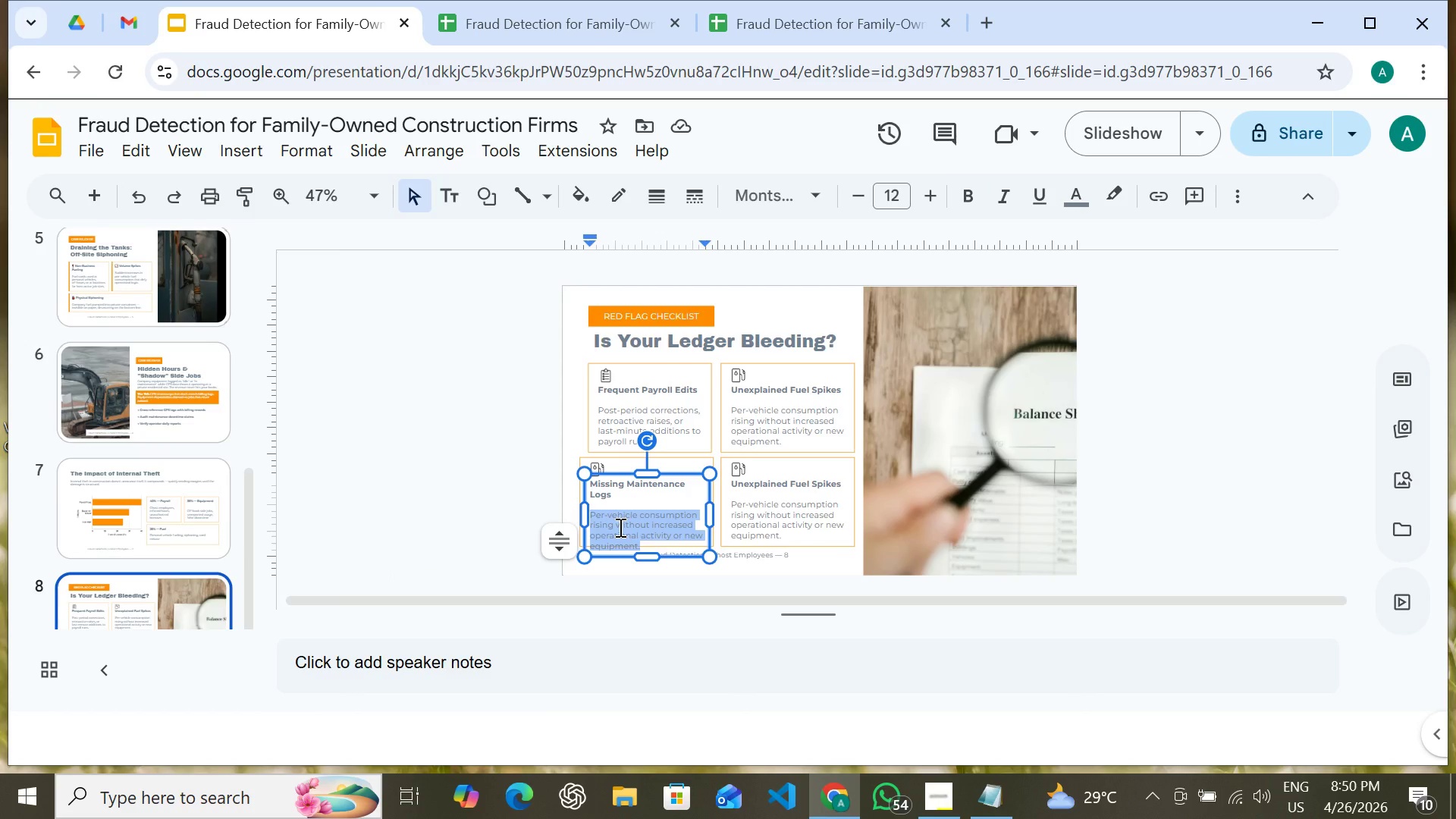 
key(Control+V)
 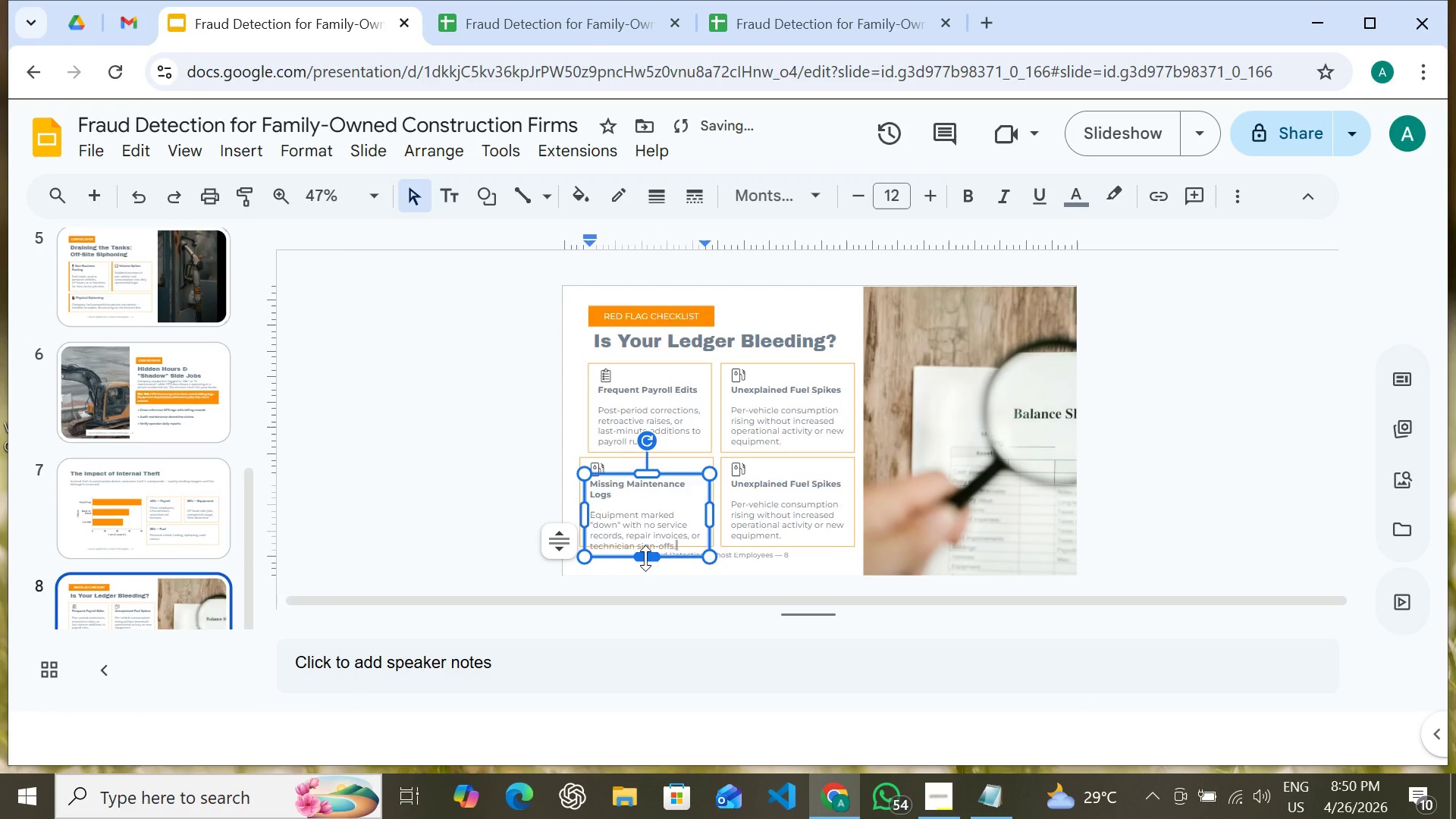 
left_click_drag(start_coordinate=[645, 558], to_coordinate=[648, 529])
 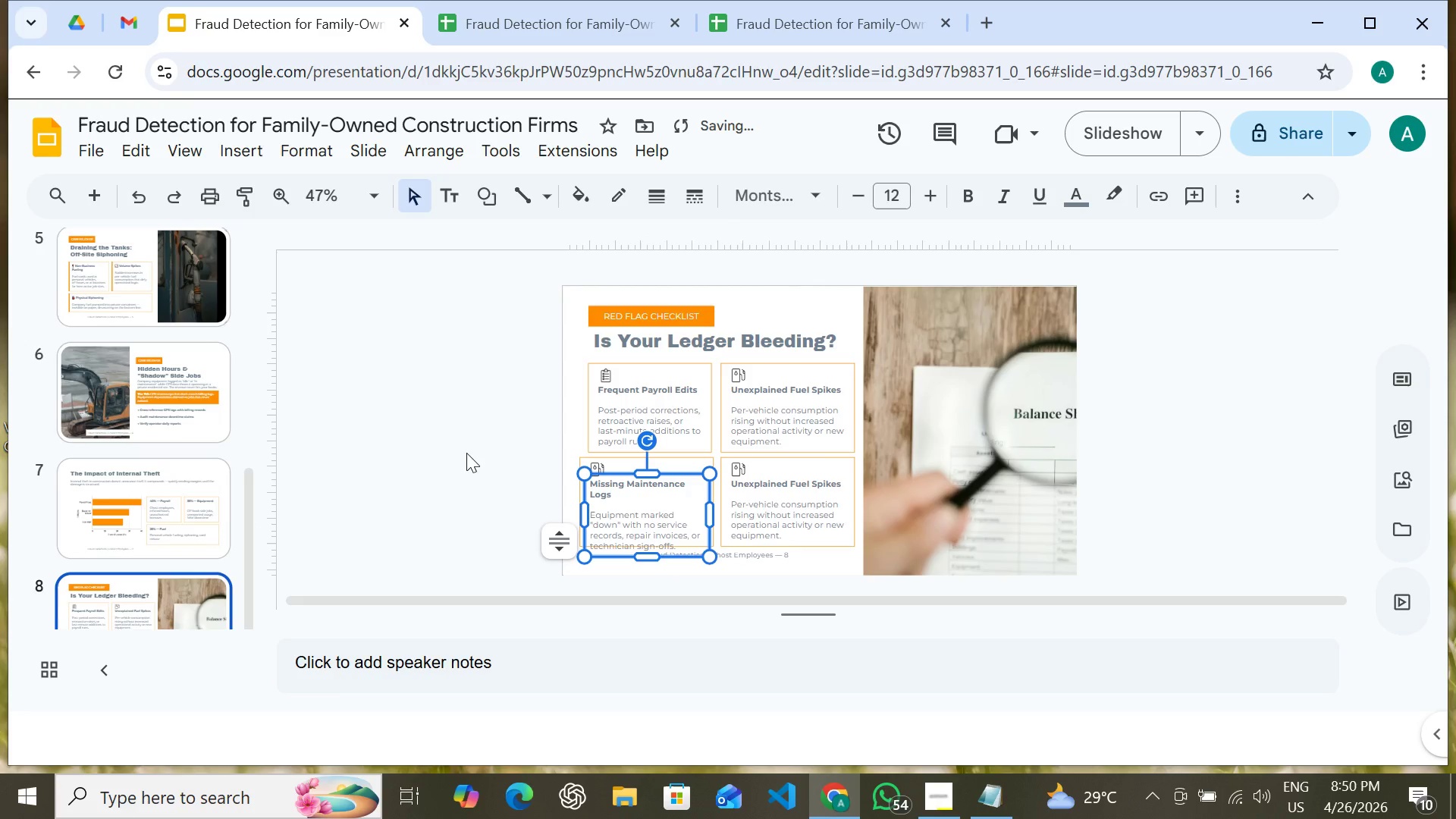 
left_click([466, 451])
 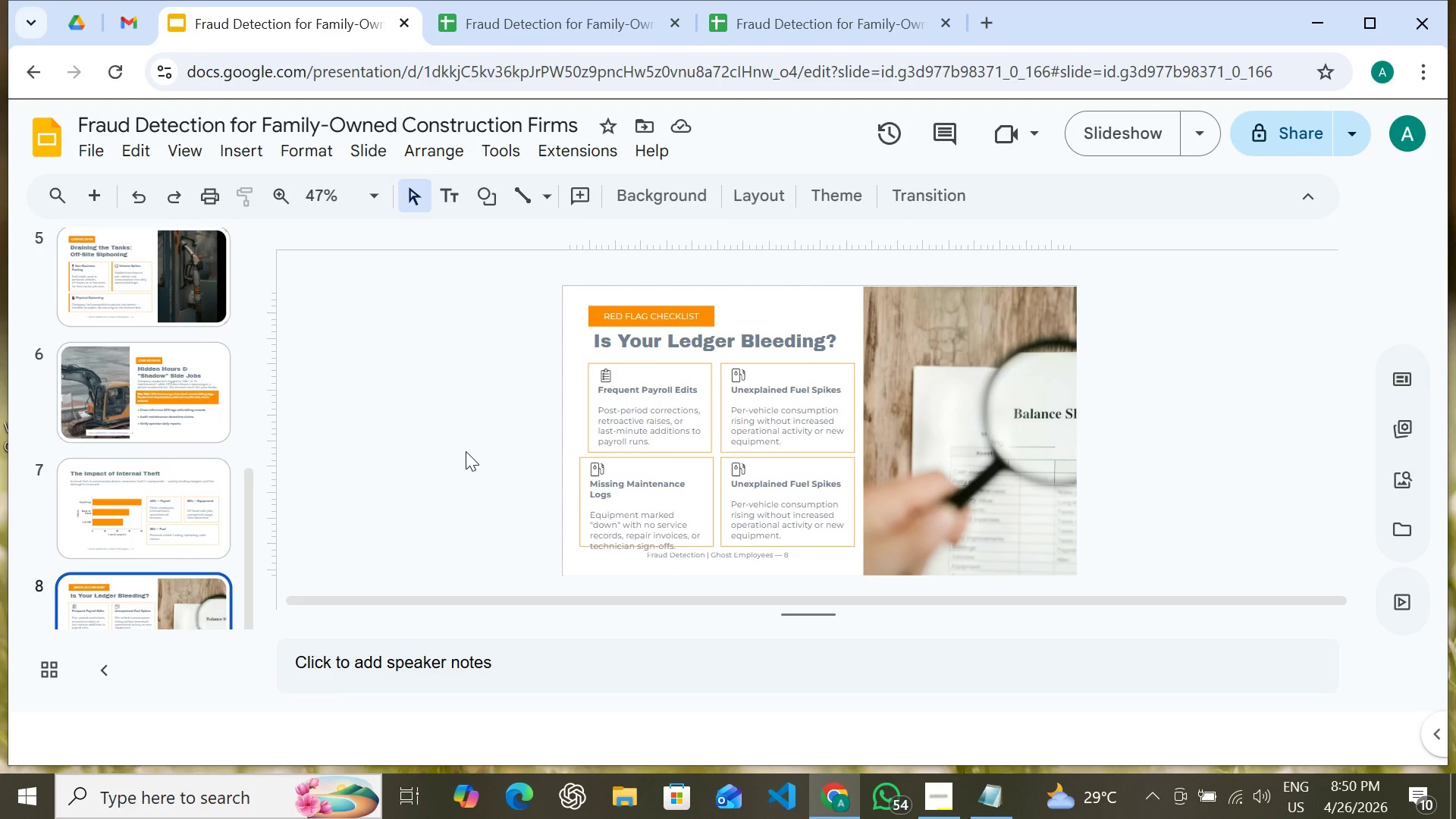 
wait(18.03)
 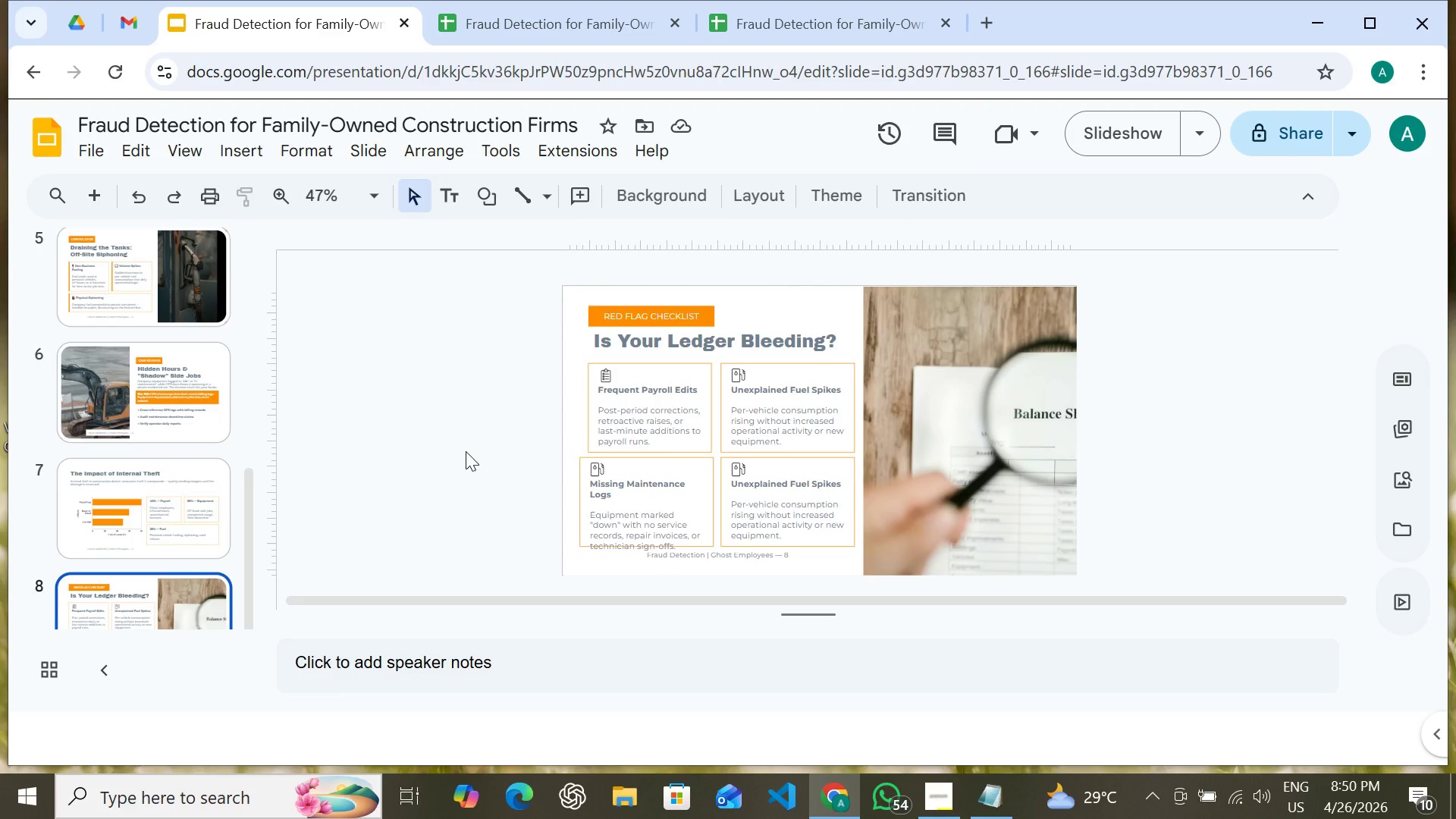 
left_click([993, 801])
 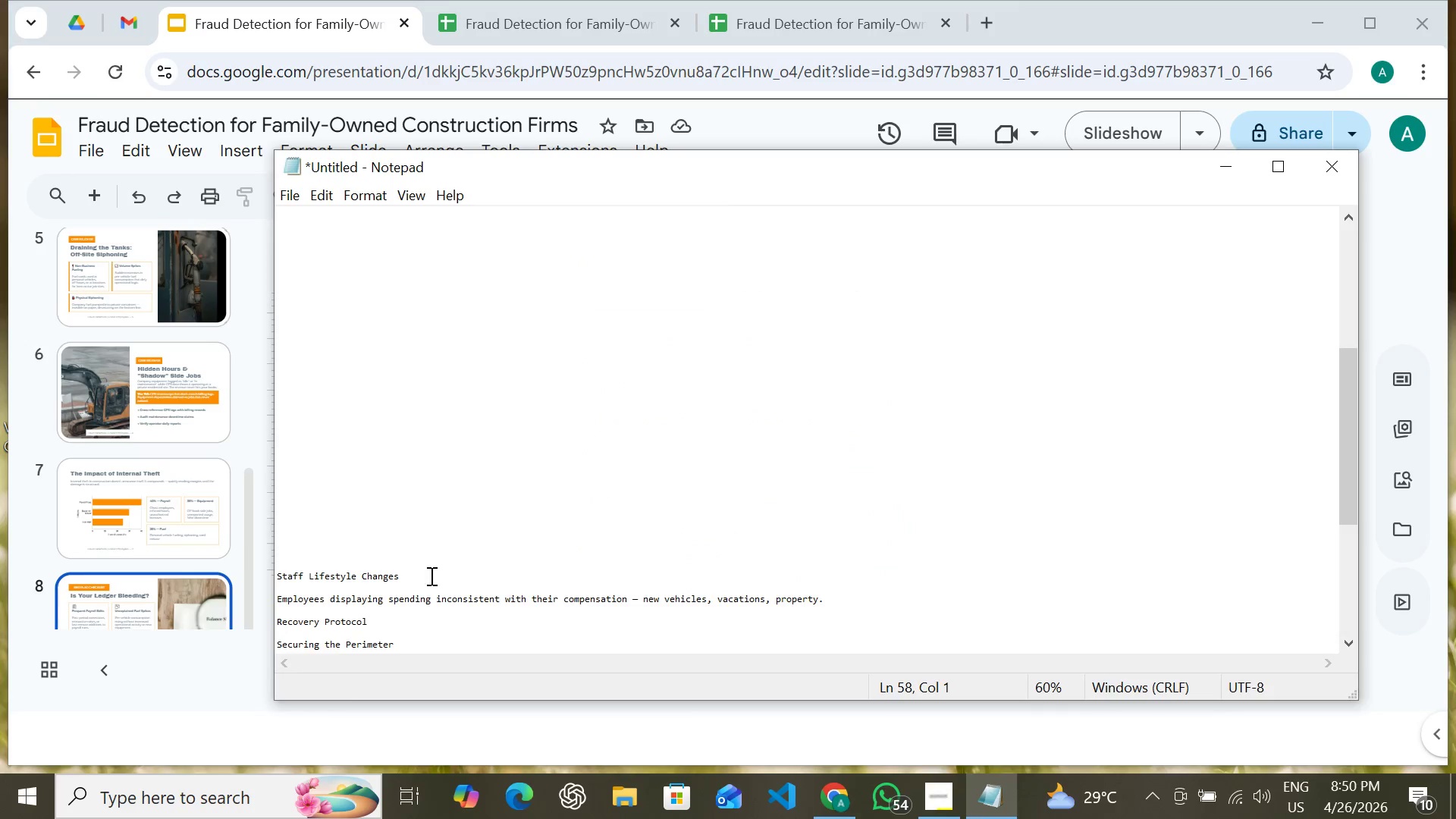 
left_click_drag(start_coordinate=[429, 576], to_coordinate=[262, 575])
 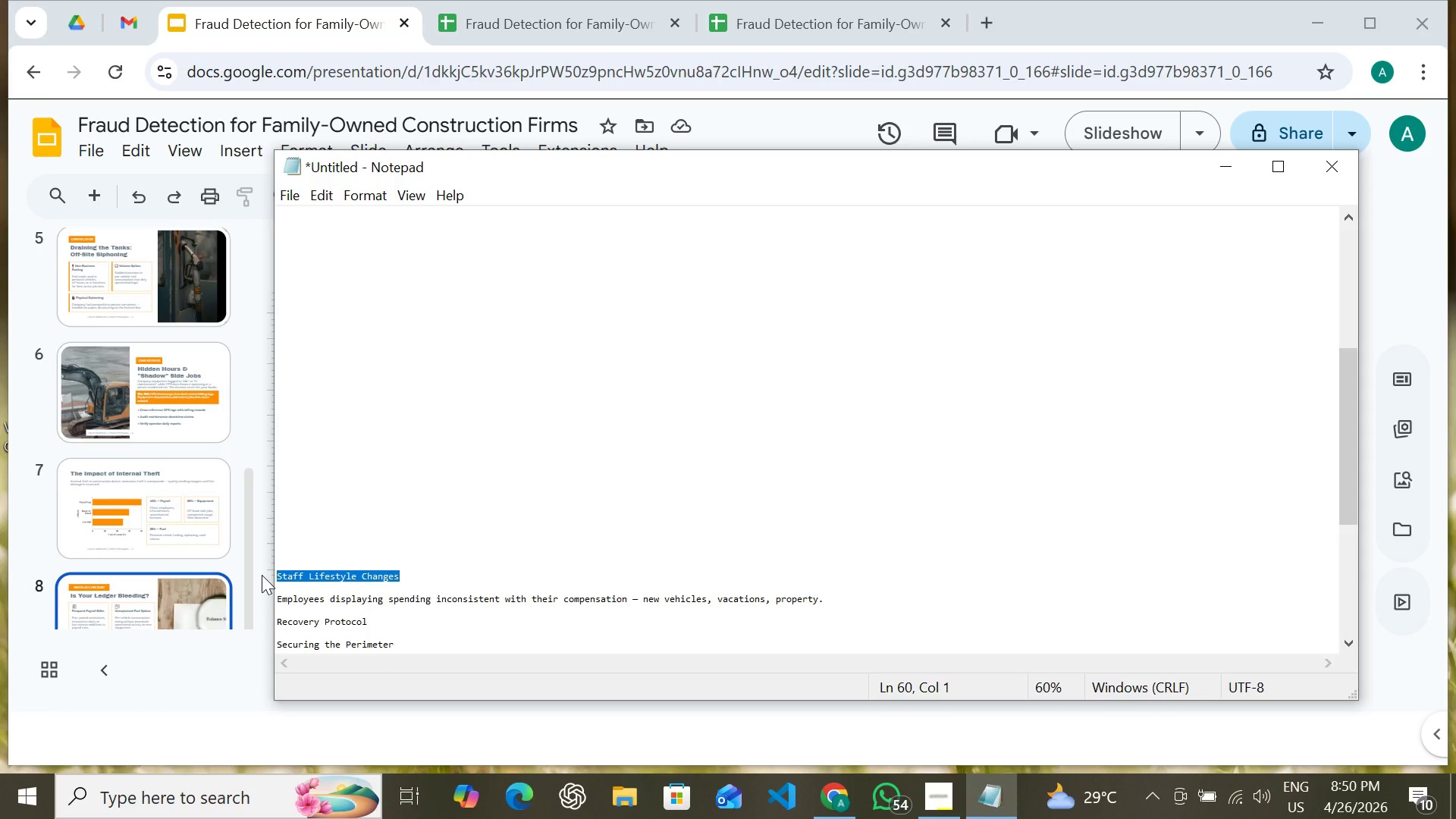 
key(Control+X)
 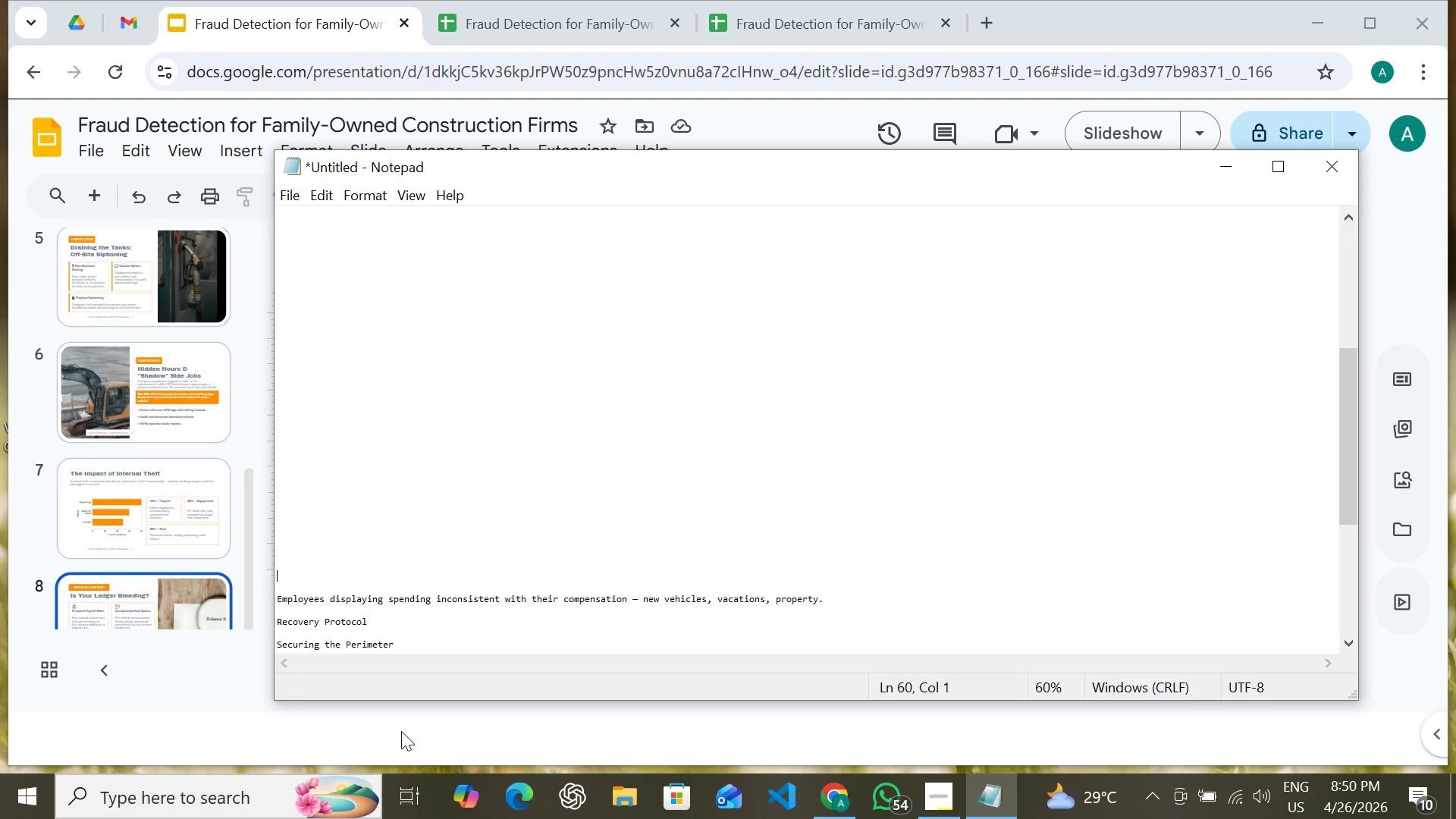 
left_click([401, 731])
 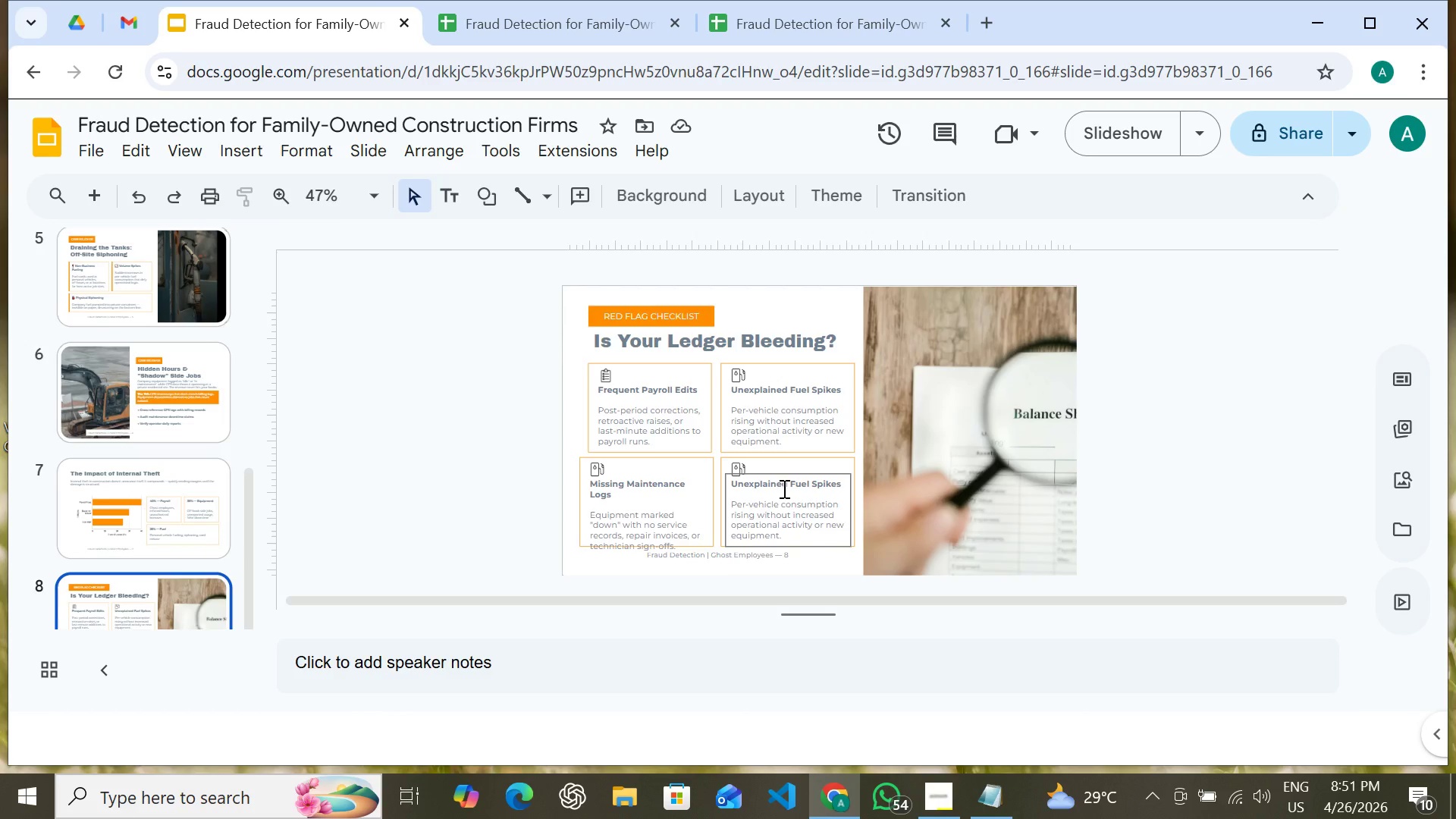 
double_click([783, 488])
 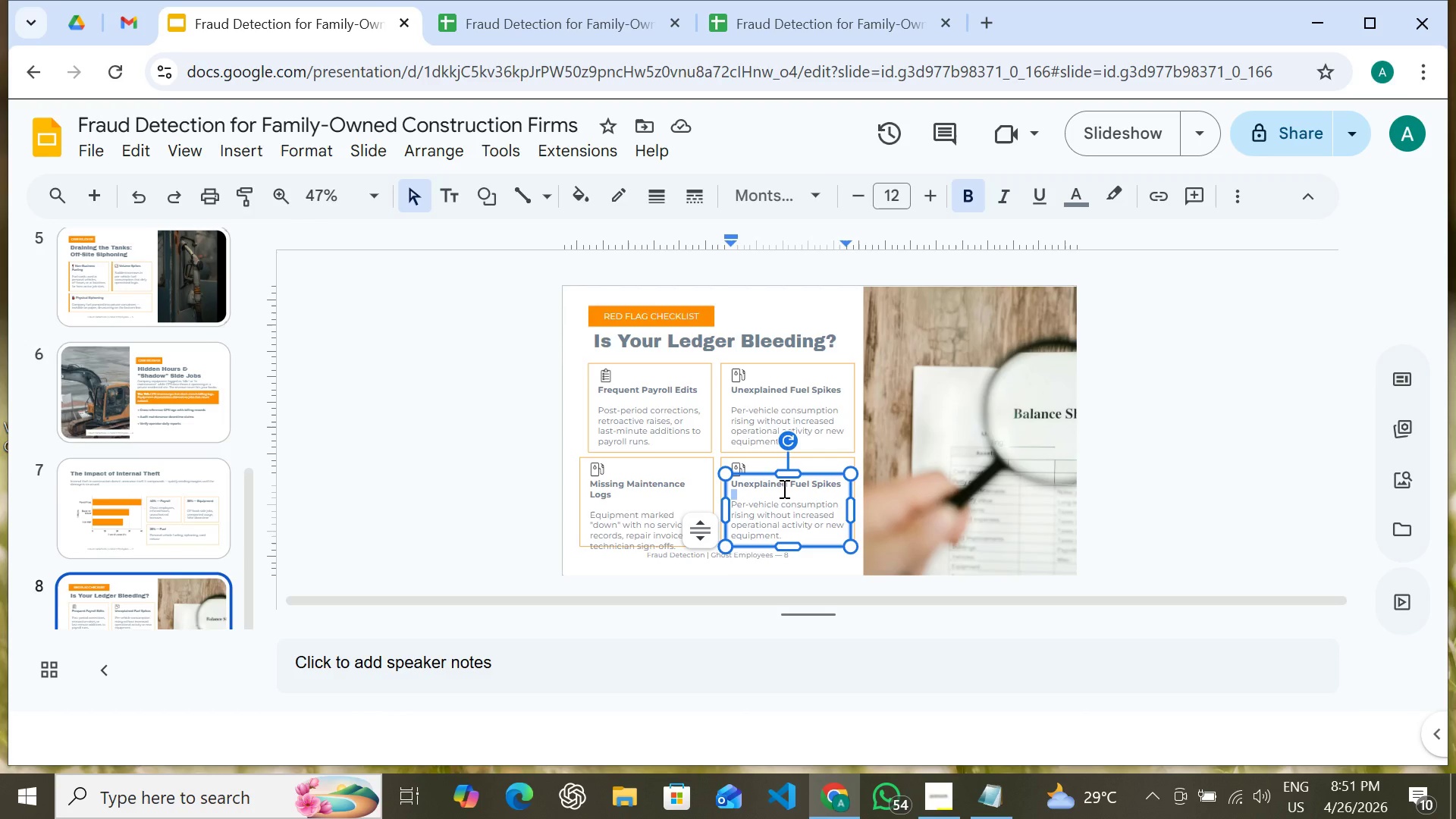 
triple_click([783, 488])
 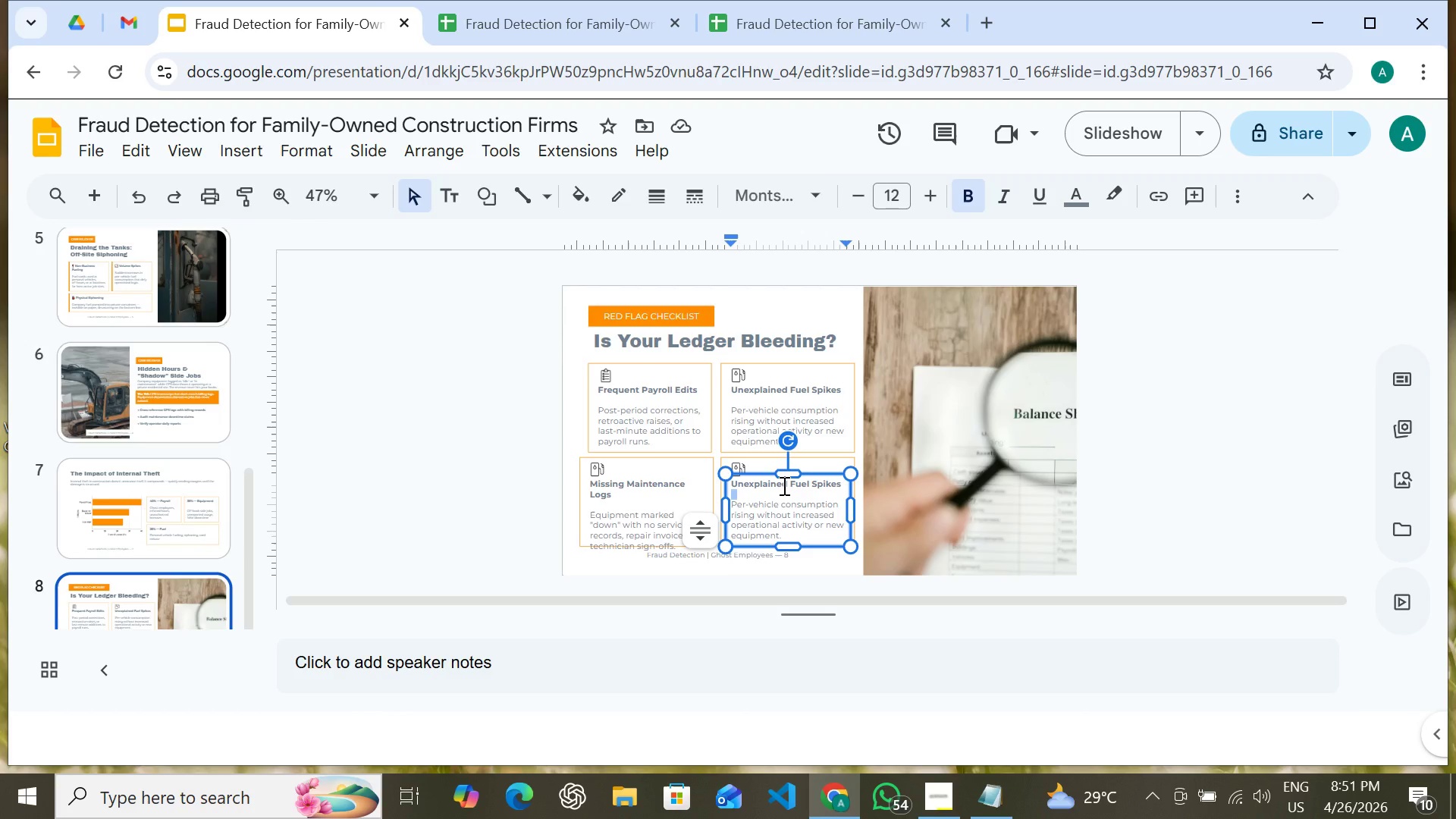 
double_click([783, 485])
 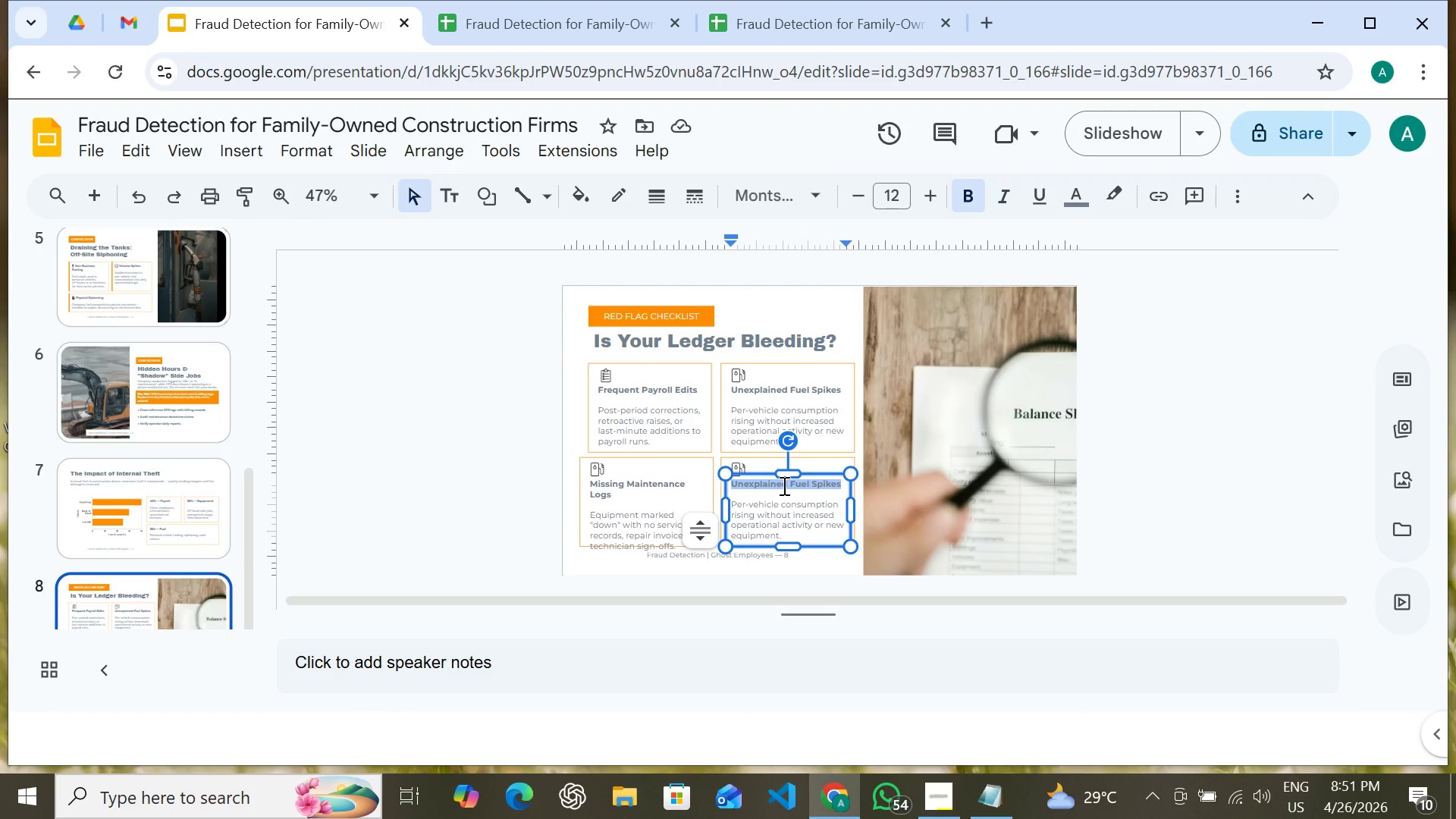 
triple_click([783, 485])
 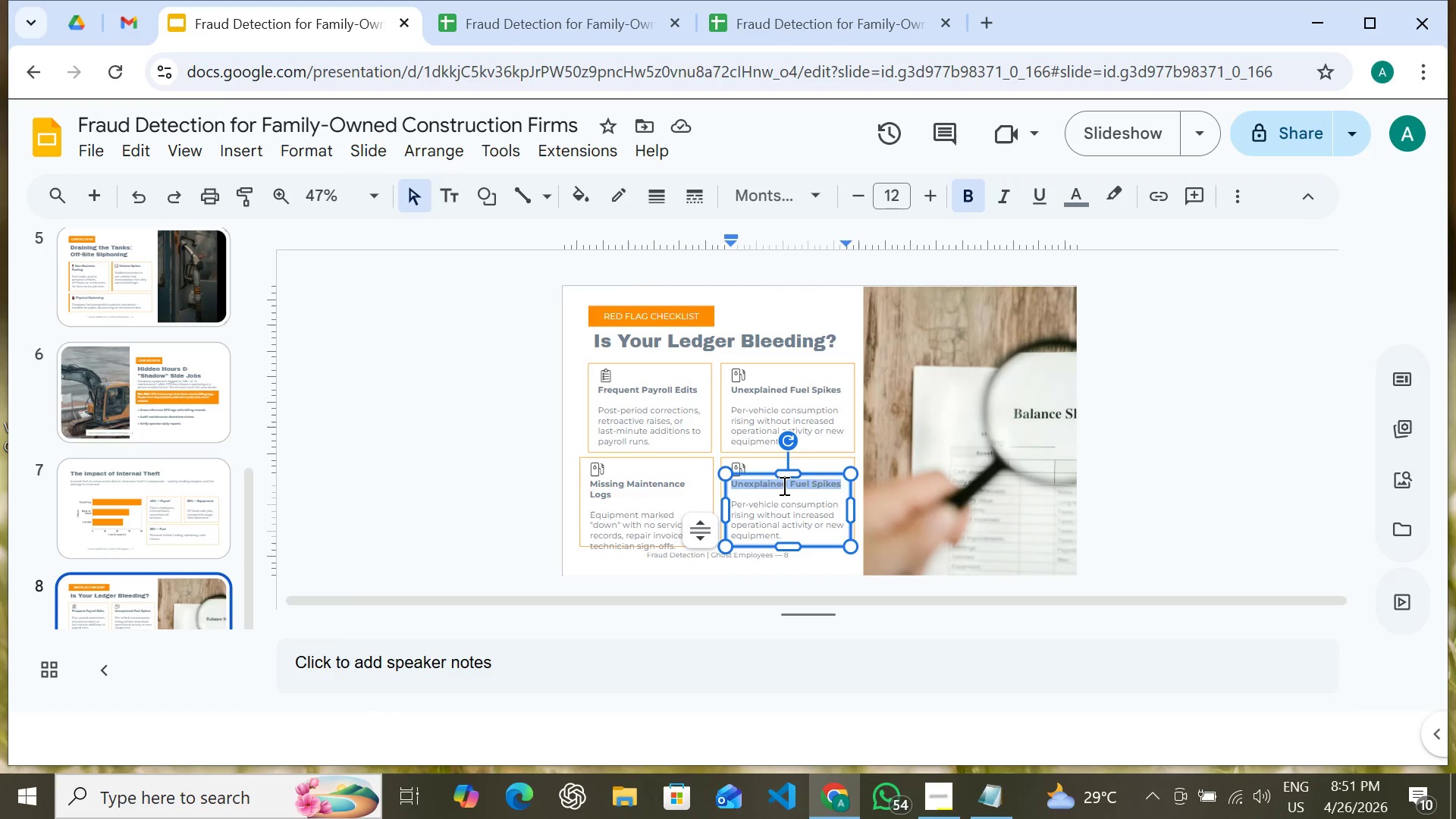 
key(V)
 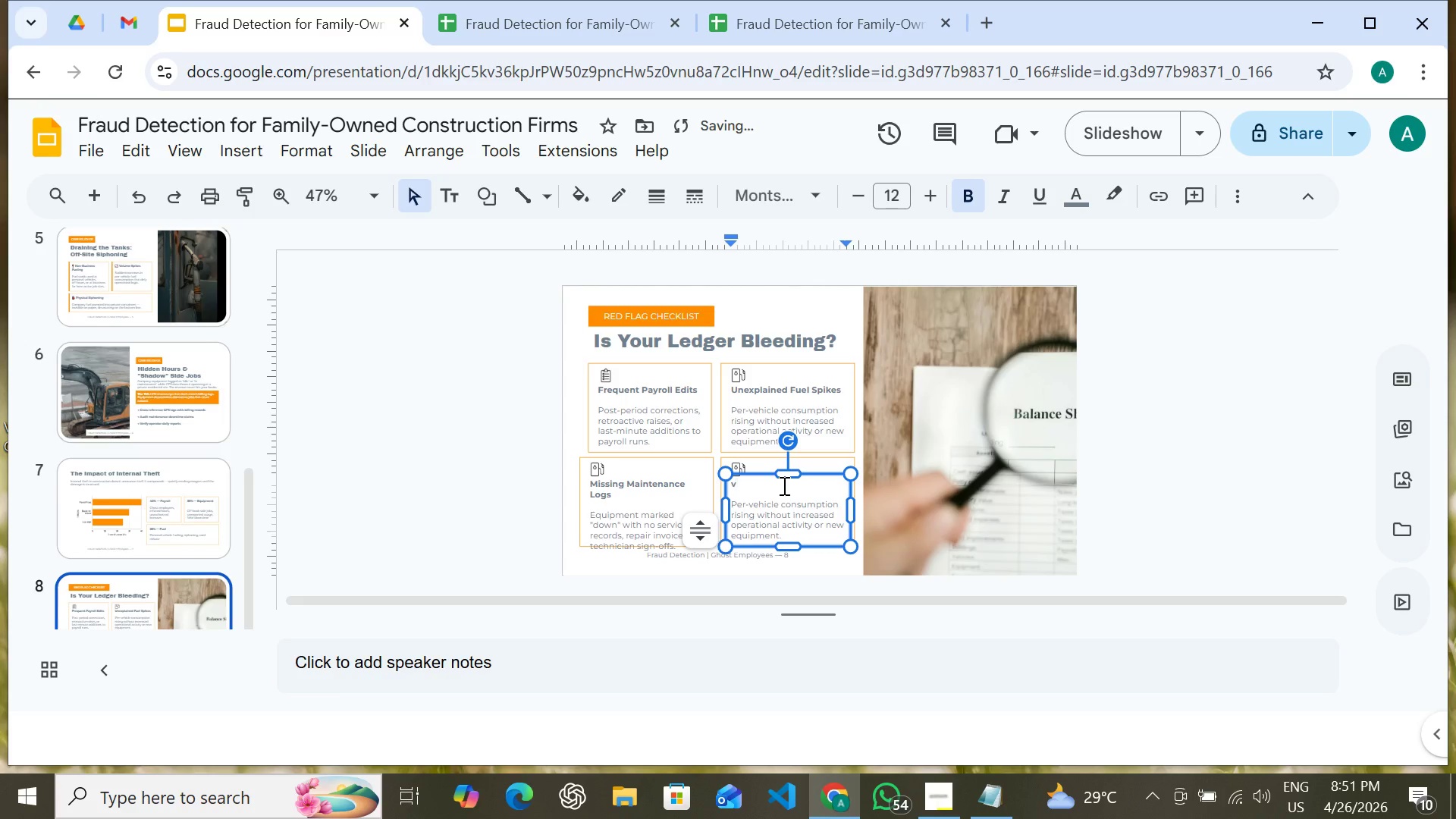 
hold_key(key=ControlLeft, duration=2.88)
 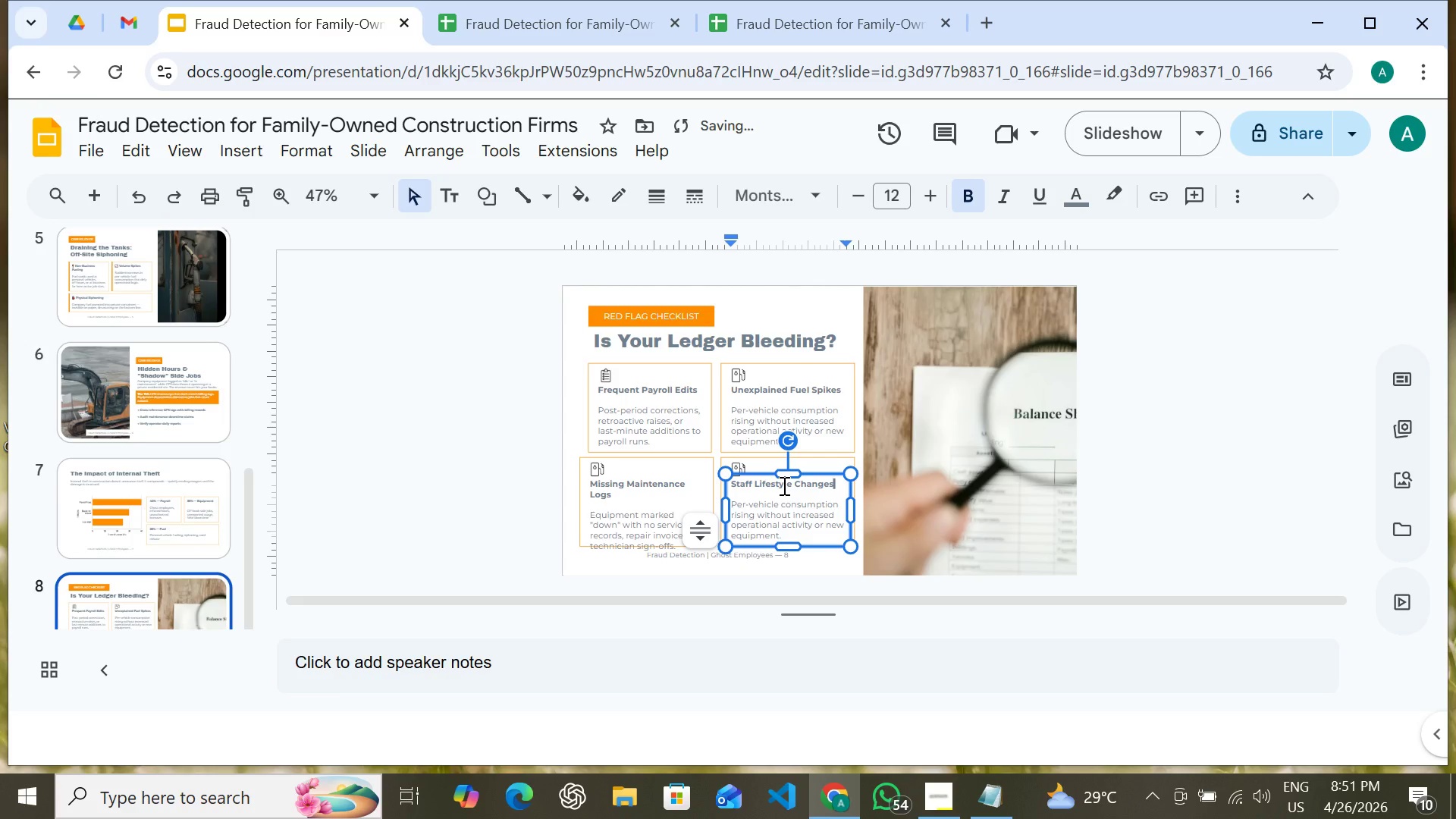 
hold_key(key=Z, duration=0.33)
 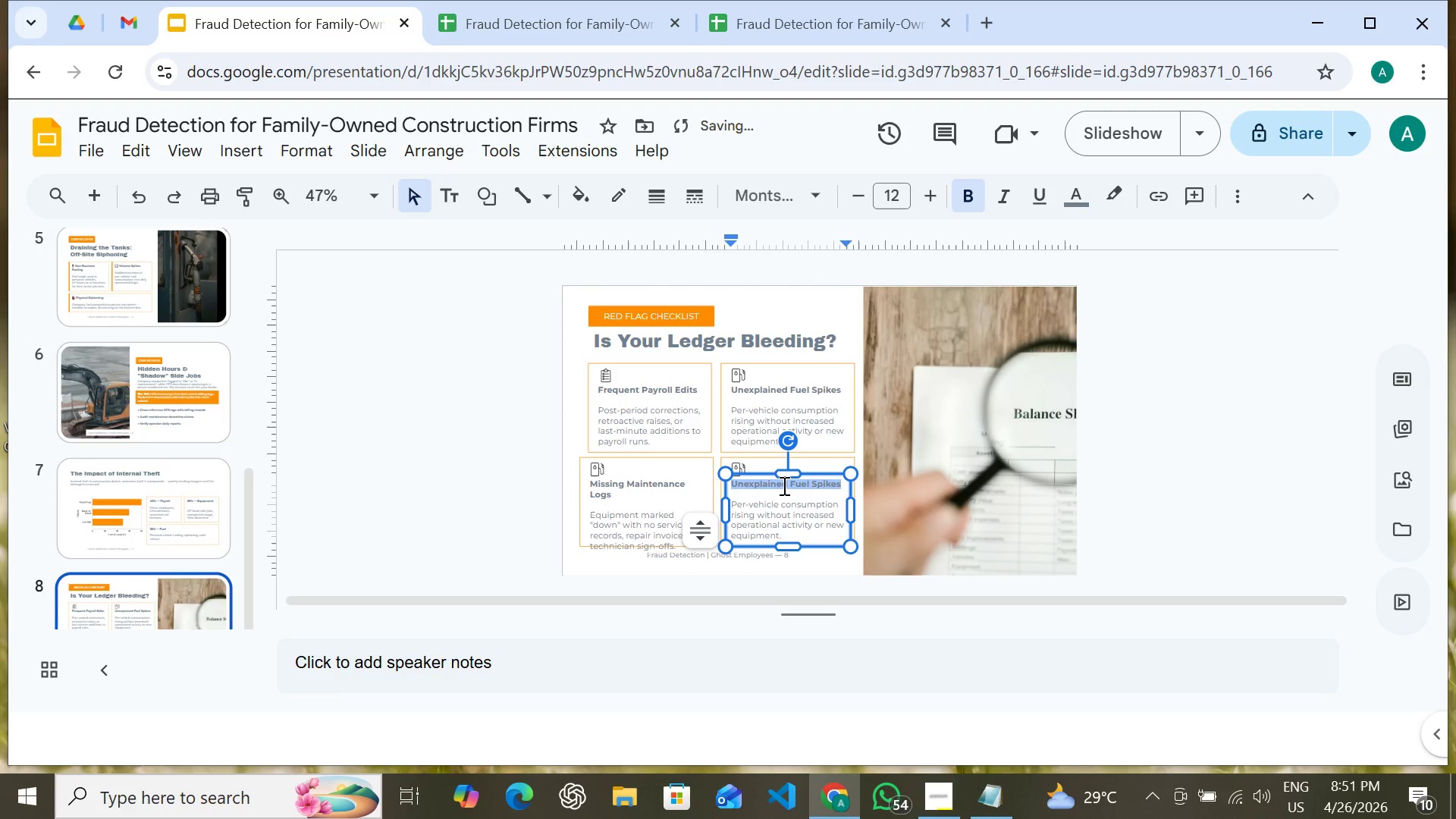 
hold_key(key=V, duration=0.48)
 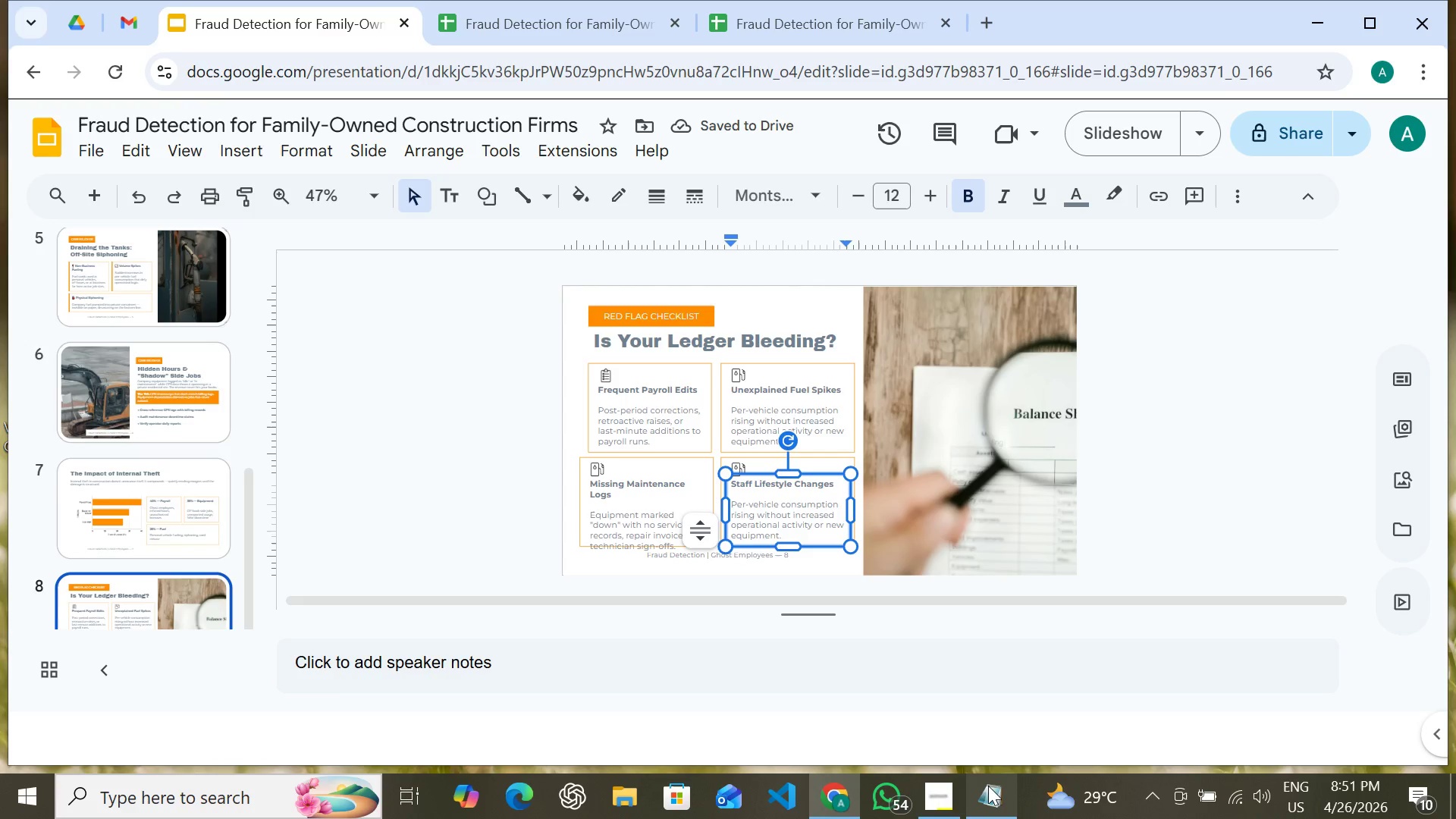 
left_click([993, 798])
 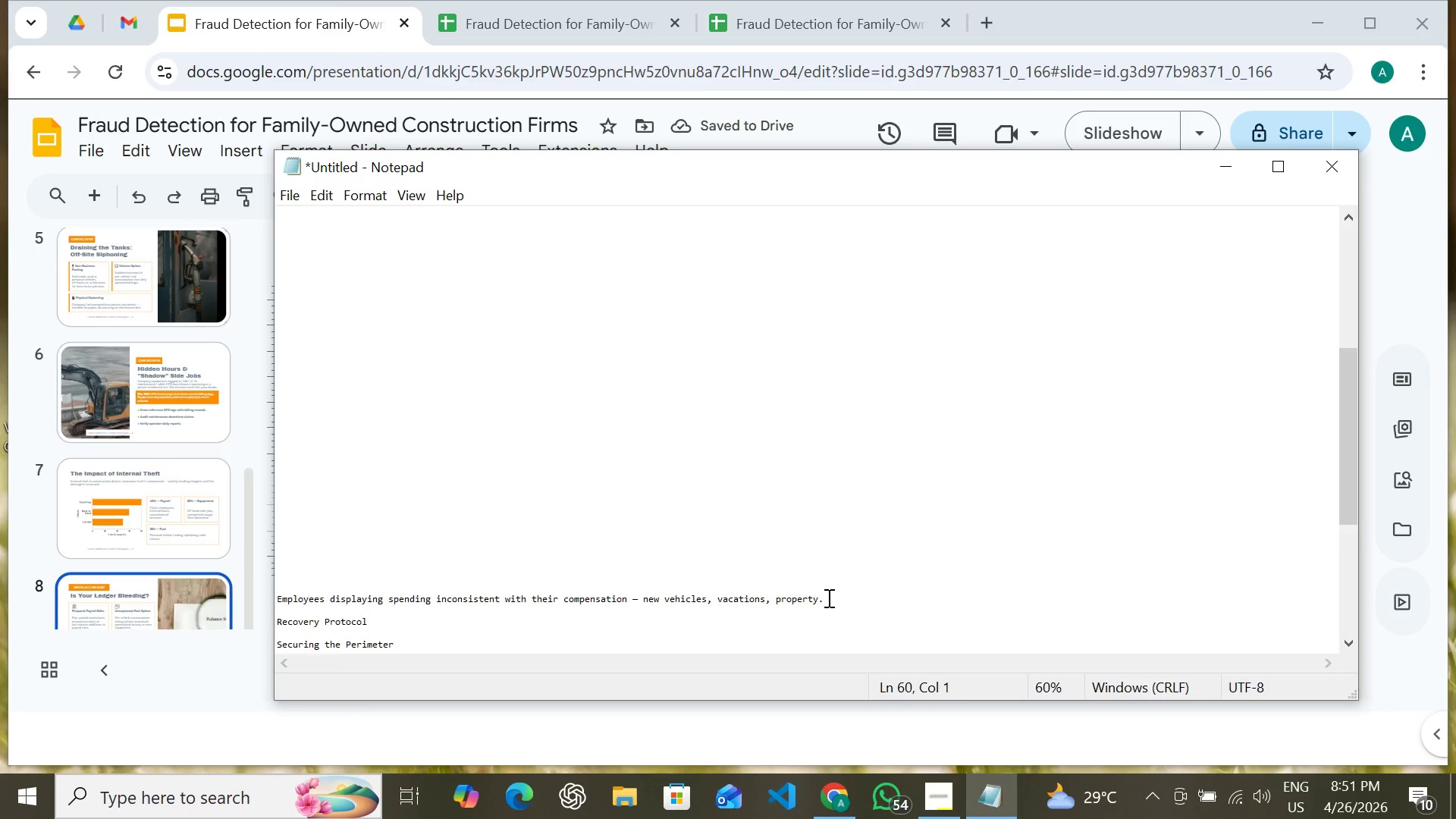 
left_click_drag(start_coordinate=[830, 598], to_coordinate=[267, 598])
 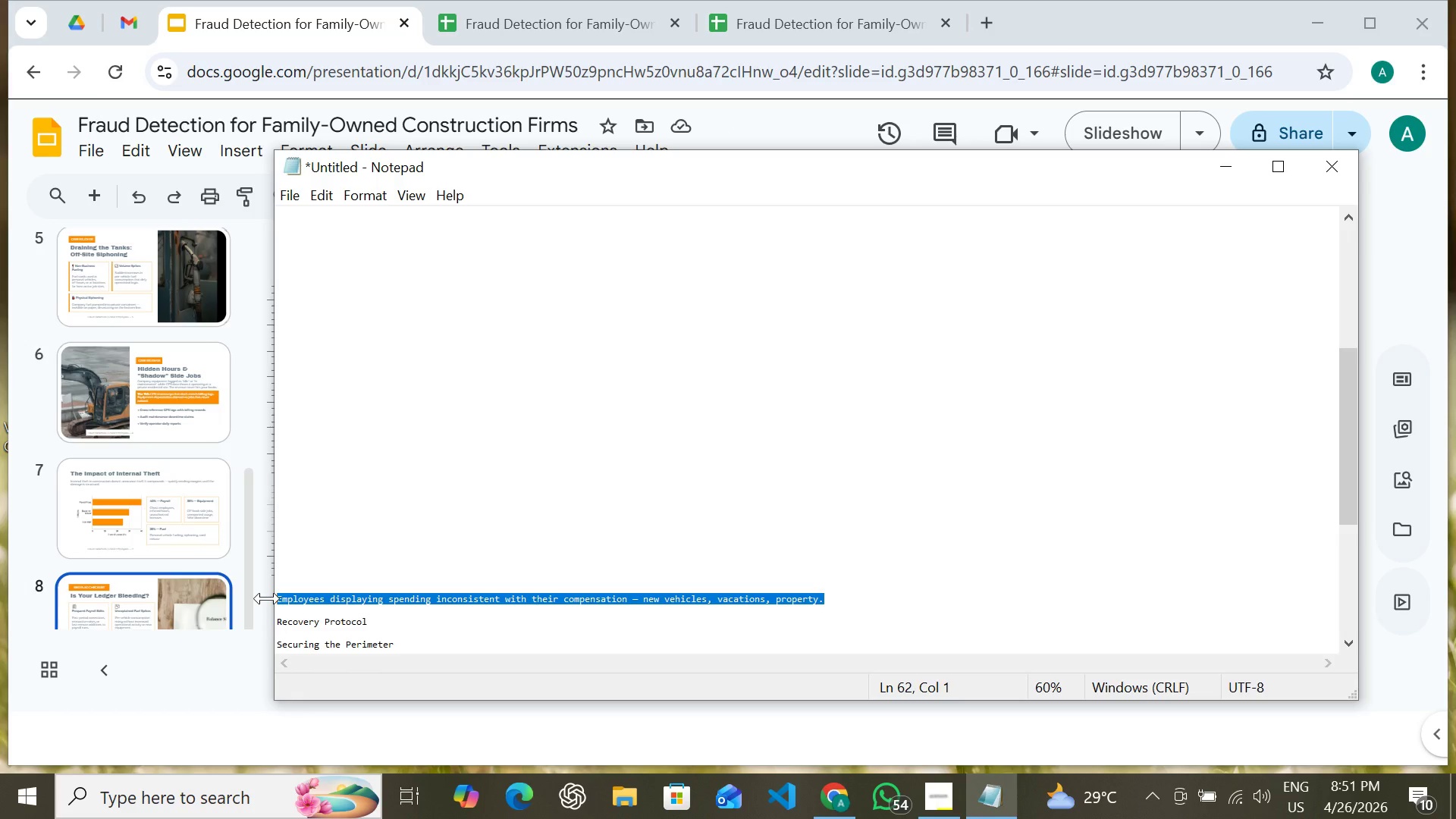 
hold_key(key=ControlLeft, duration=0.84)
 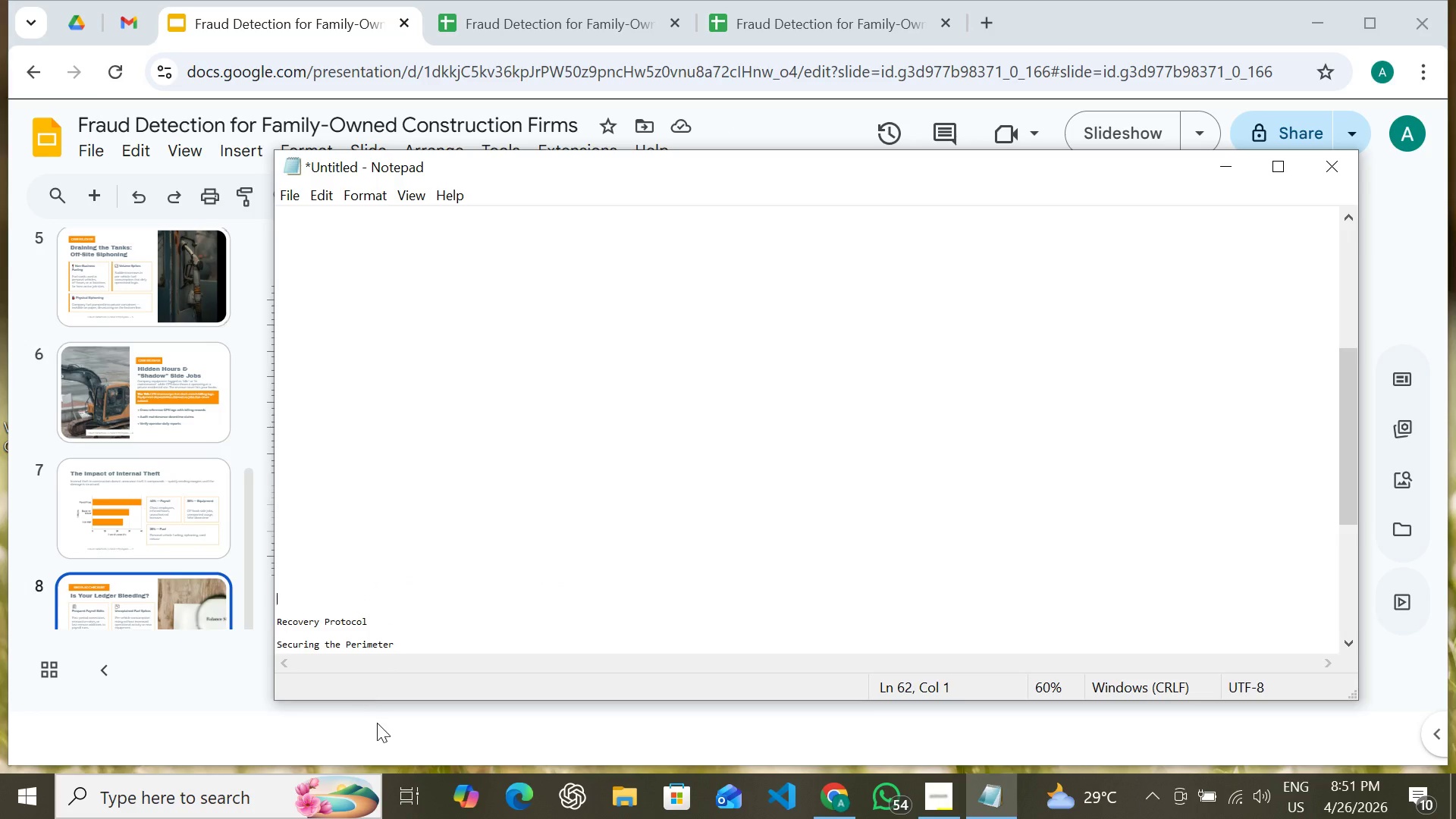 
hold_key(key=X, duration=0.39)
 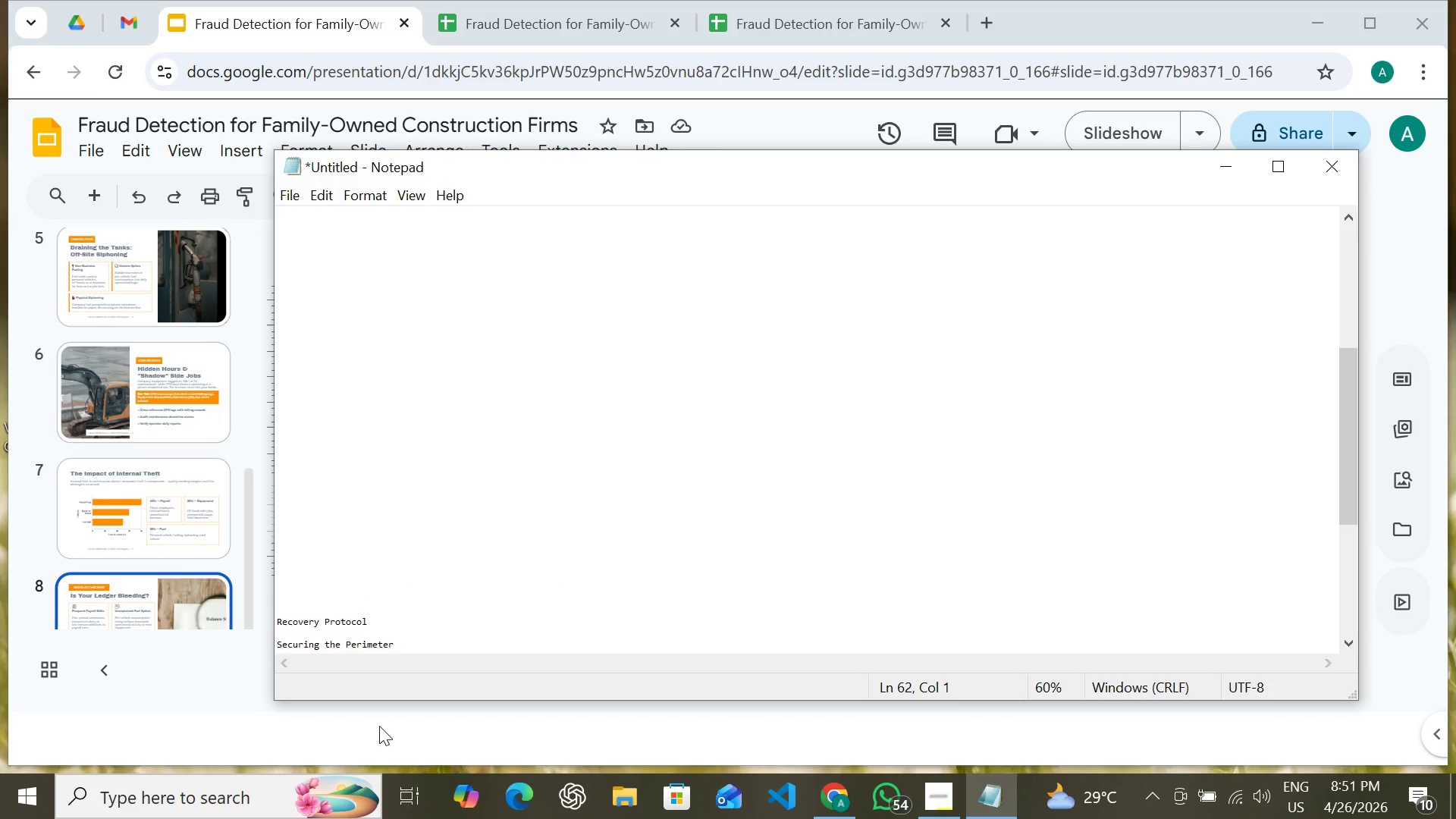 
left_click([379, 726])
 